 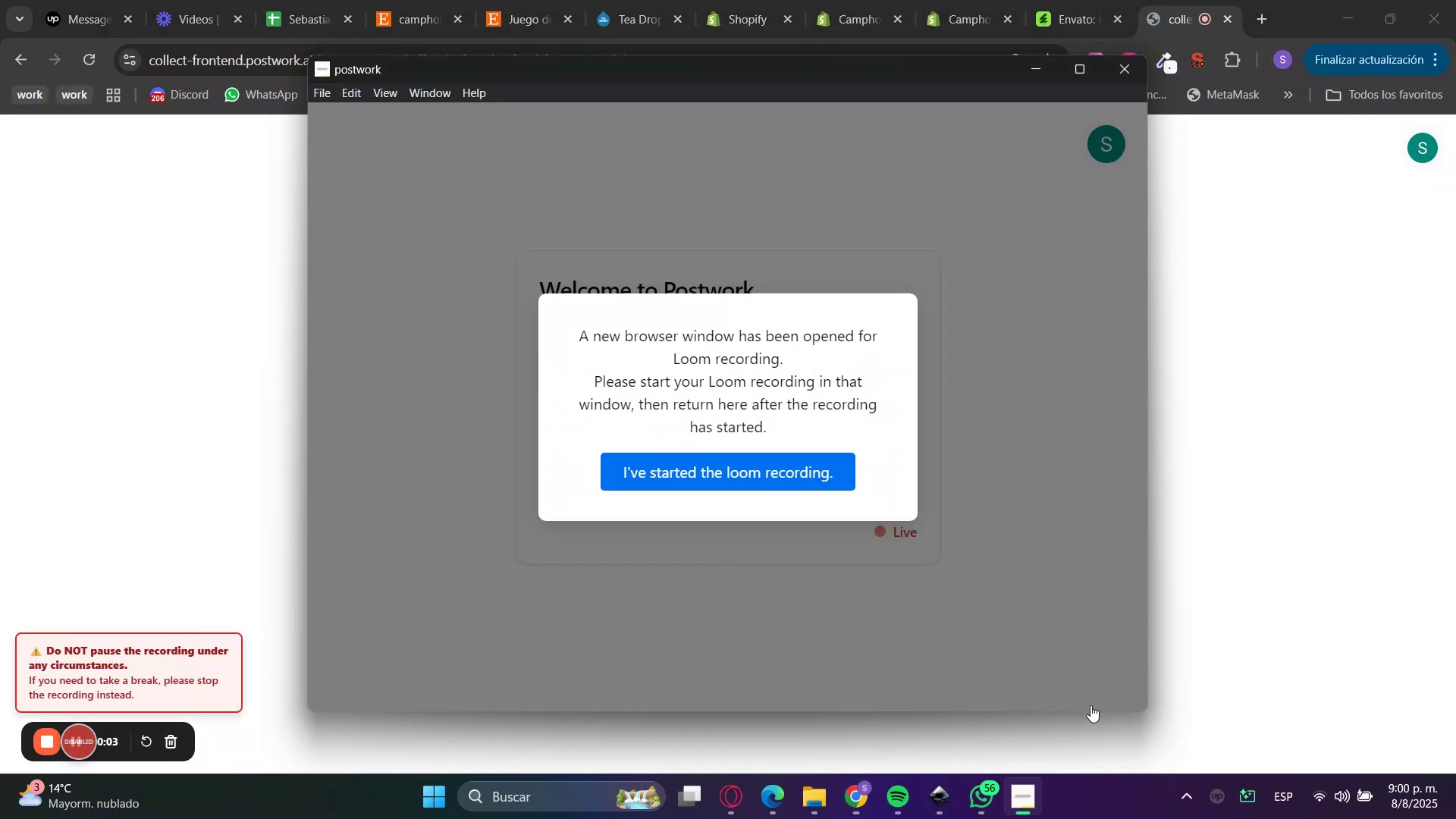 
left_click([805, 476])
 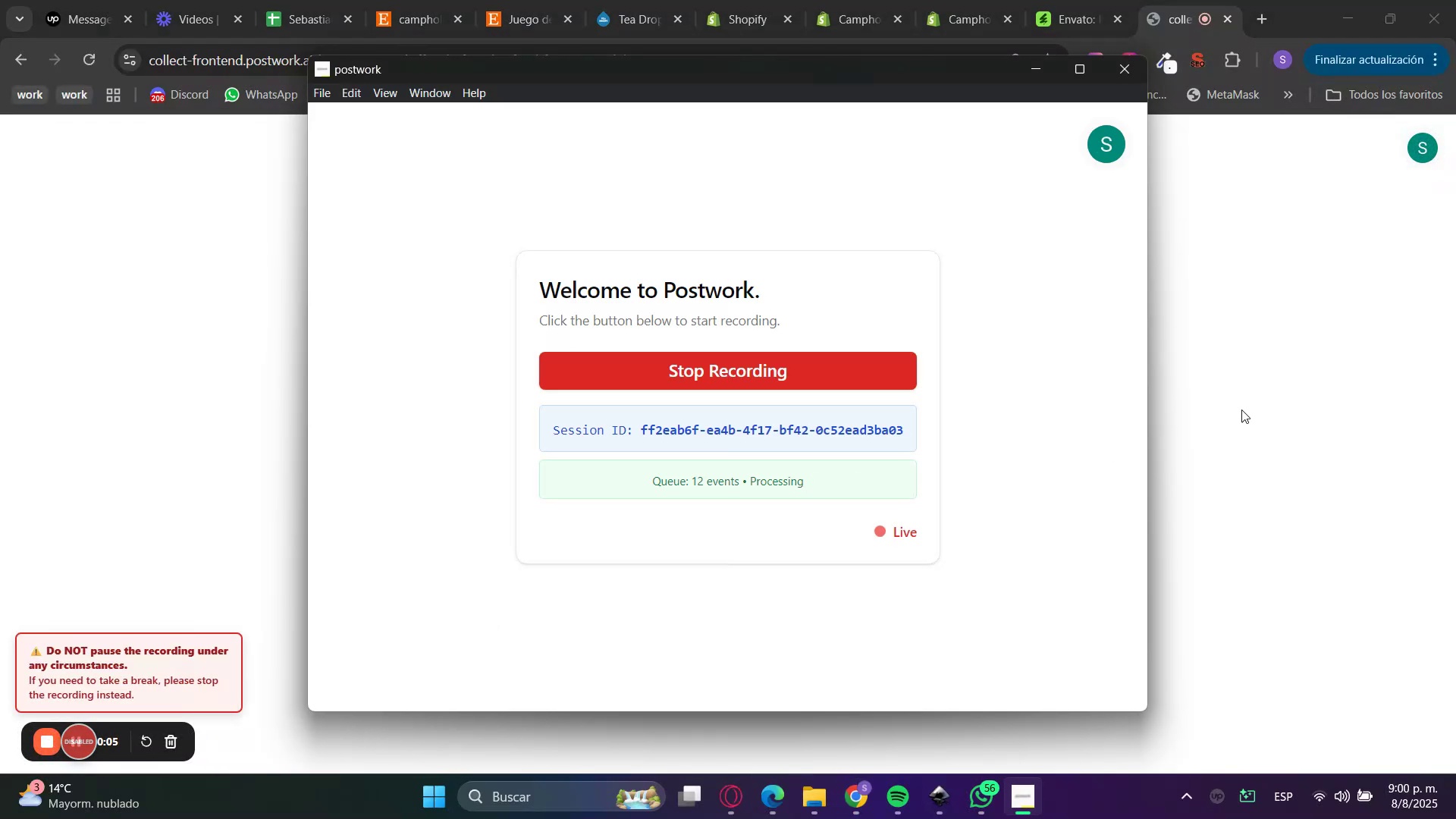 
left_click([1242, 410])
 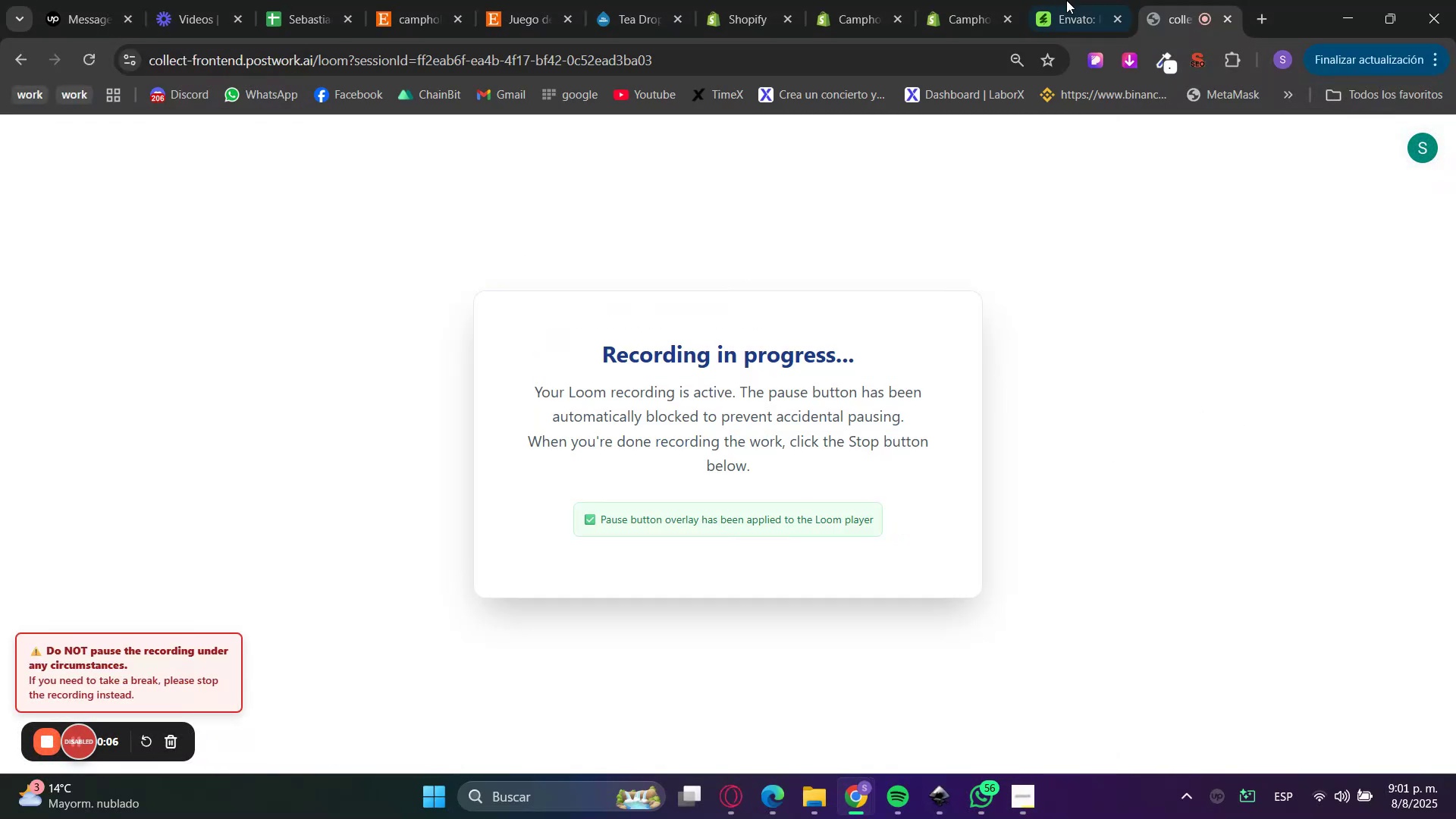 
left_click([939, 0])
 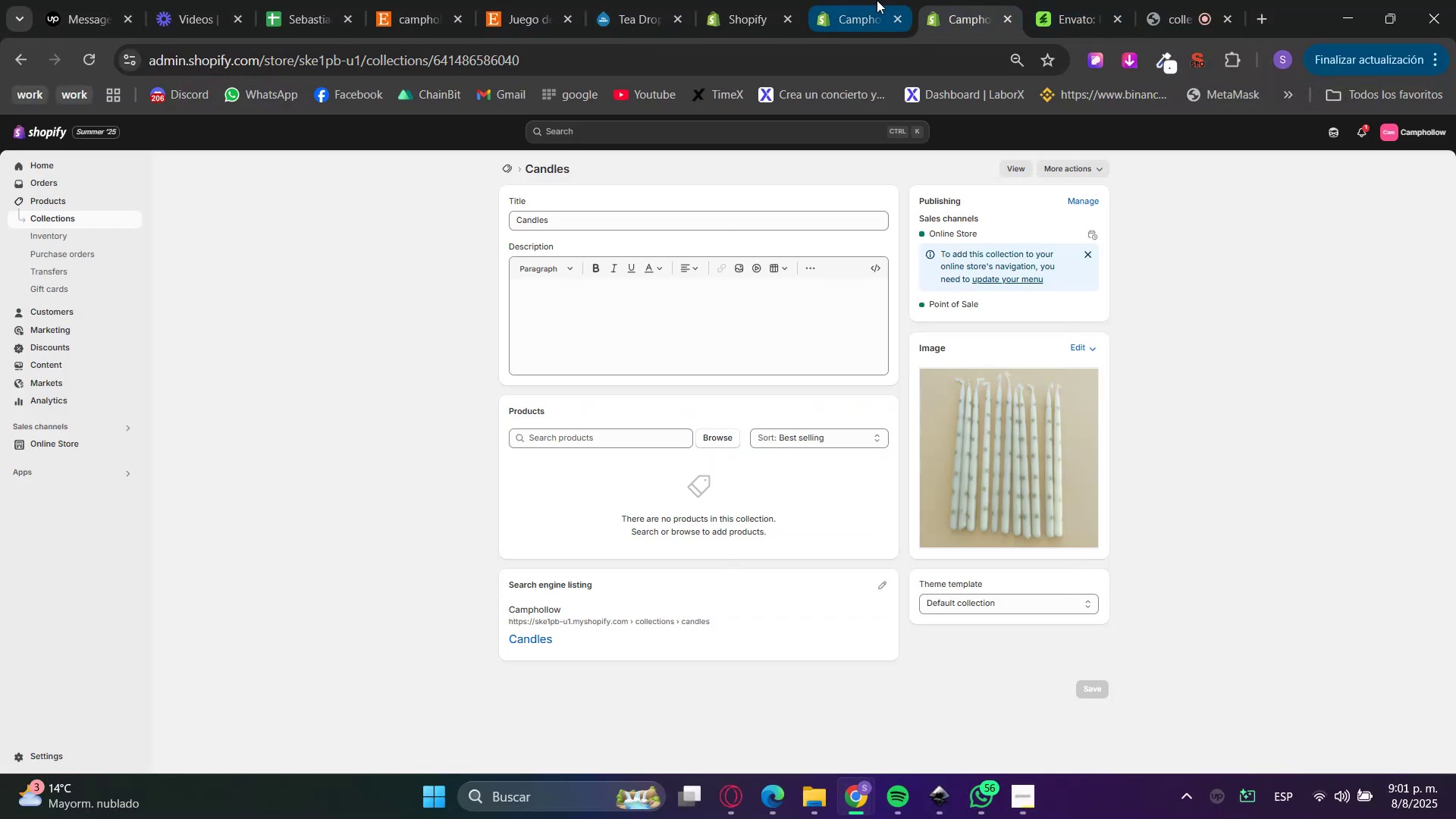 
left_click([877, 0])
 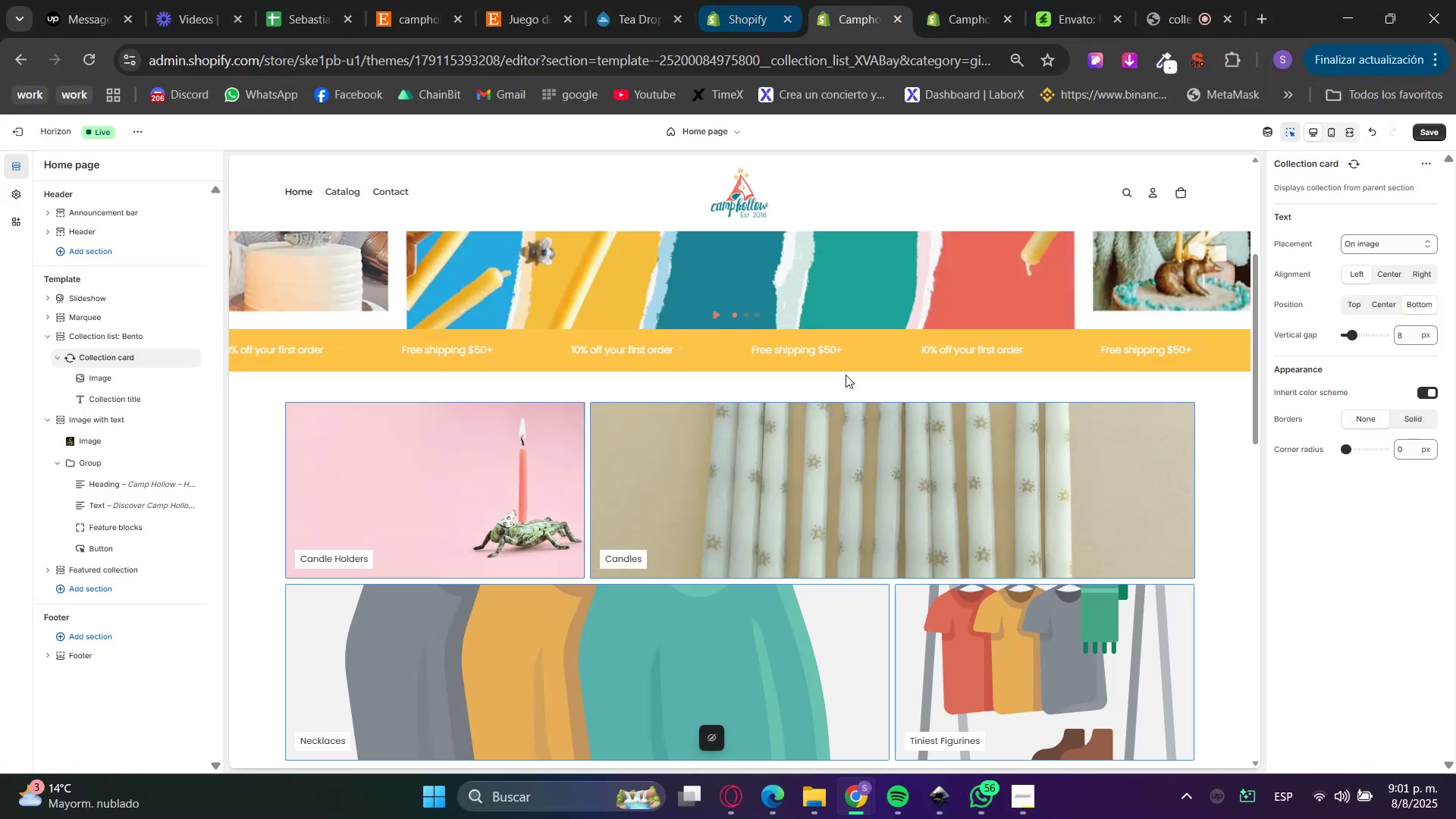 
scroll: coordinate [967, 450], scroll_direction: down, amount: 1.0
 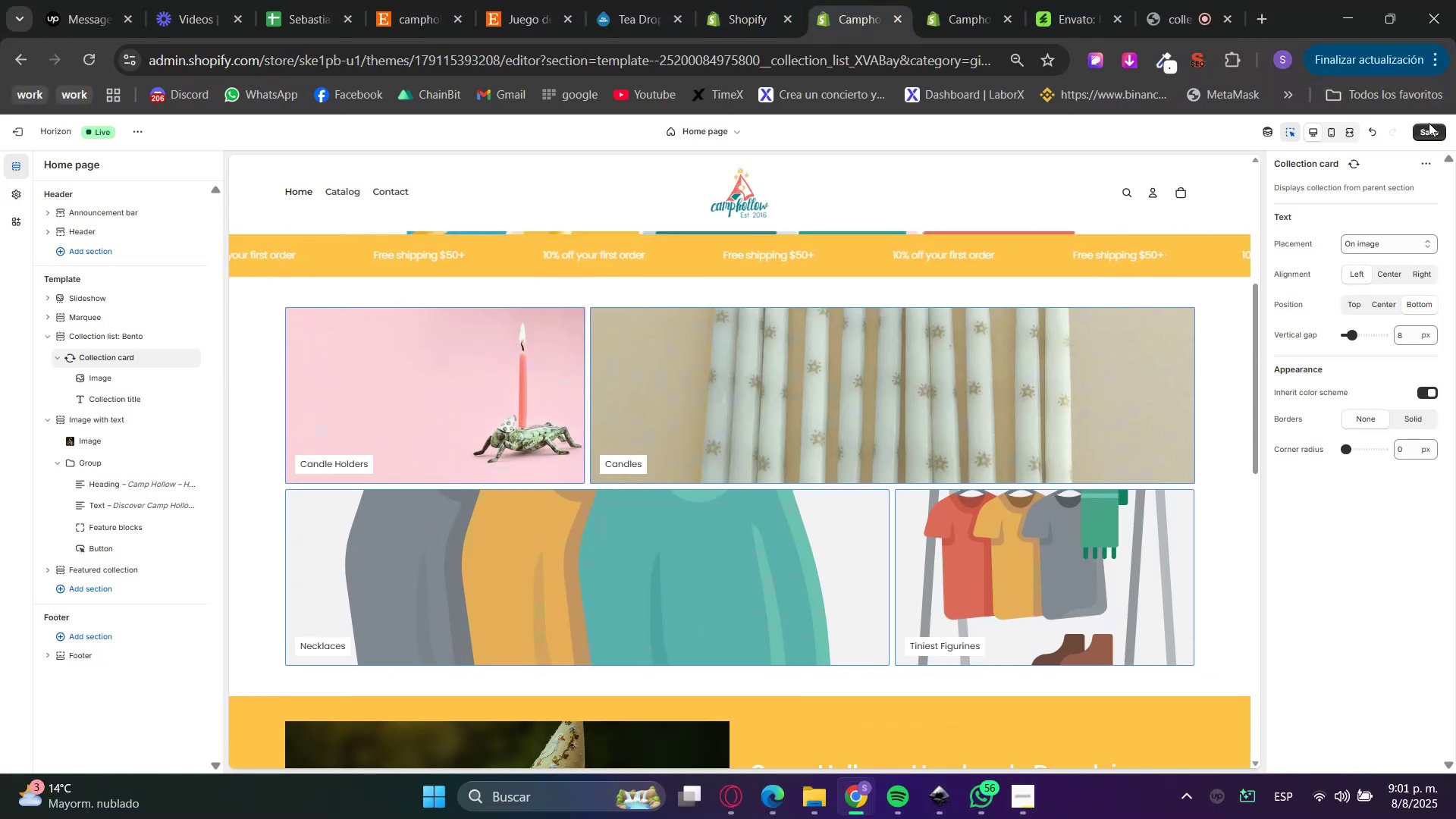 
left_click([1434, 138])
 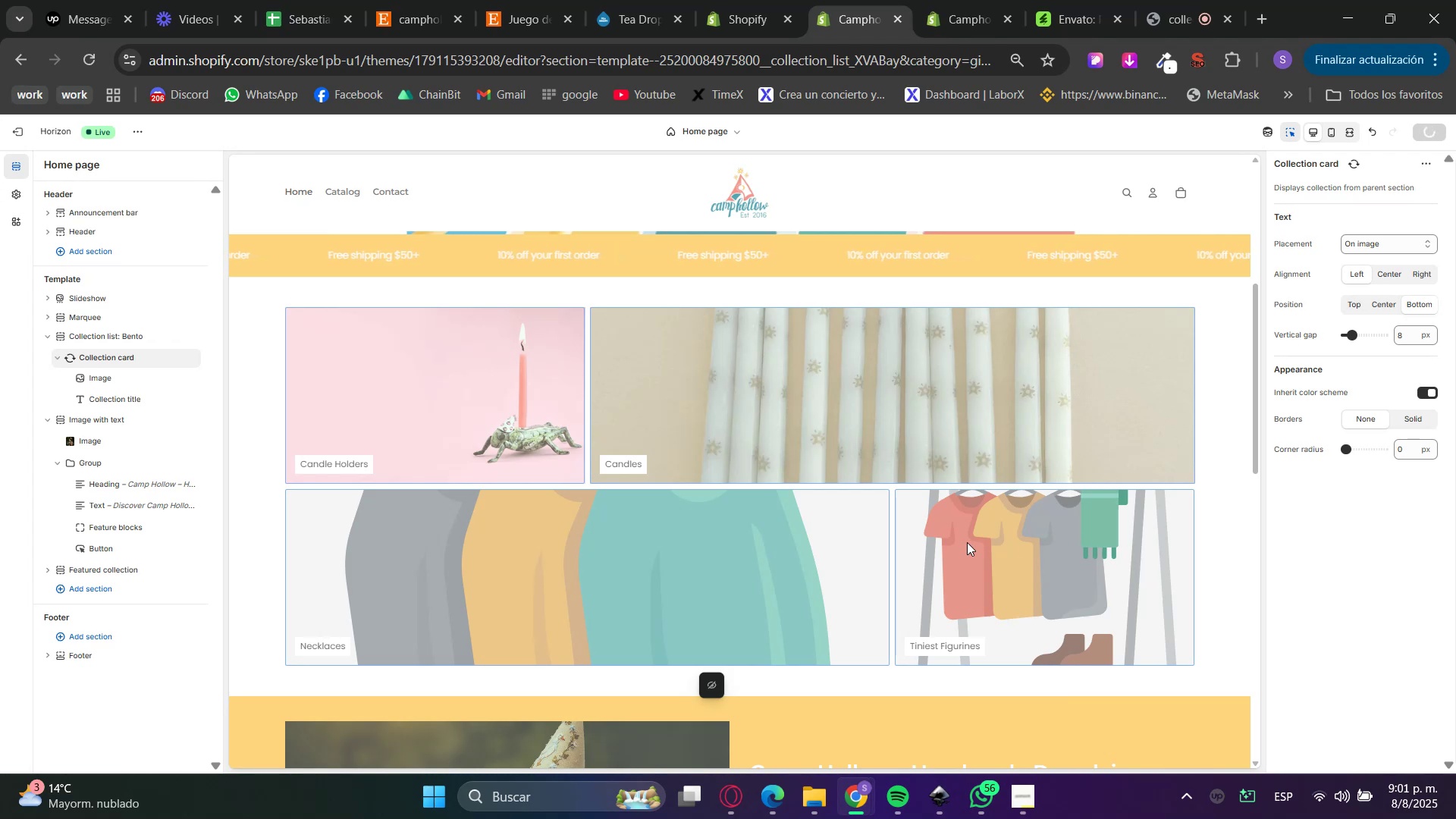 
scroll: coordinate [1069, 569], scroll_direction: down, amount: 7.0
 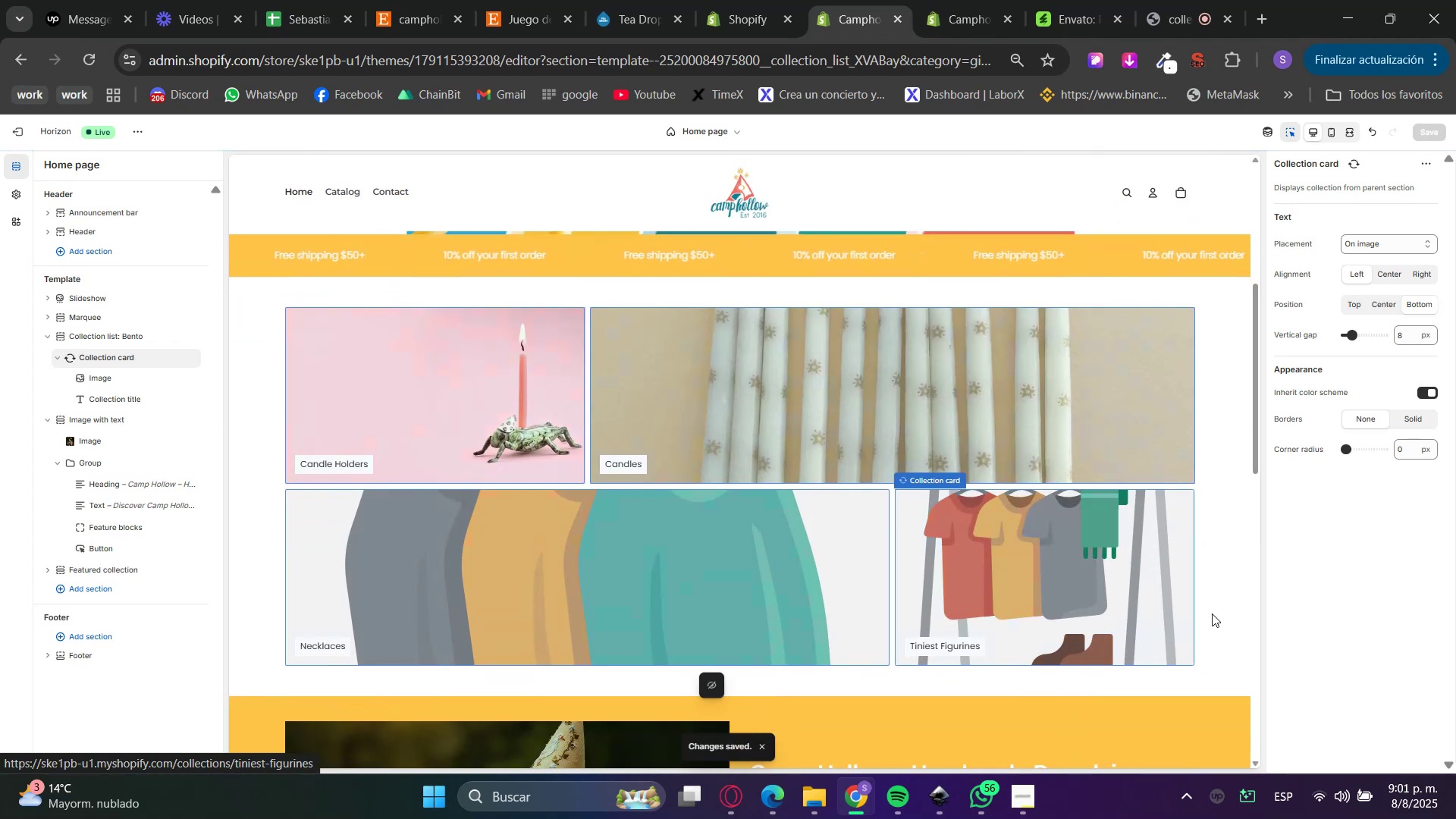 
left_click([1039, 431])
 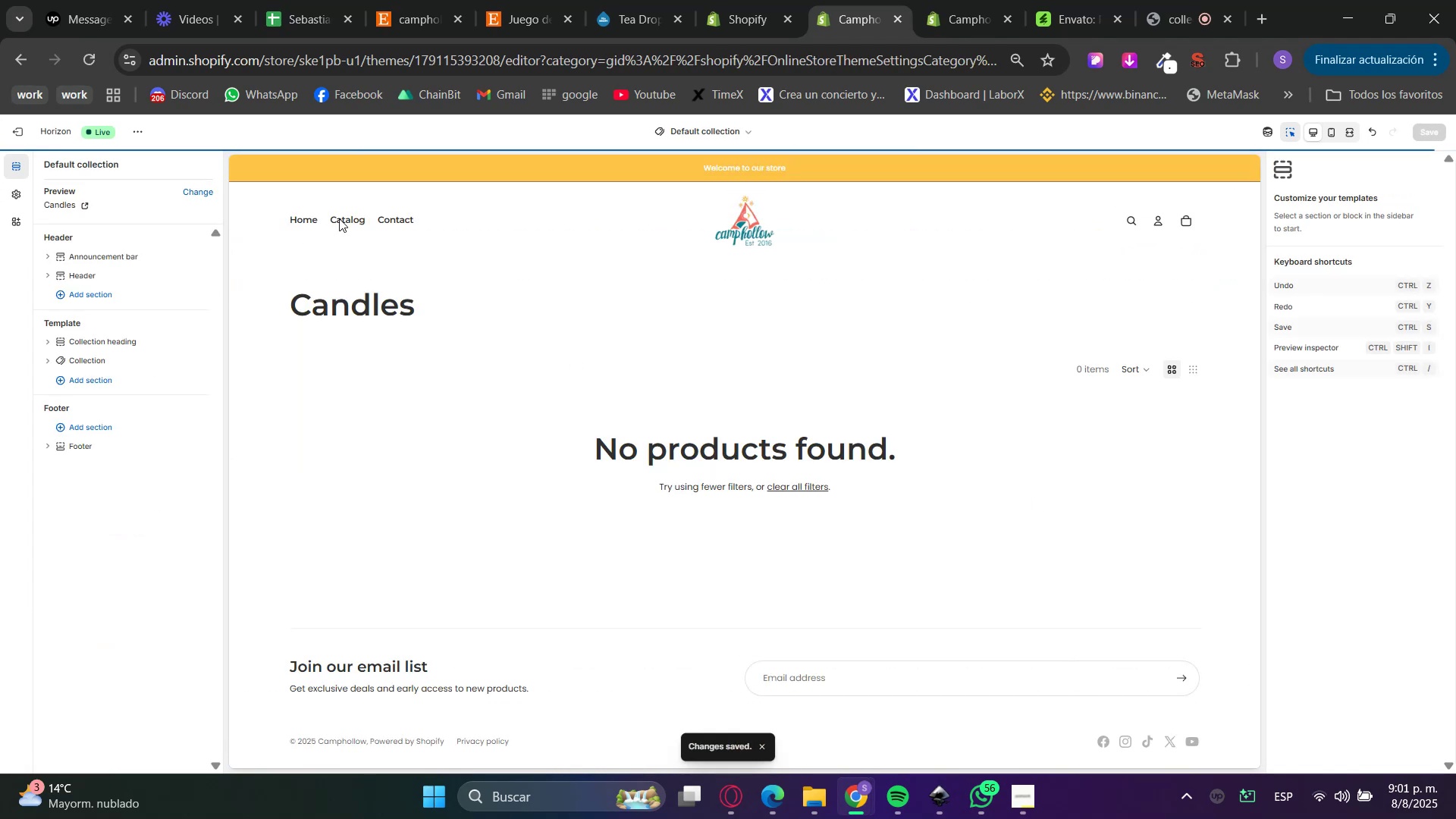 
double_click([304, 220])
 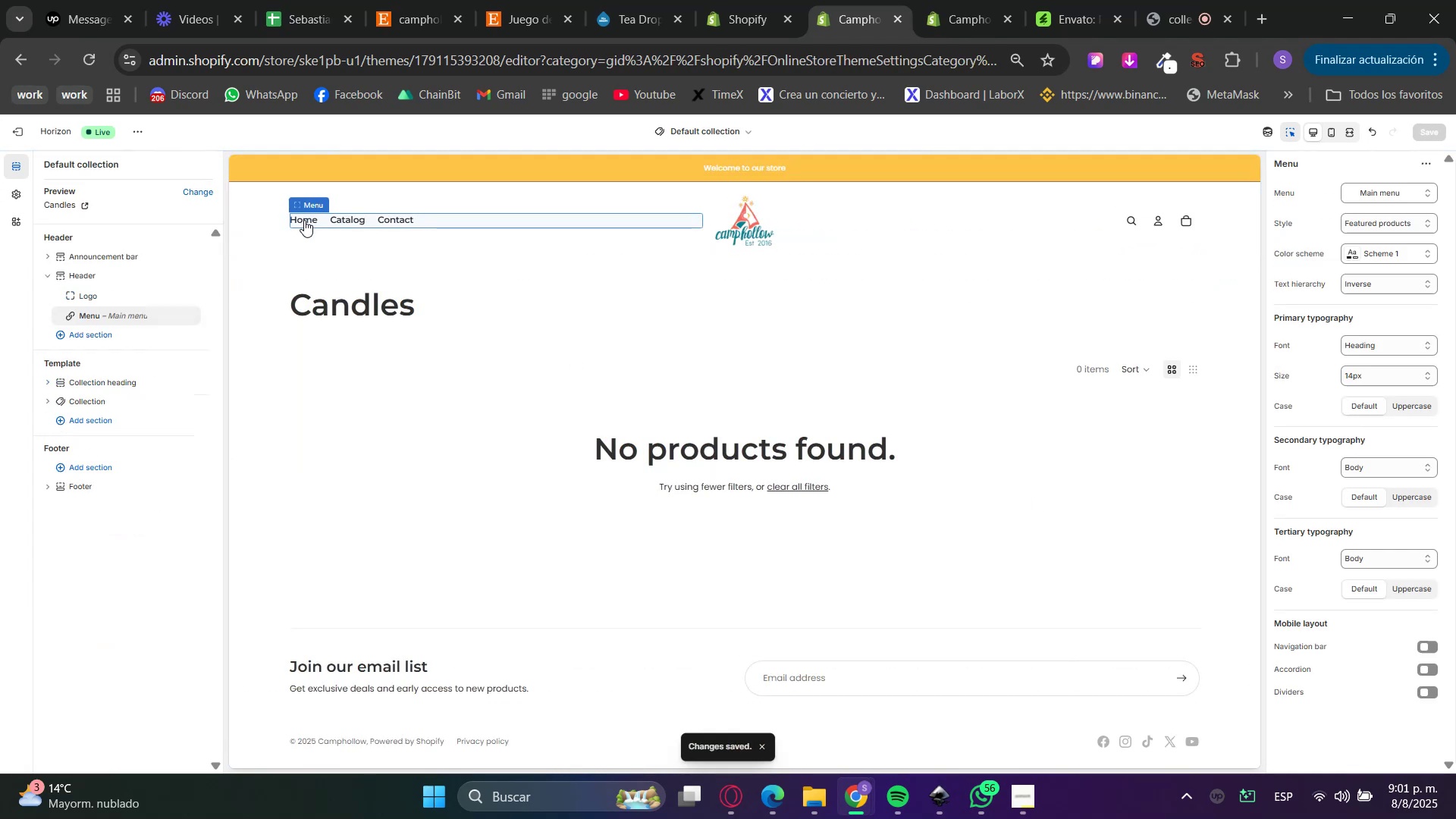 
triple_click([304, 220])
 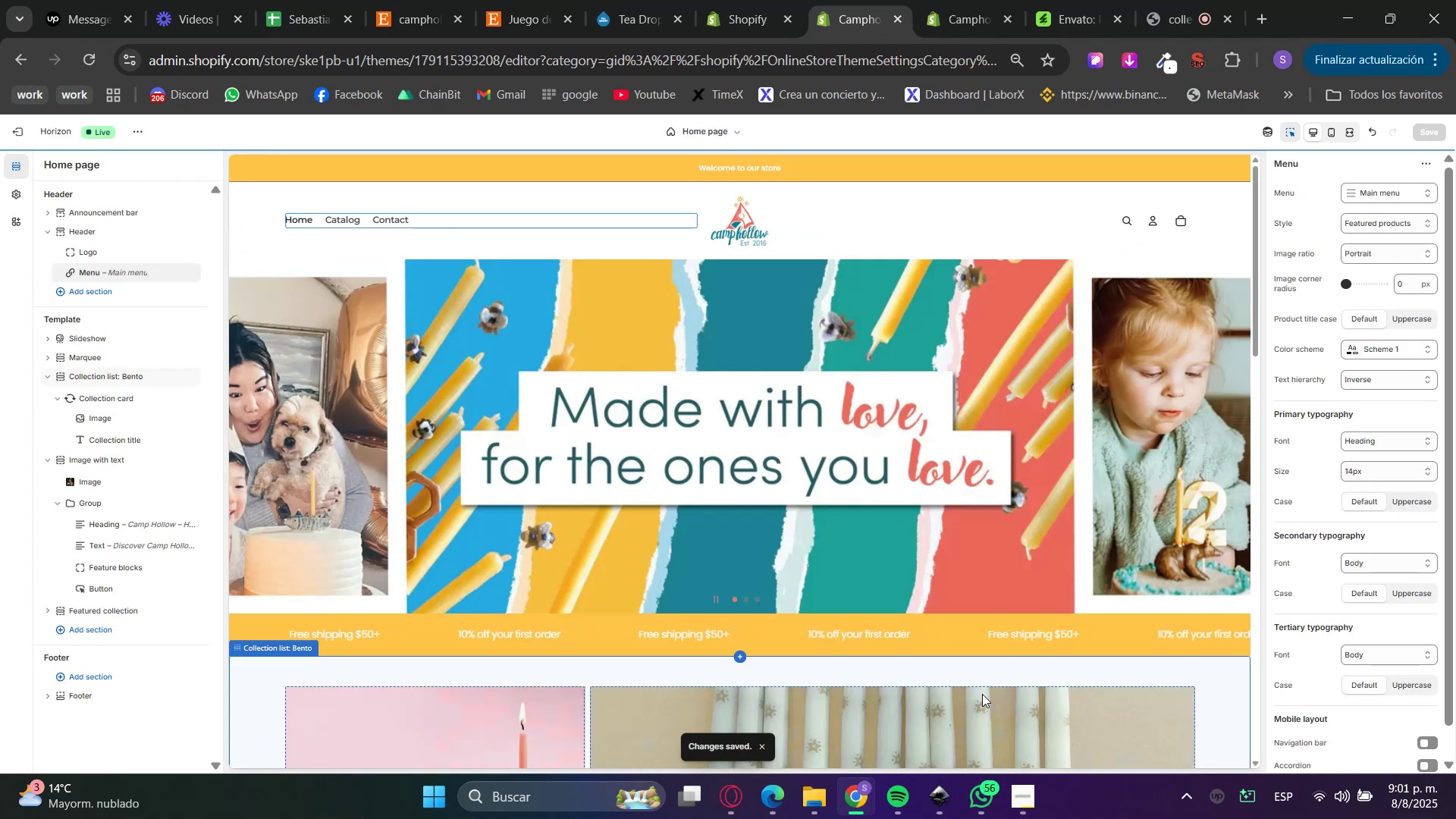 
left_click([933, 792])
 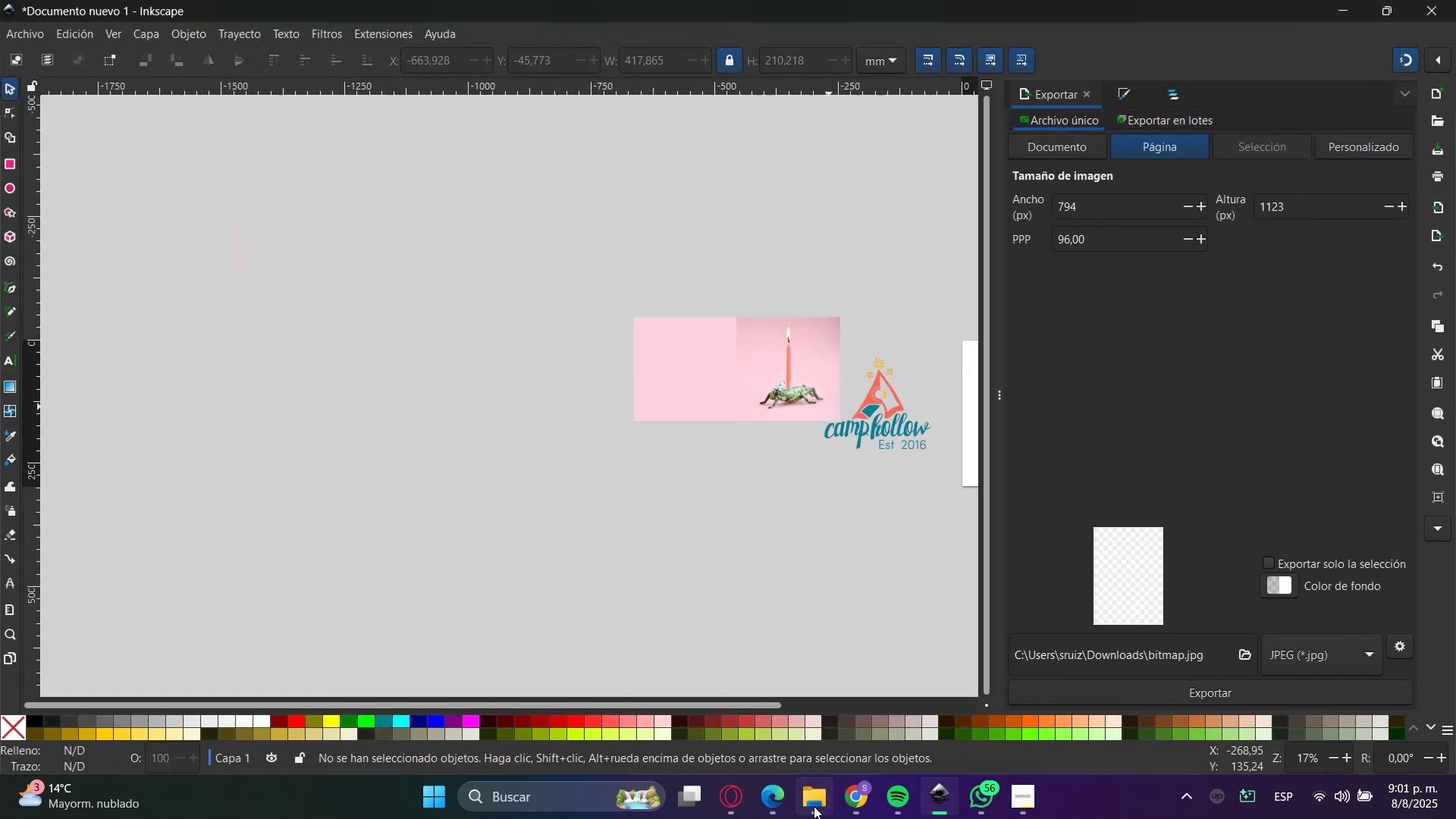 
left_click([809, 799])
 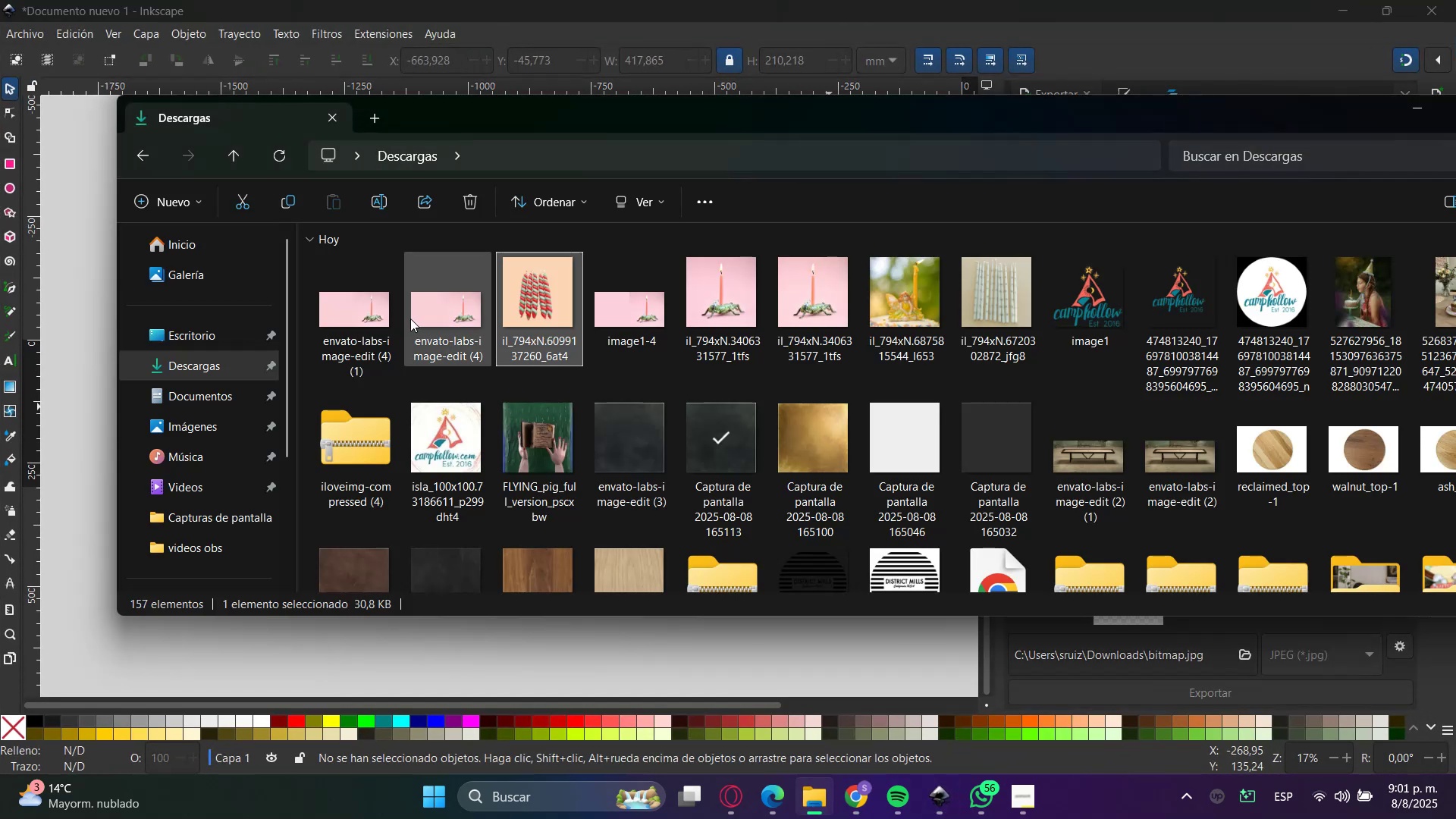 
left_click_drag(start_coordinate=[558, 294], to_coordinate=[416, 619])
 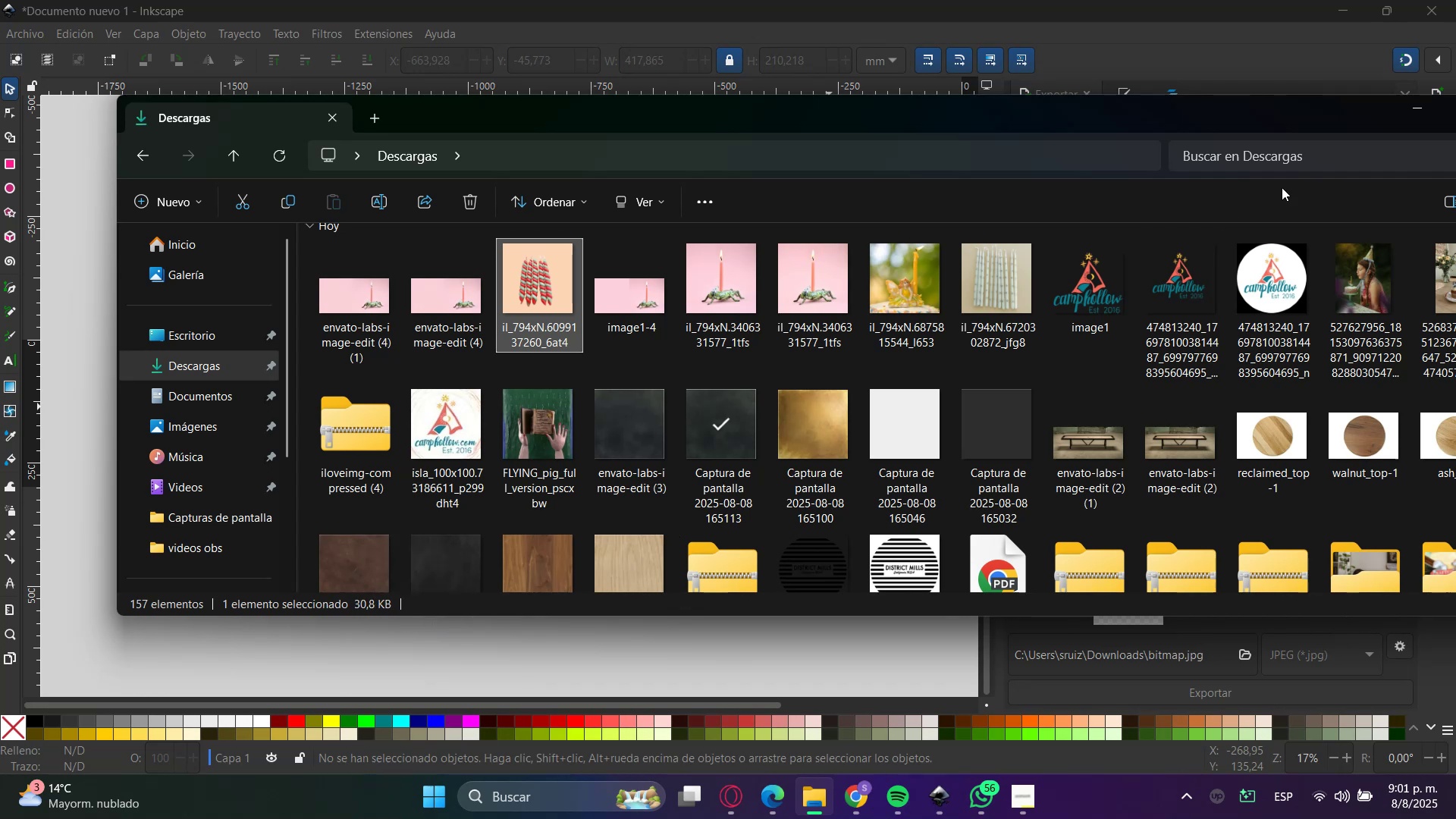 
left_click_drag(start_coordinate=[1206, 106], to_coordinate=[1341, 71])
 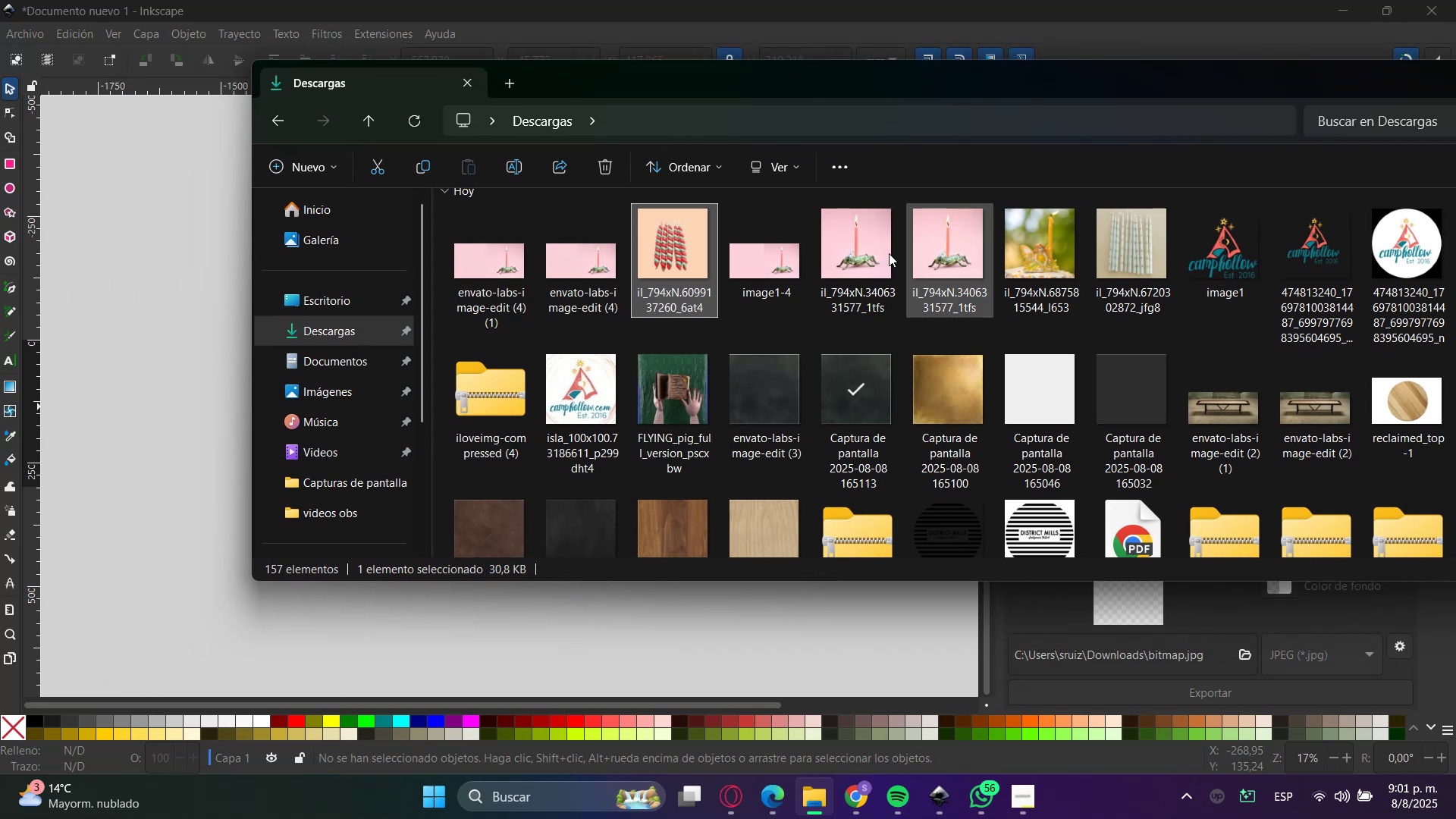 
left_click_drag(start_coordinate=[682, 218], to_coordinate=[196, 422])
 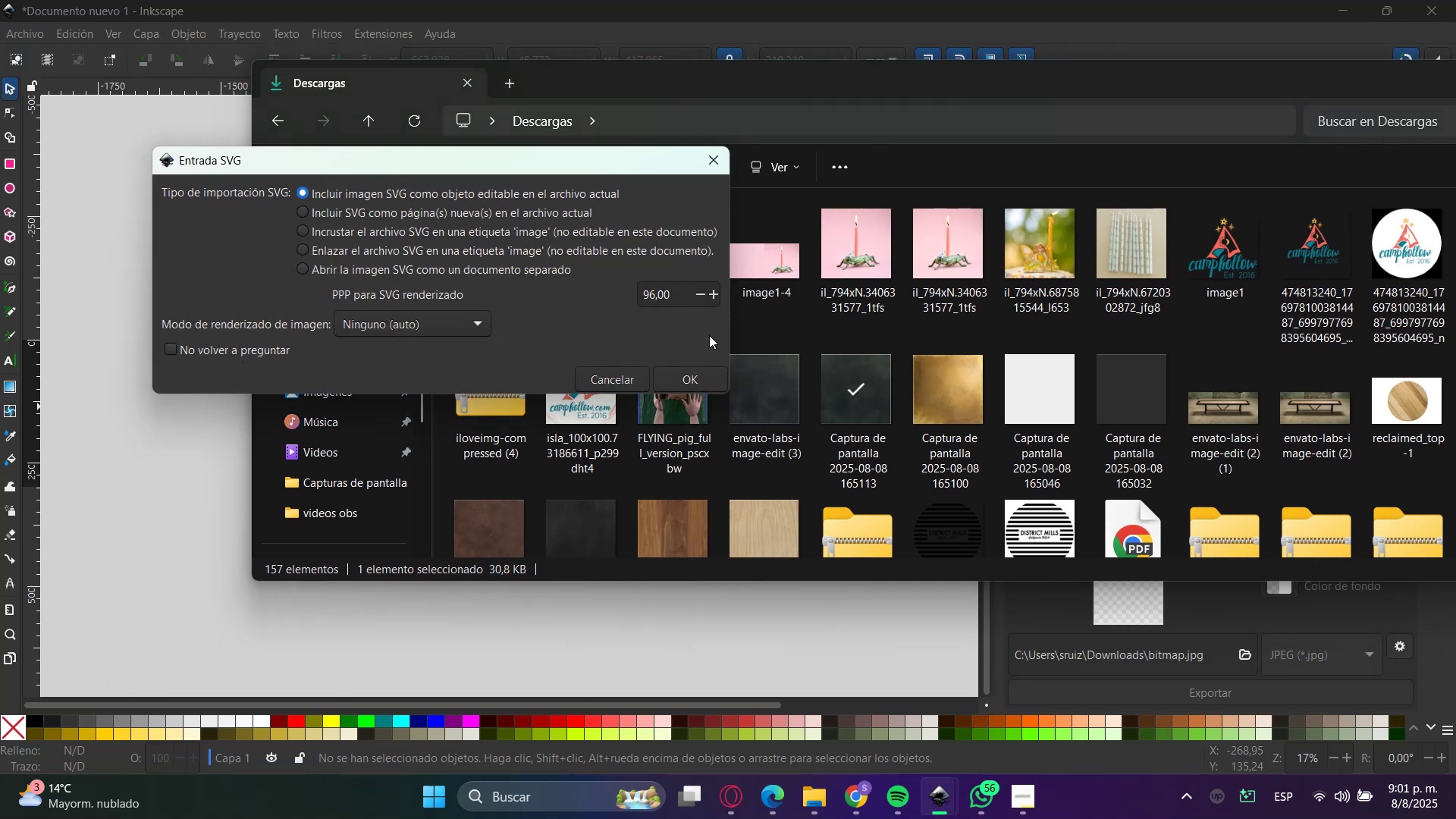 
left_click([578, 386])
 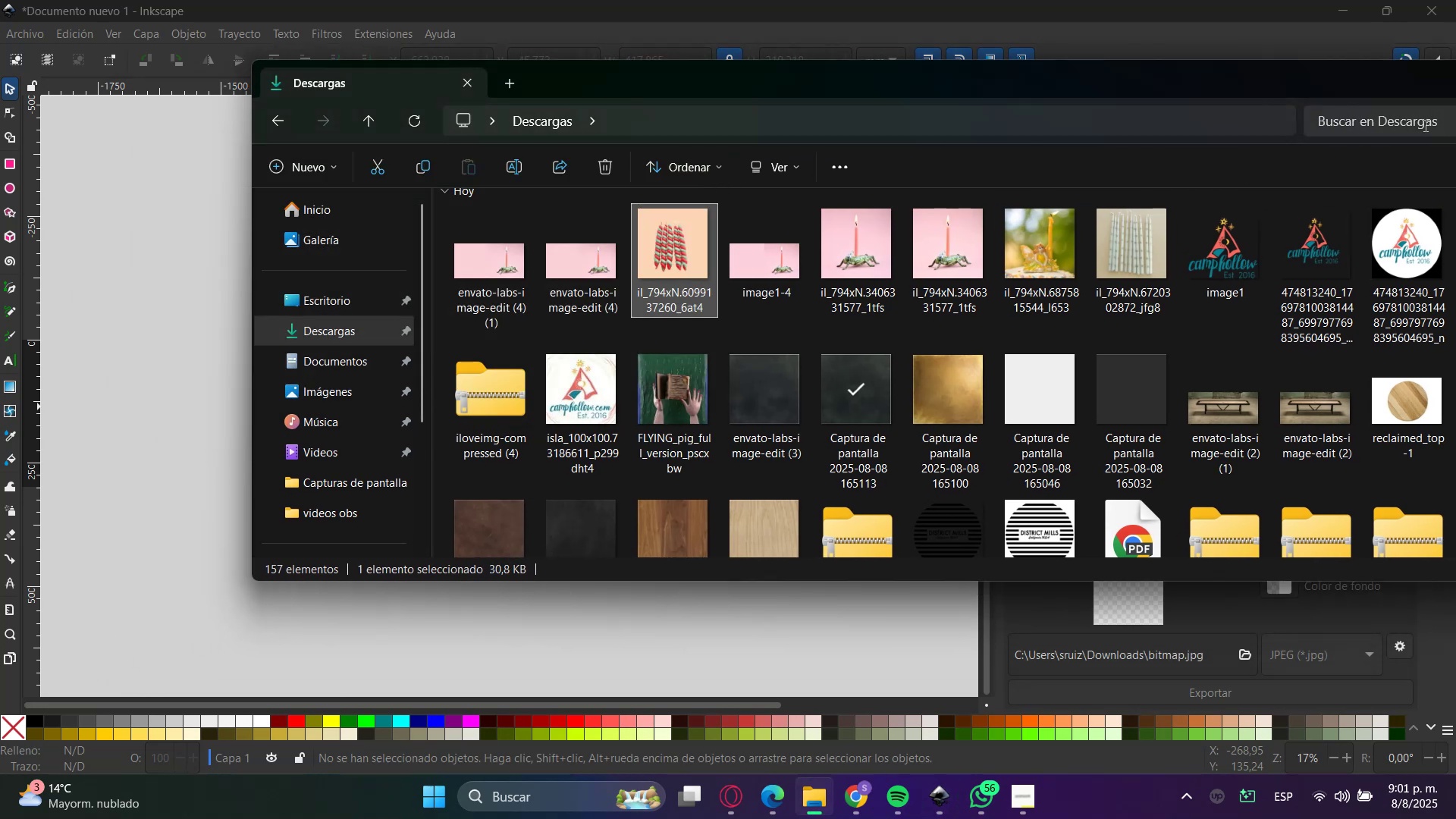 
left_click_drag(start_coordinate=[1367, 76], to_coordinate=[1118, 100])
 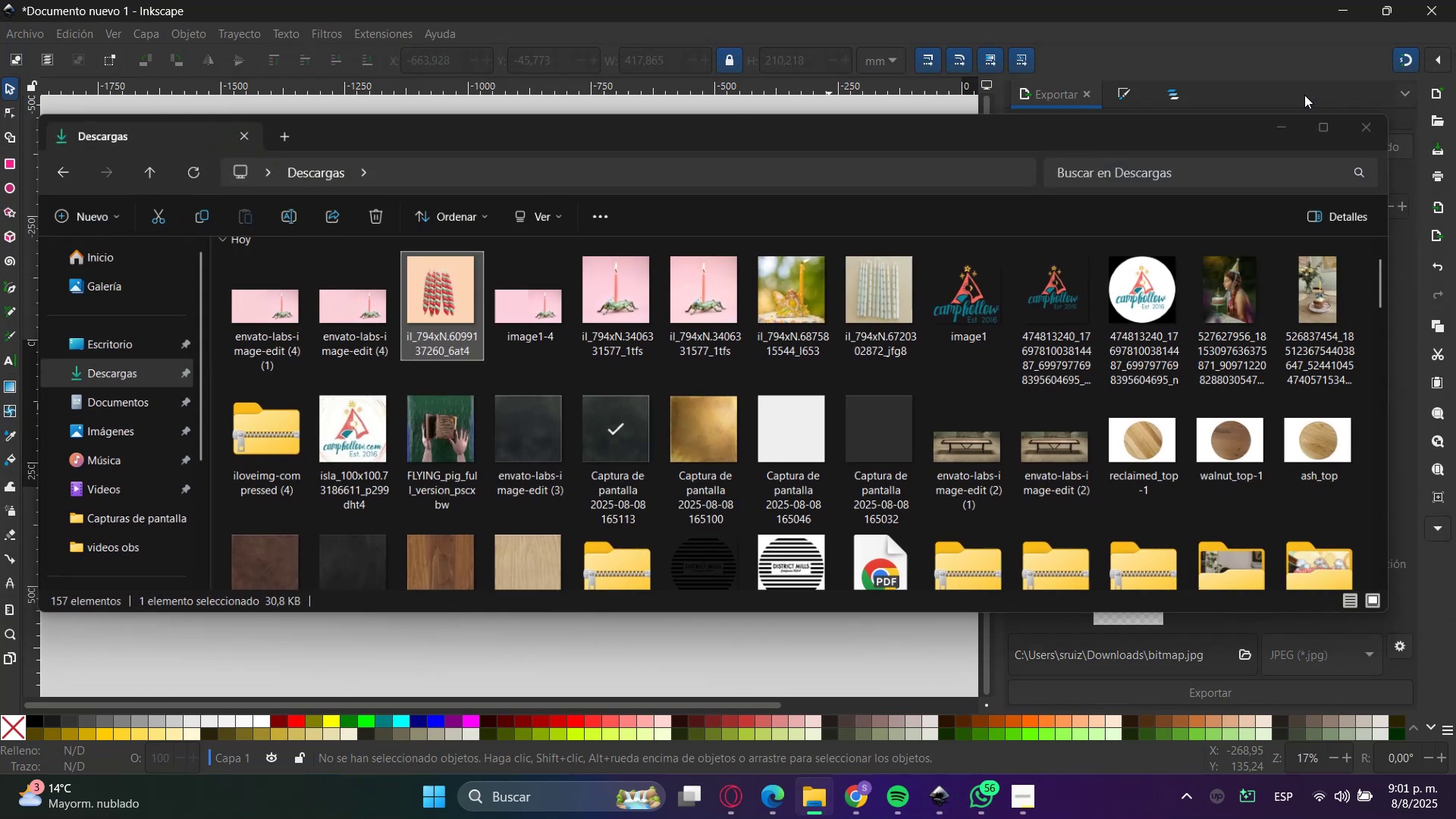 
double_click([1360, 8])
 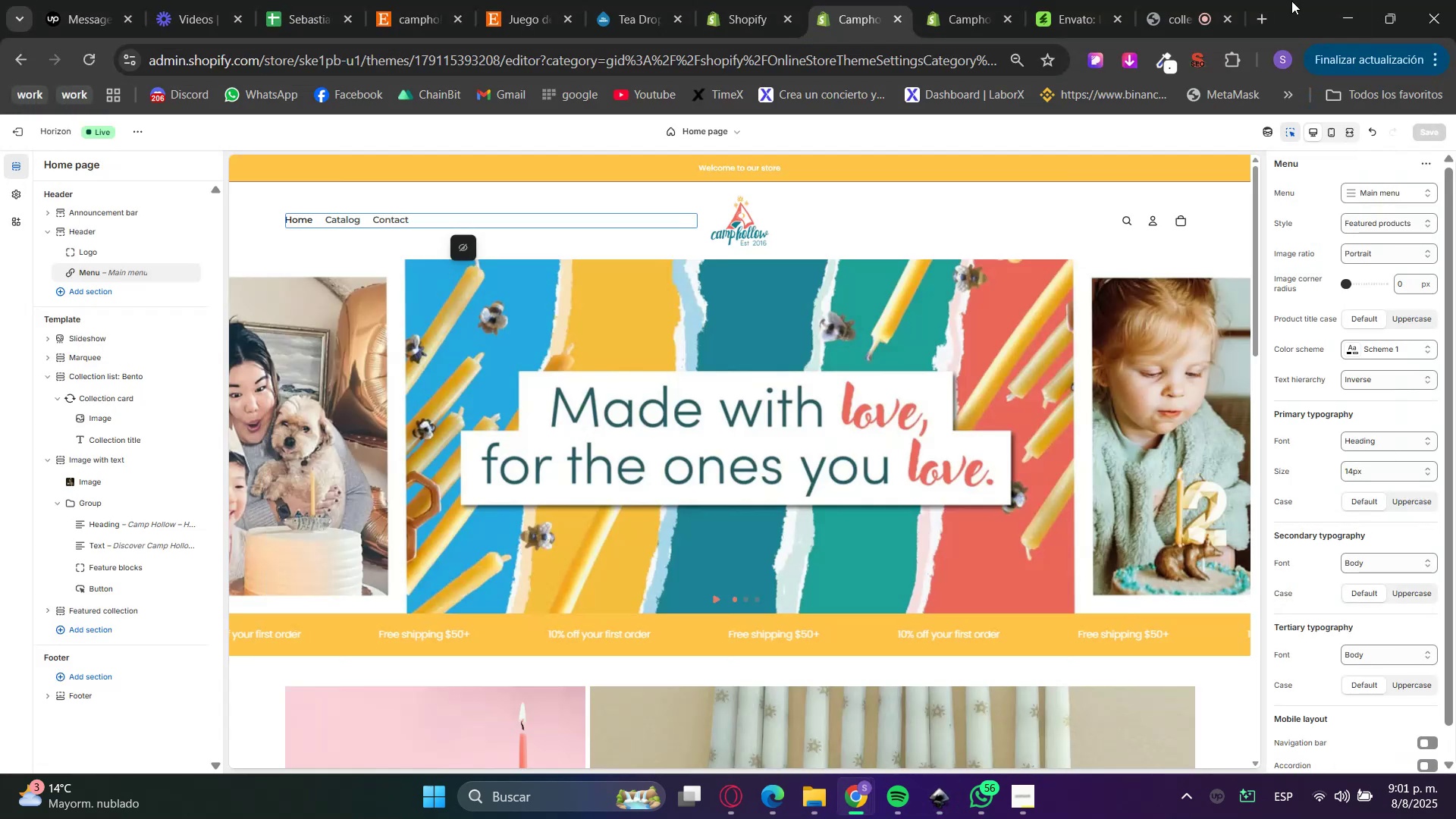 
left_click([1272, 14])
 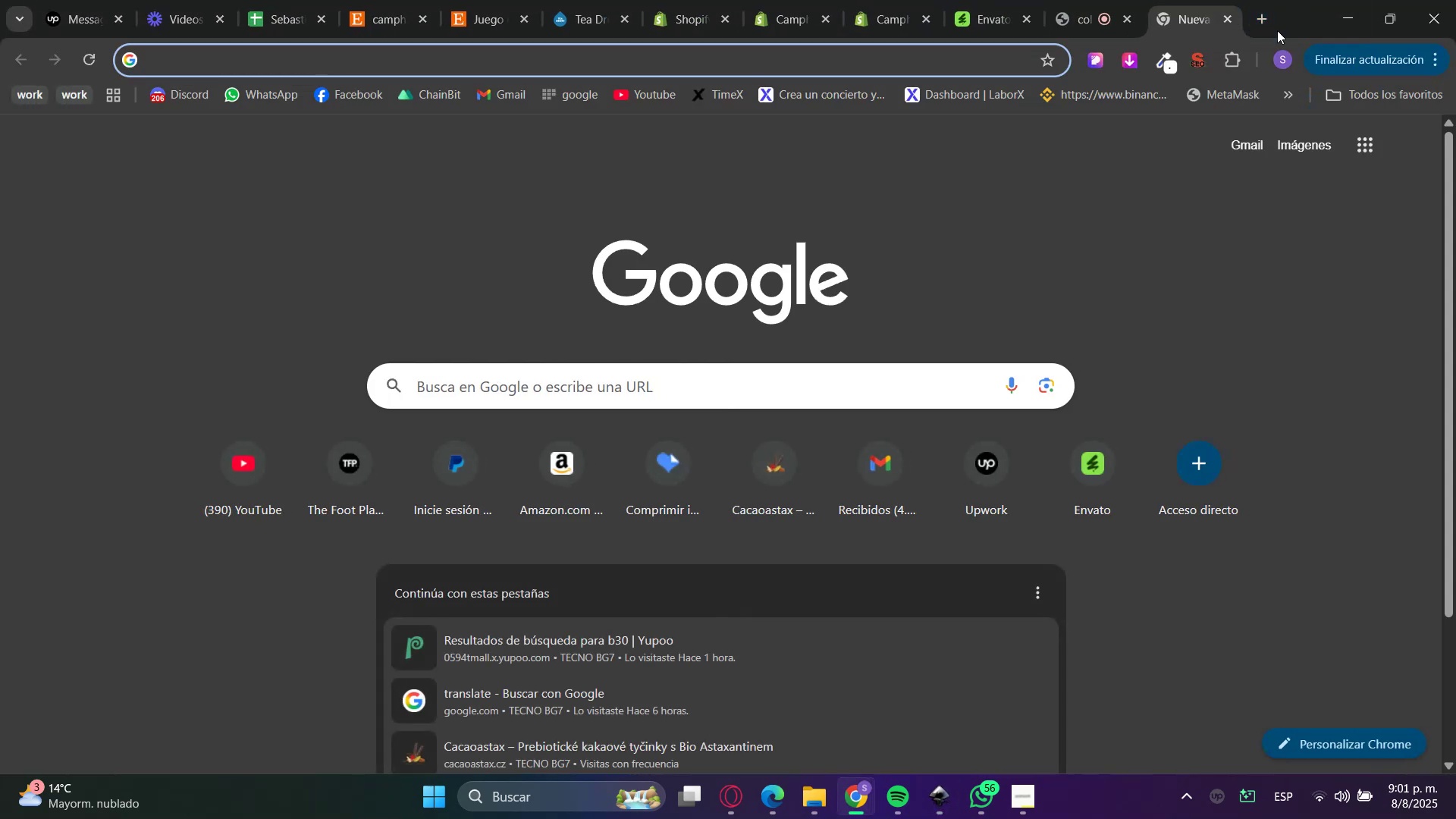 
type(conve)
 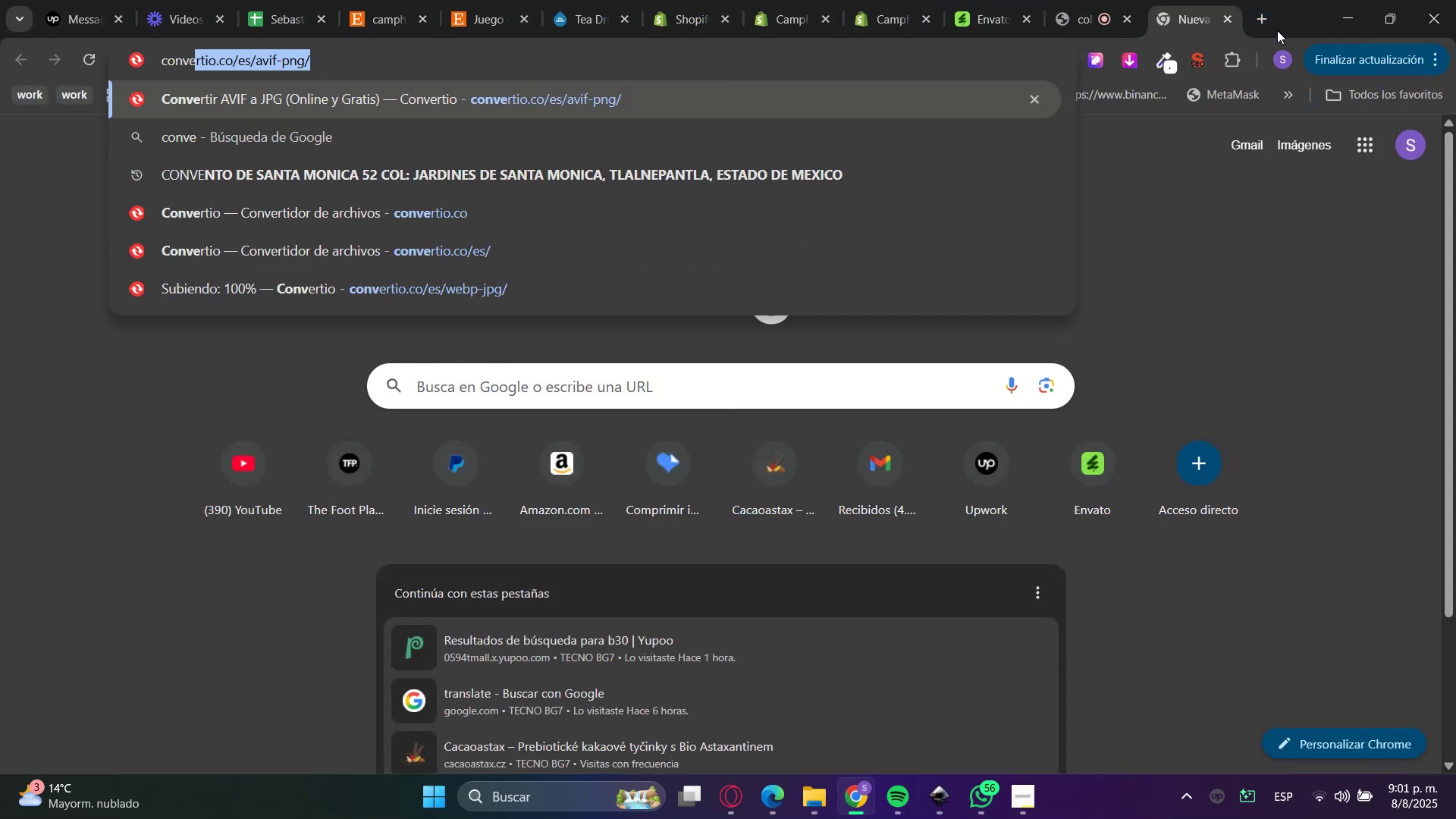 
key(Enter)
 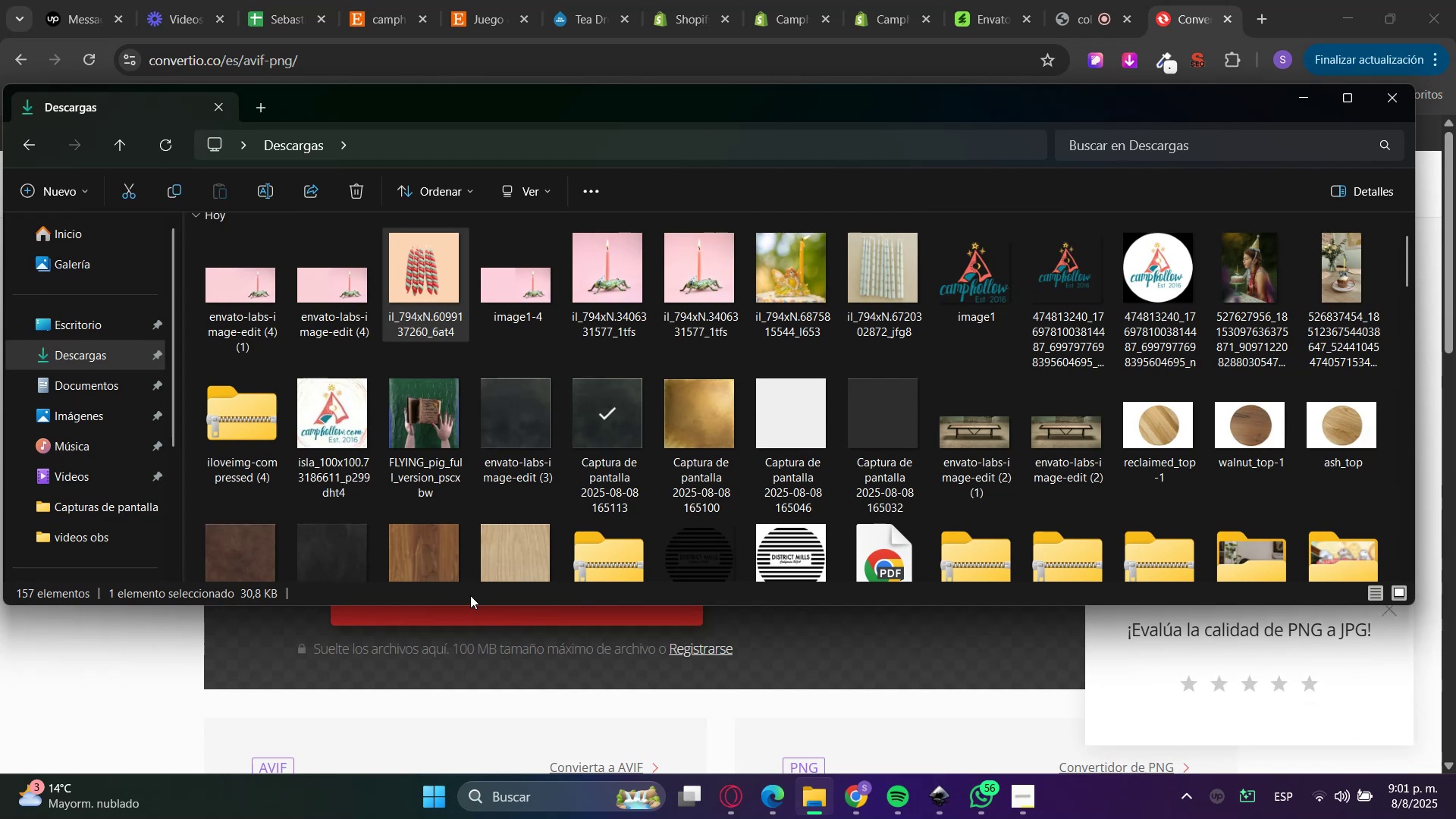 
wait(5.18)
 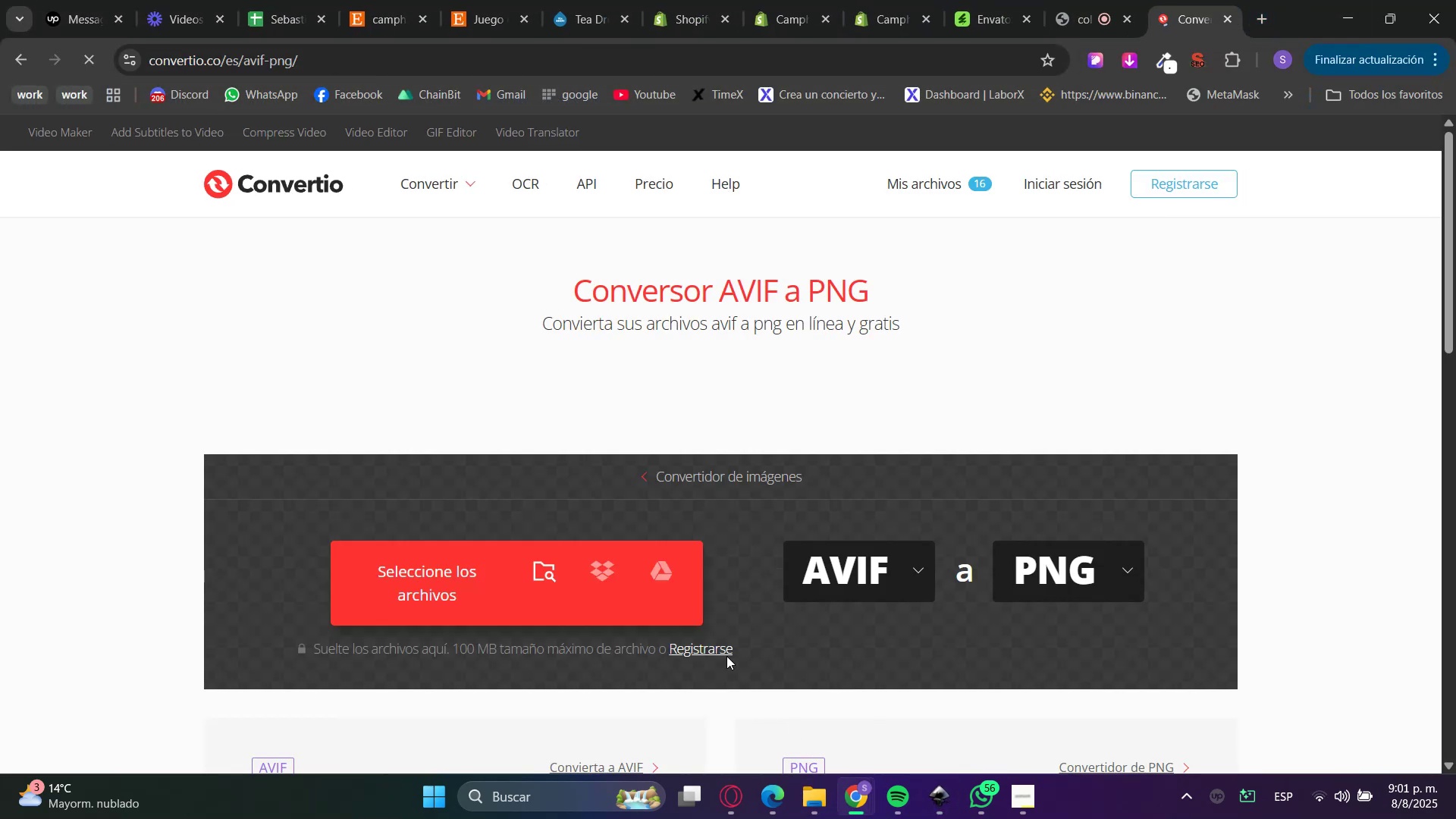 
left_click([474, 535])
 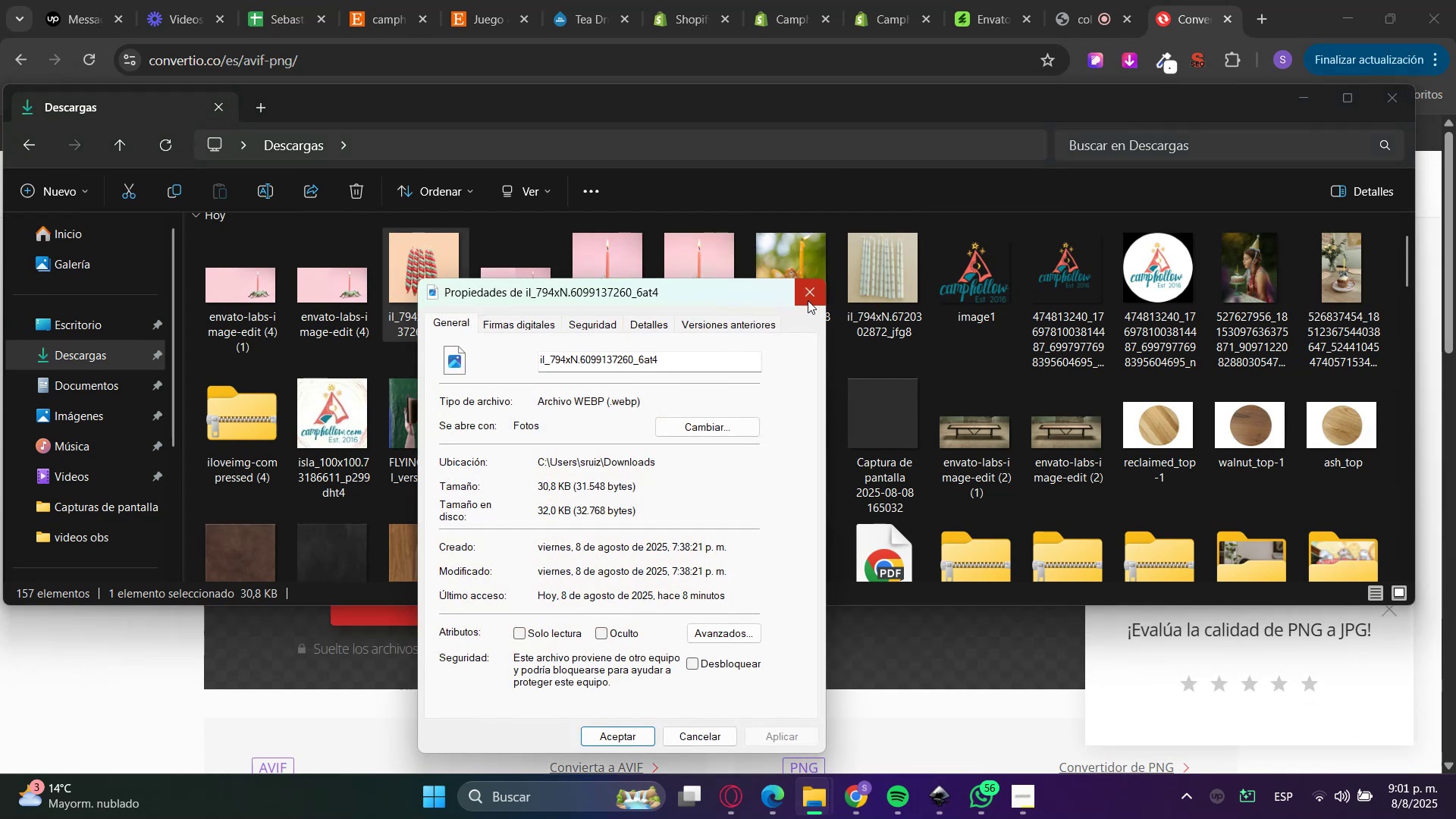 
left_click([805, 305])
 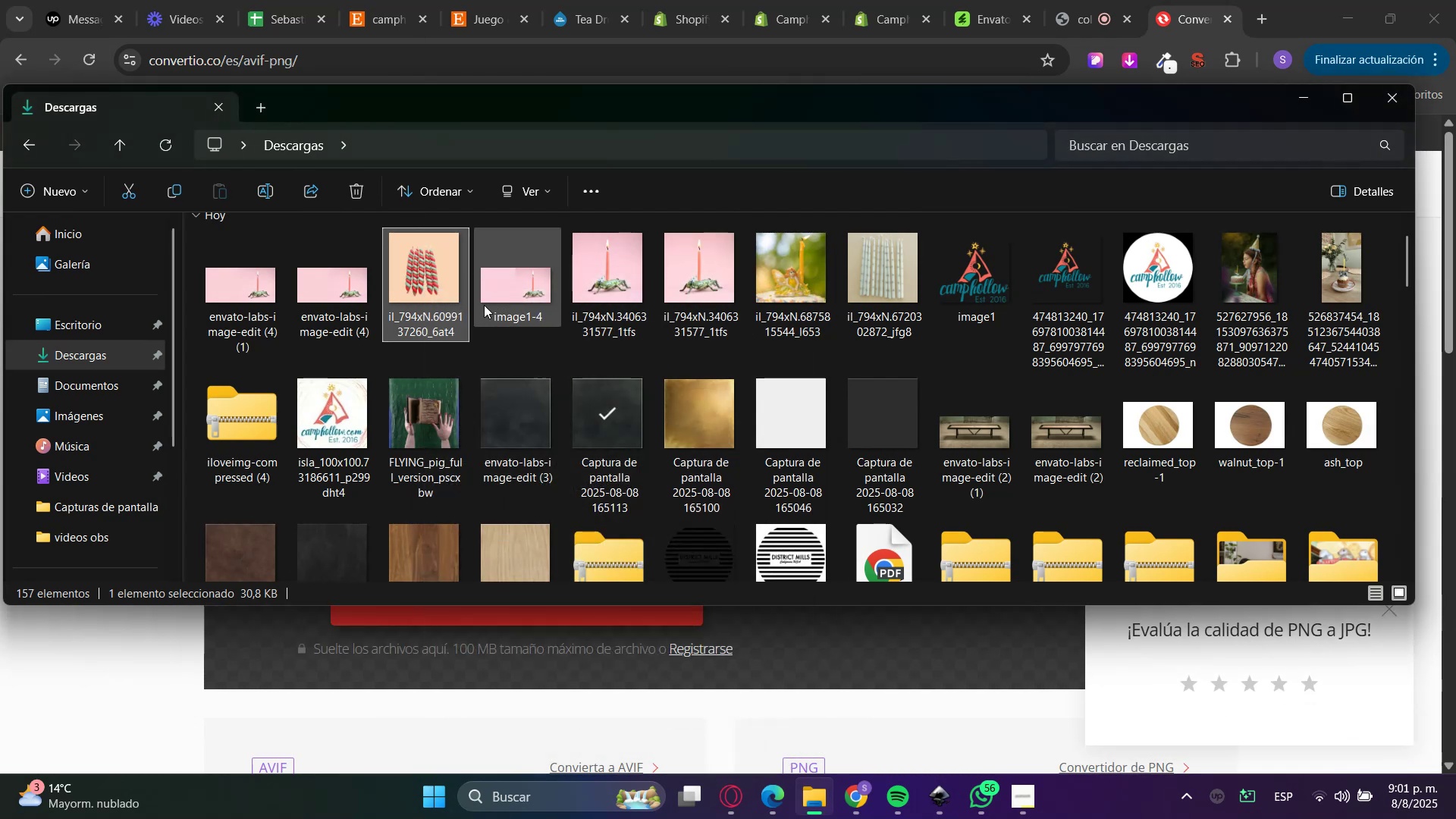 
double_click([420, 298])
 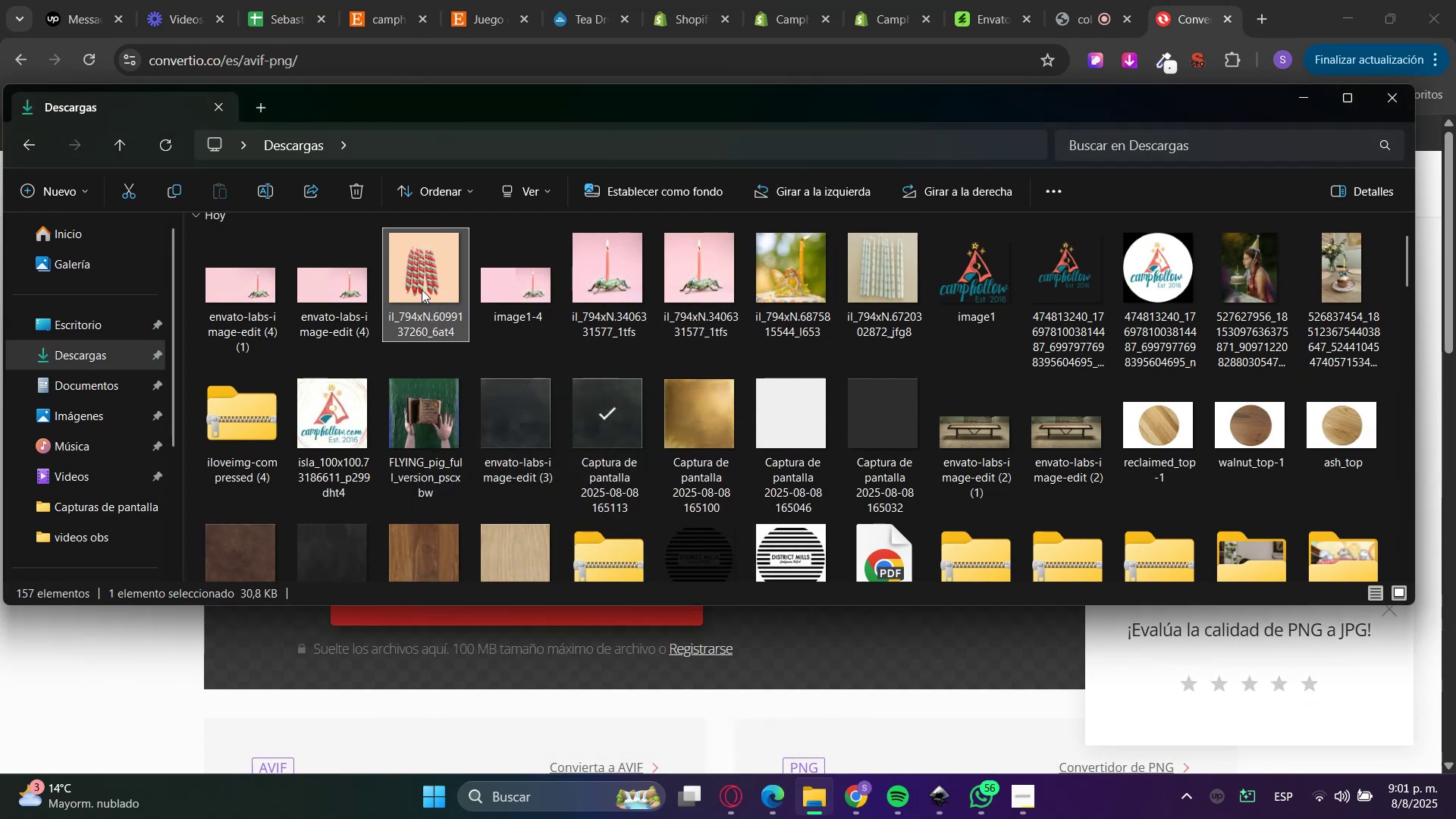 
right_click([422, 287])
 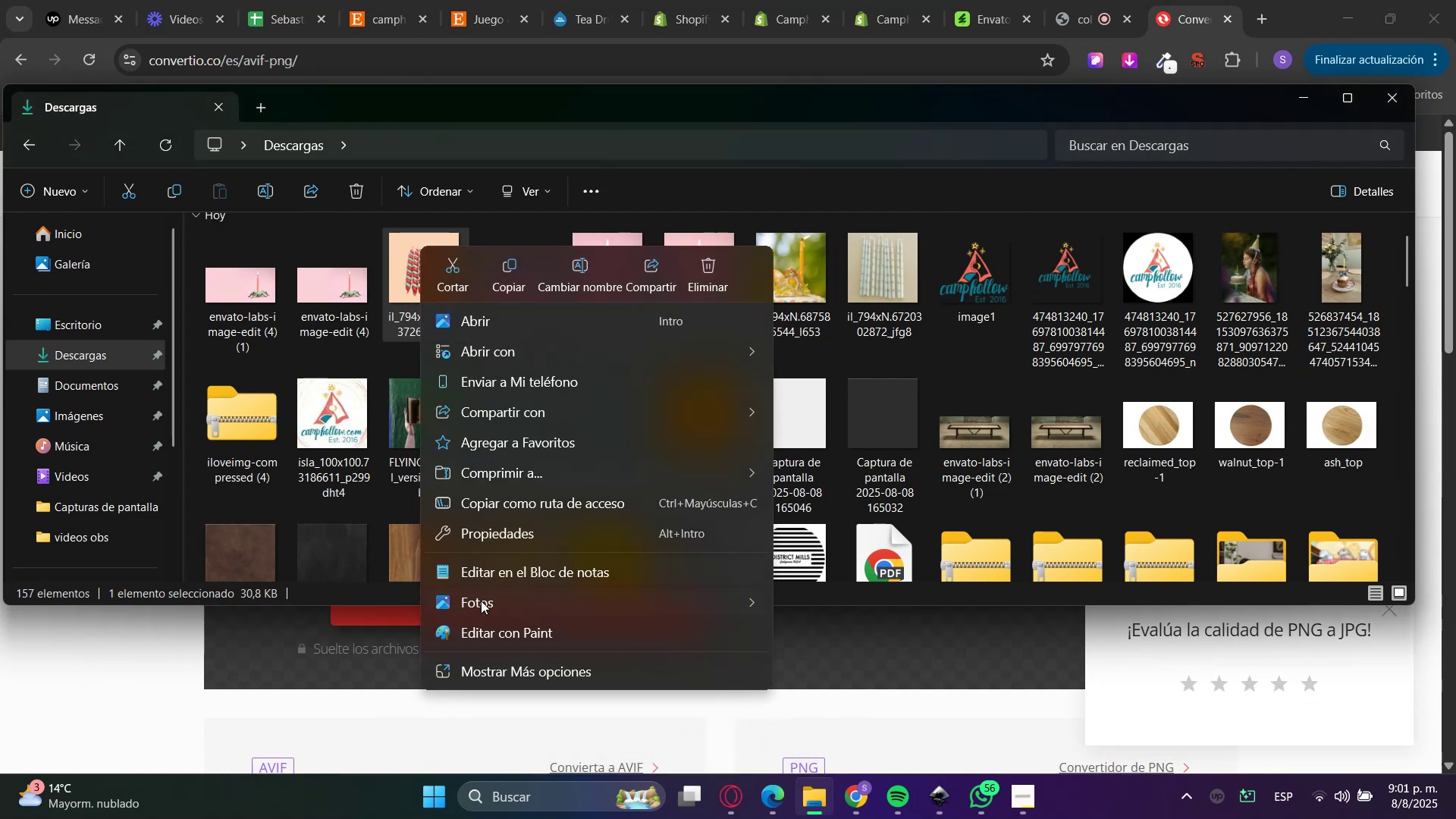 
left_click([475, 540])
 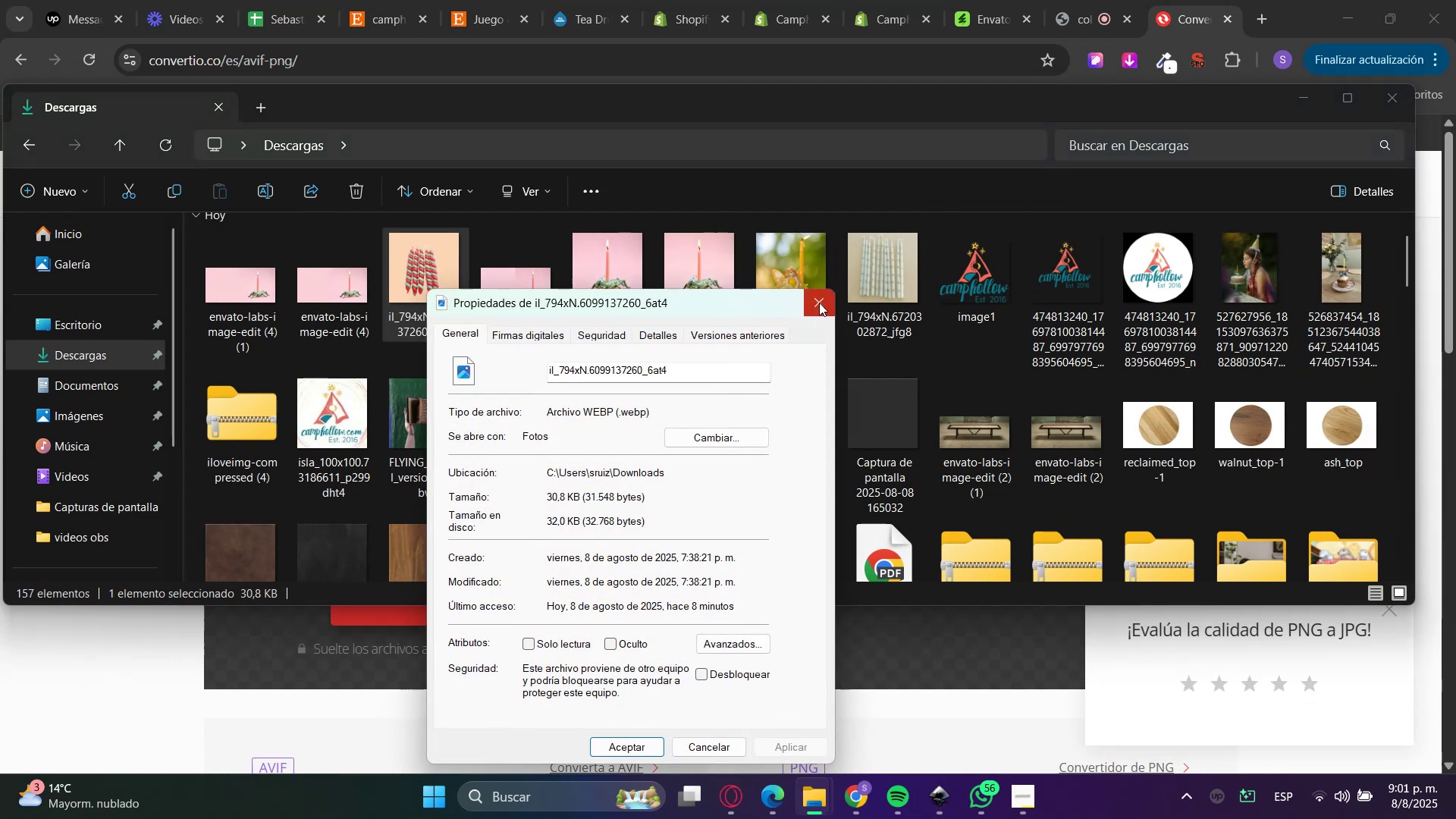 
left_click([817, 306])
 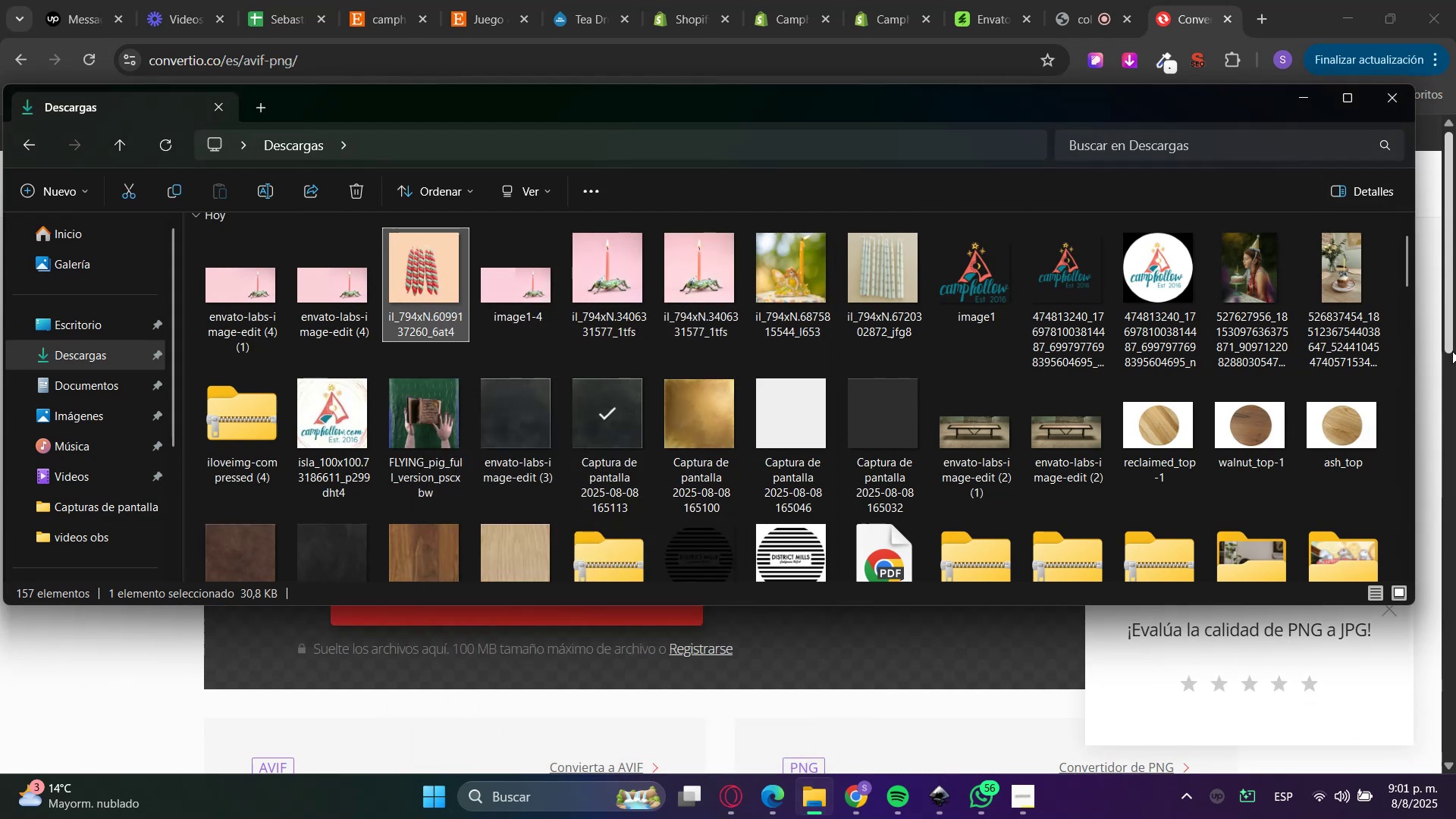 
left_click([1429, 362])
 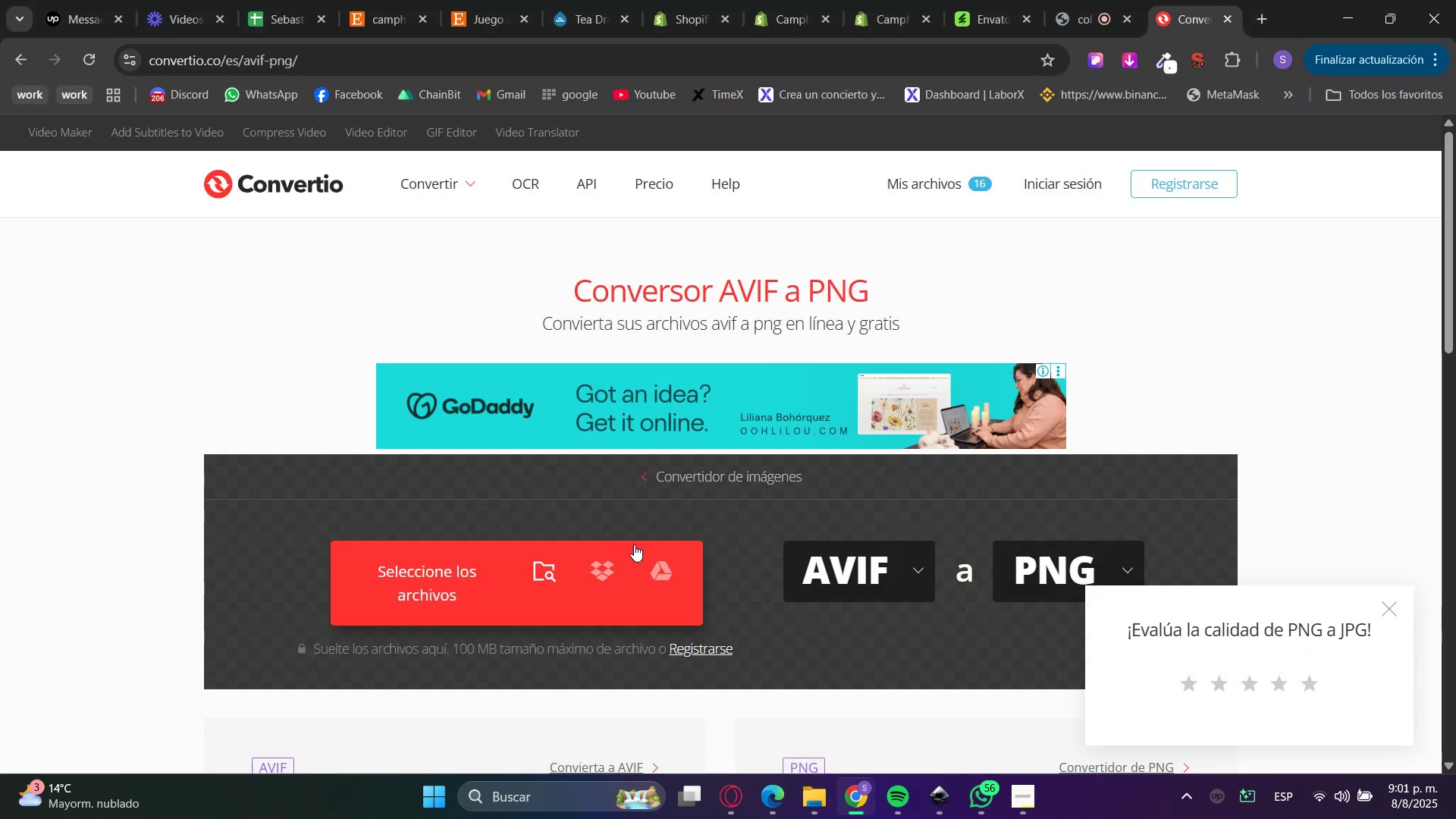 
left_click([838, 570])
 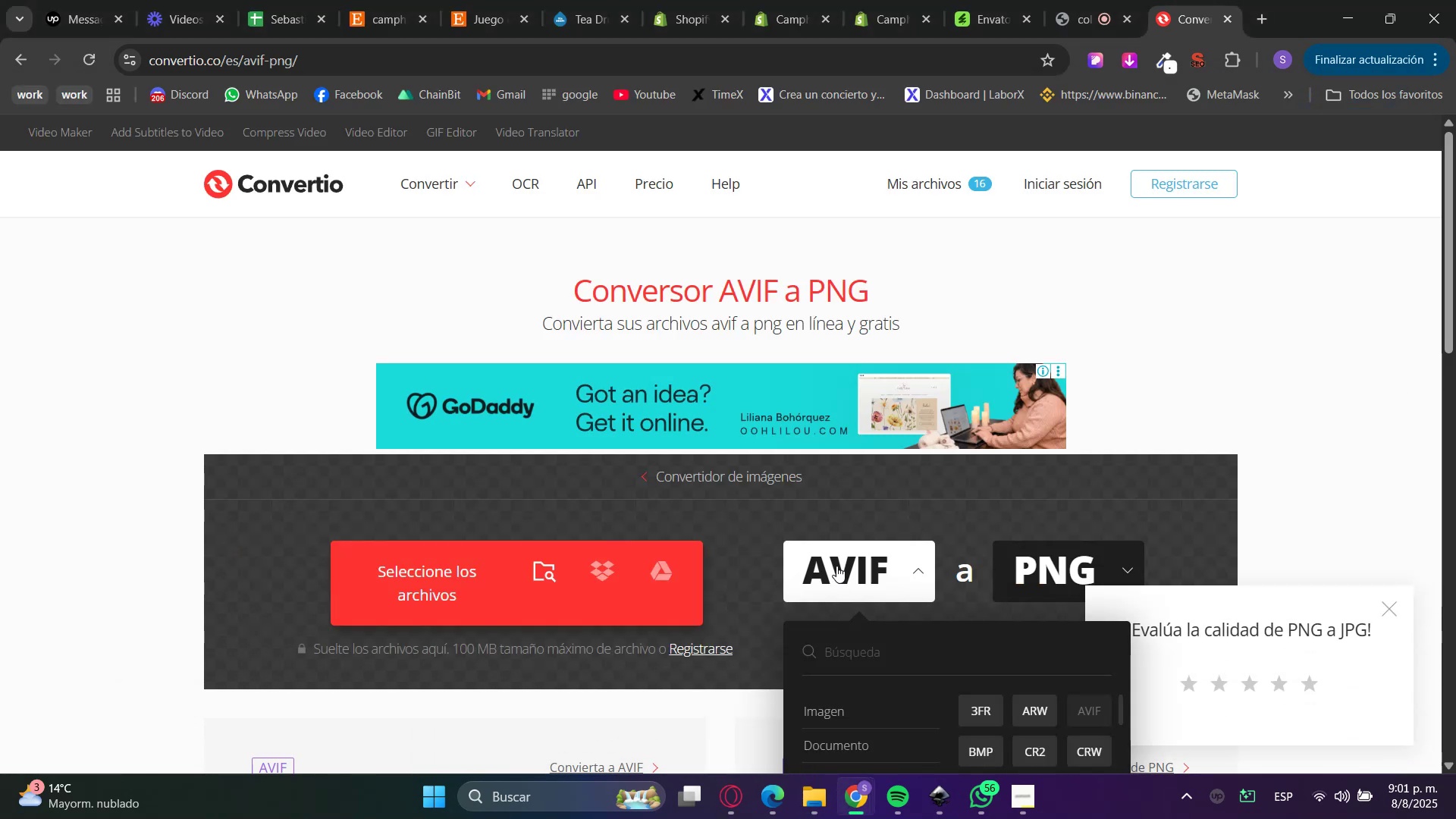 
left_click([857, 667])
 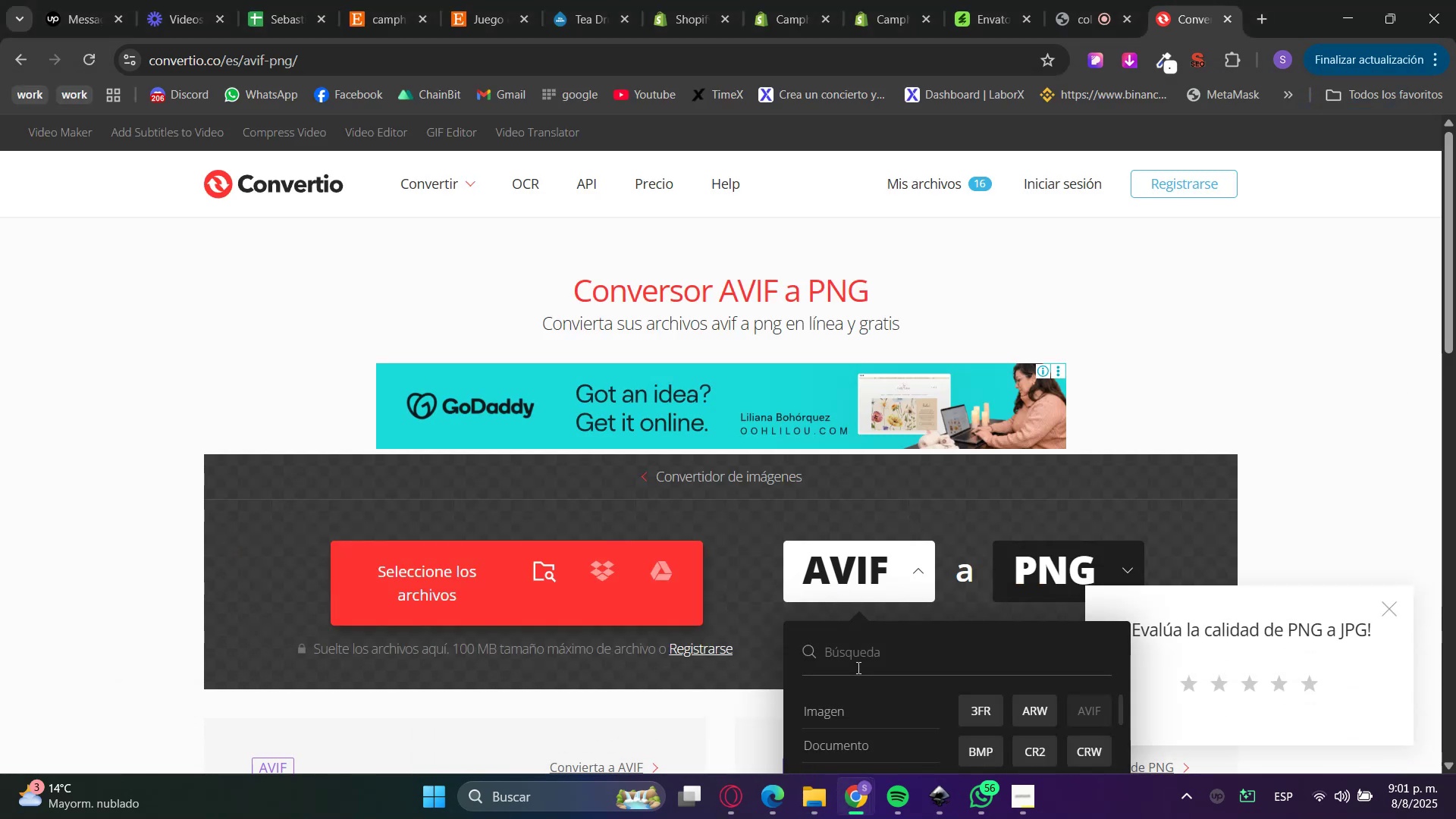 
type(web)
 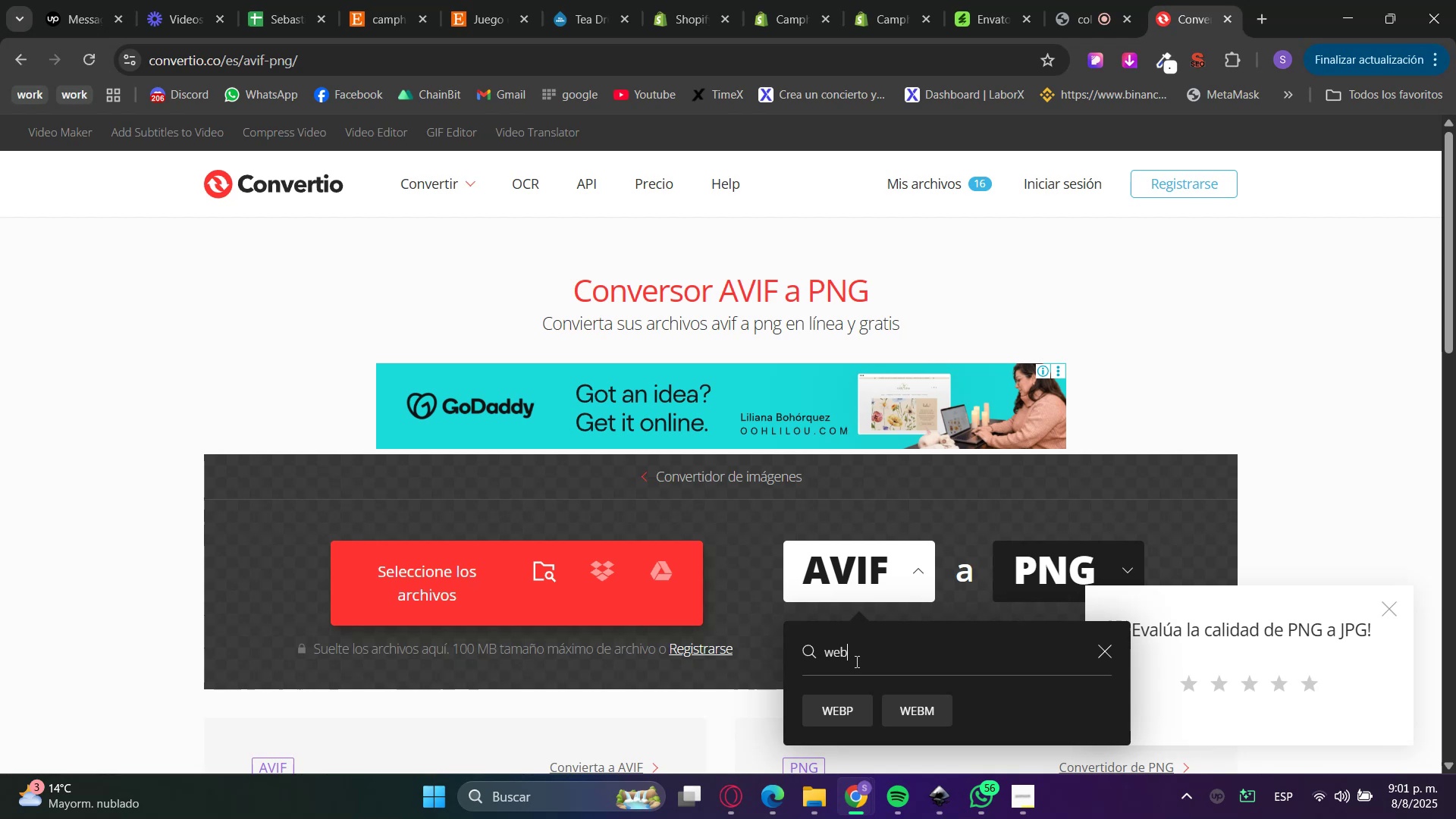 
left_click([833, 723])
 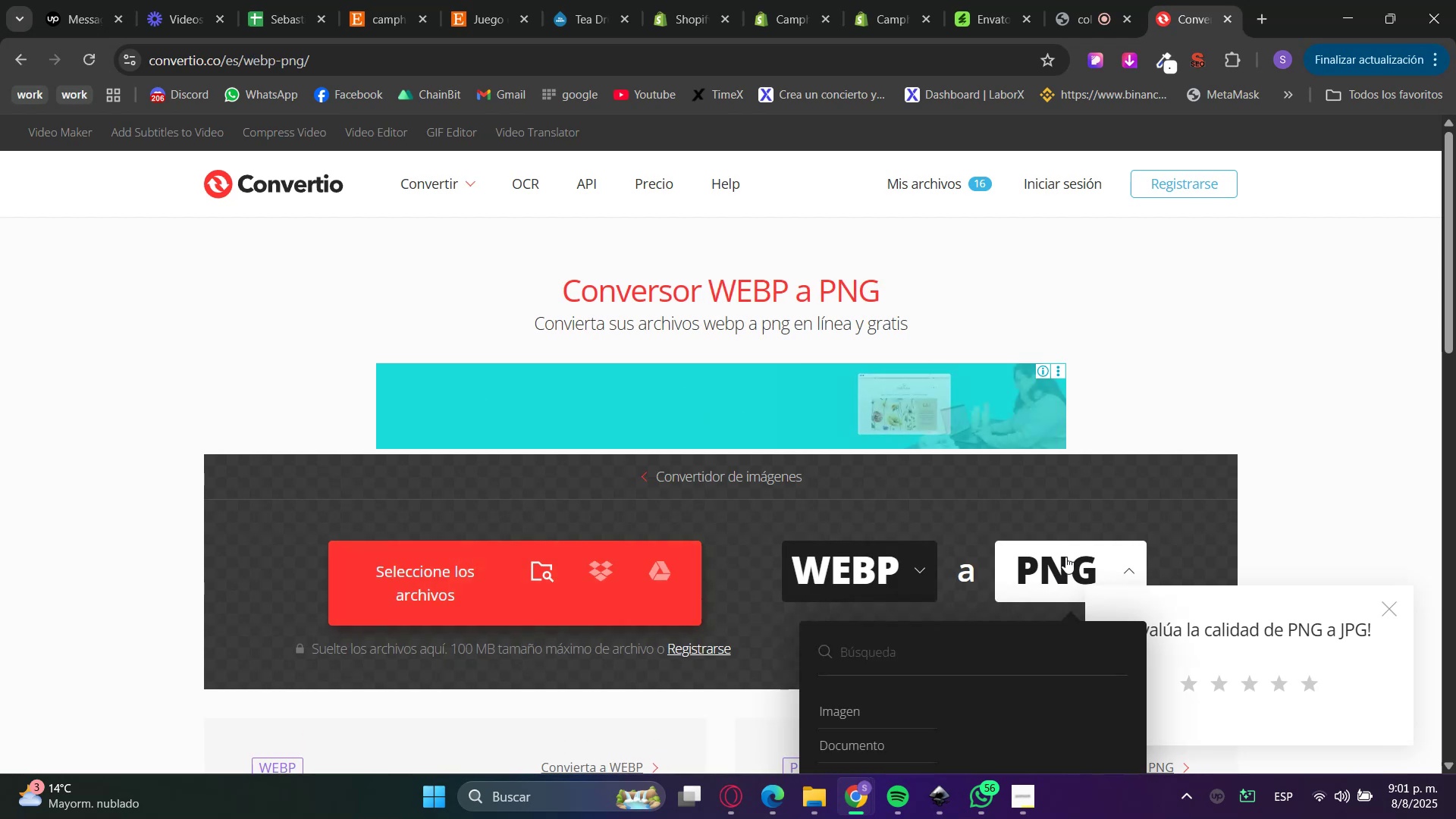 
left_click([1035, 705])
 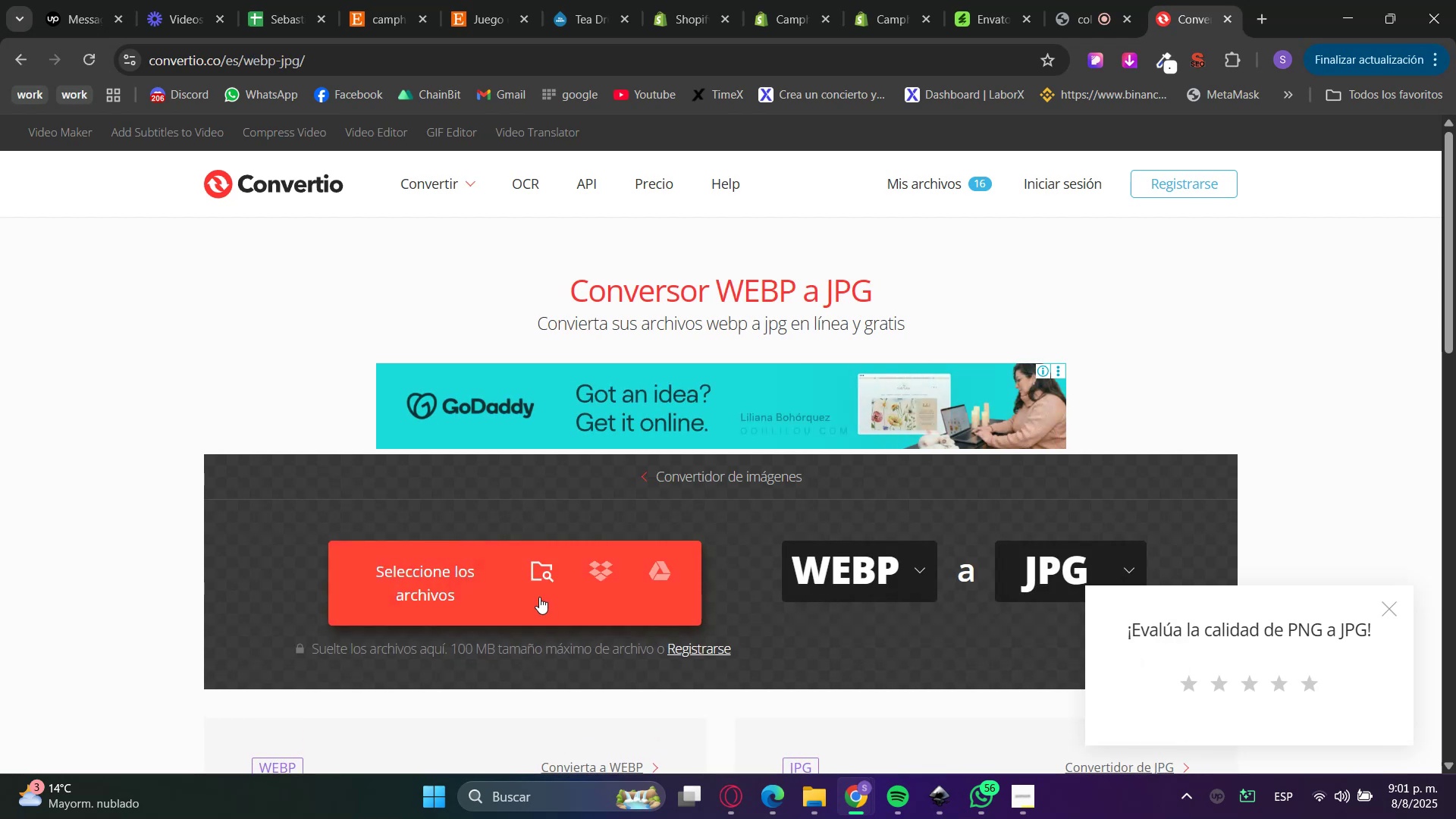 
left_click([449, 584])
 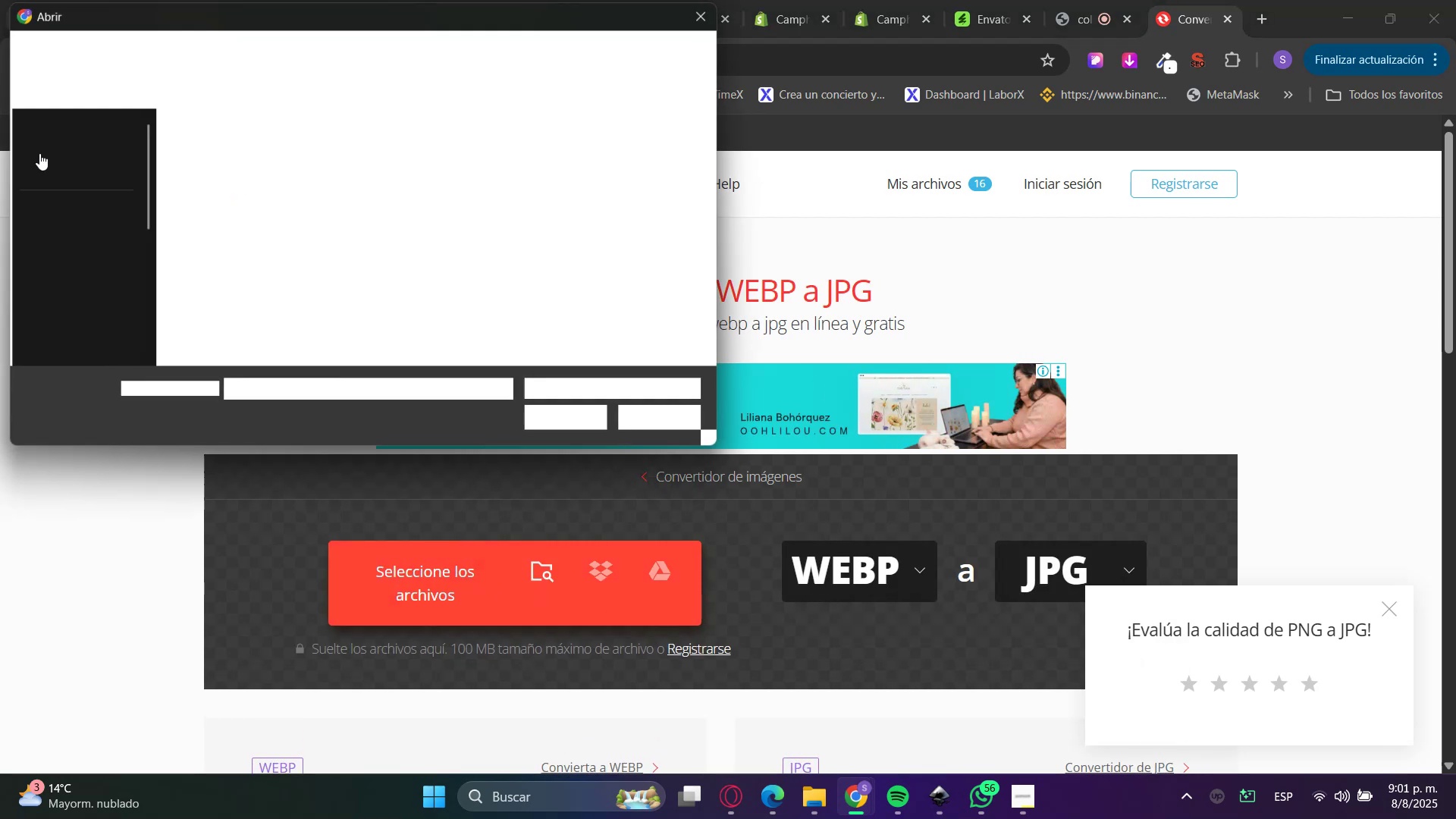 
left_click([88, 219])
 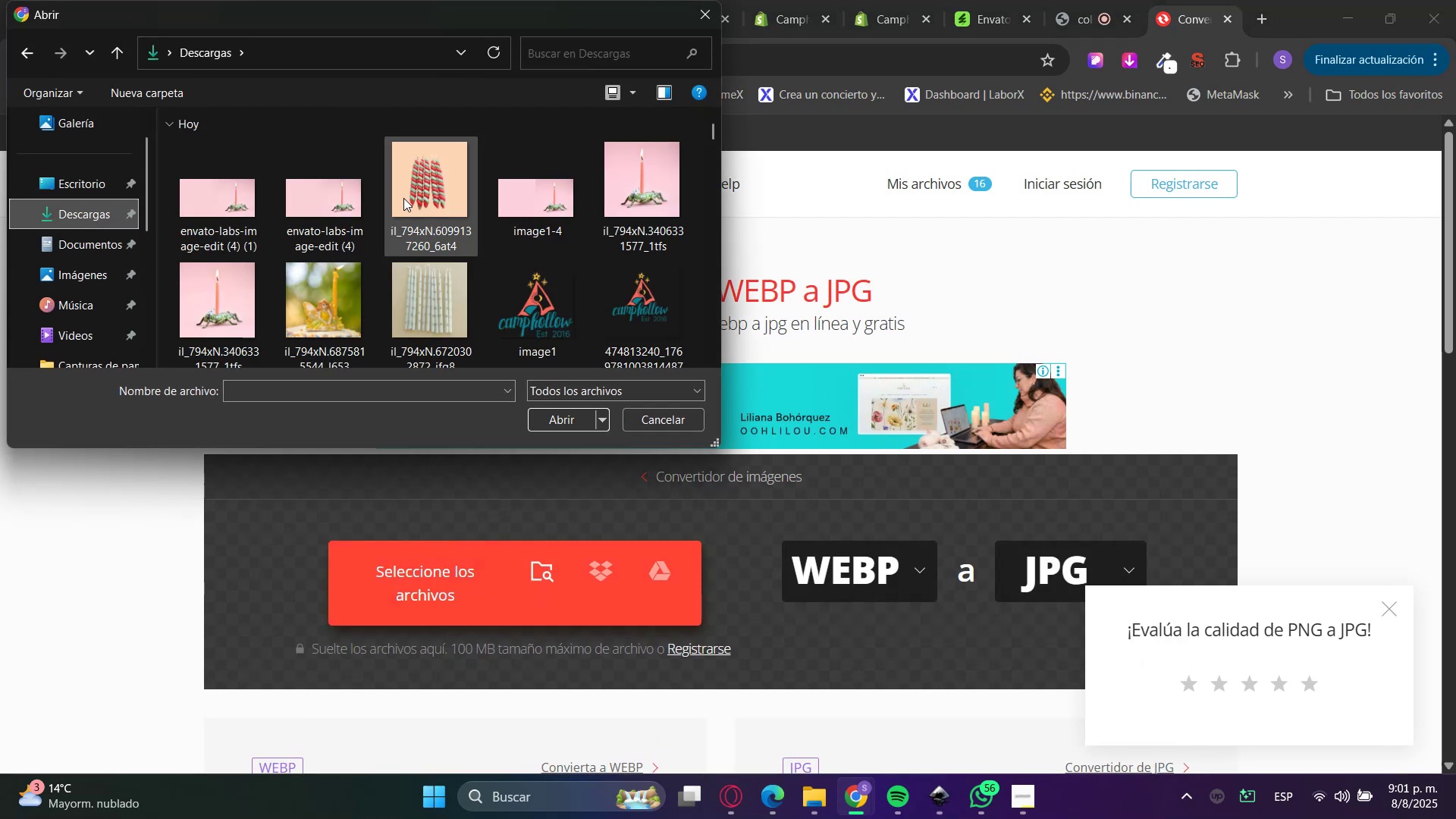 
double_click([403, 198])
 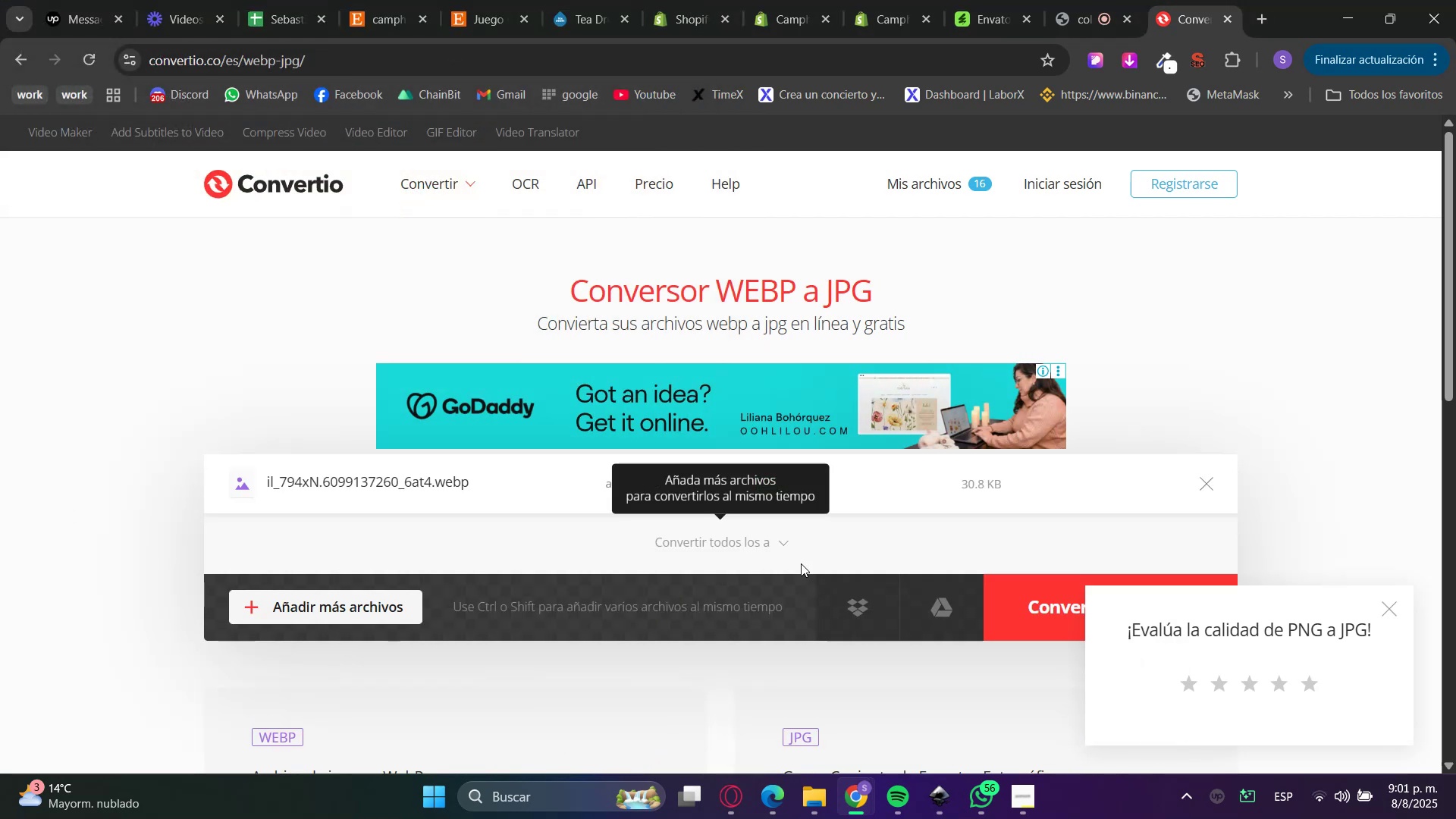 
left_click([1008, 604])
 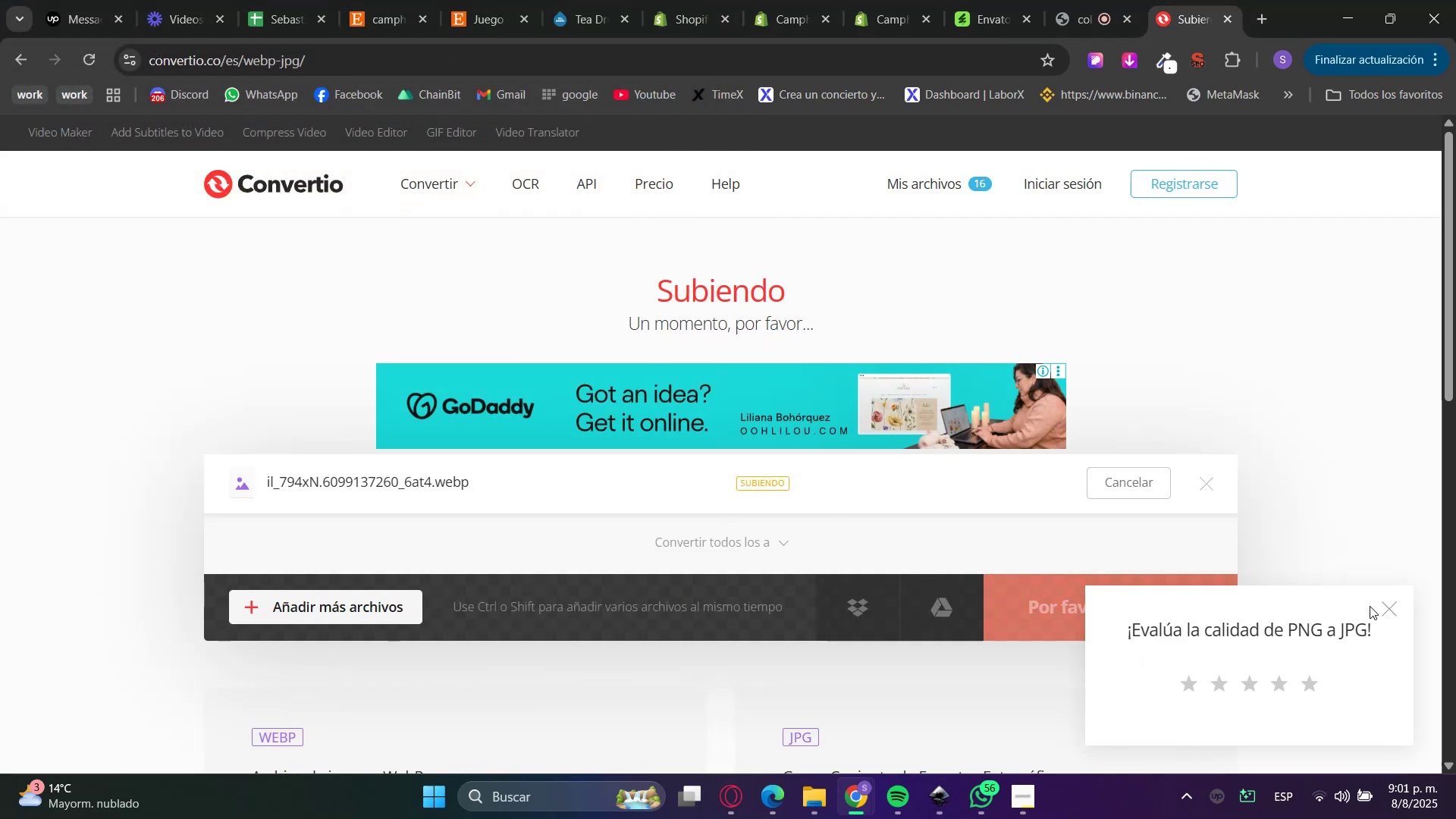 
left_click([1389, 610])
 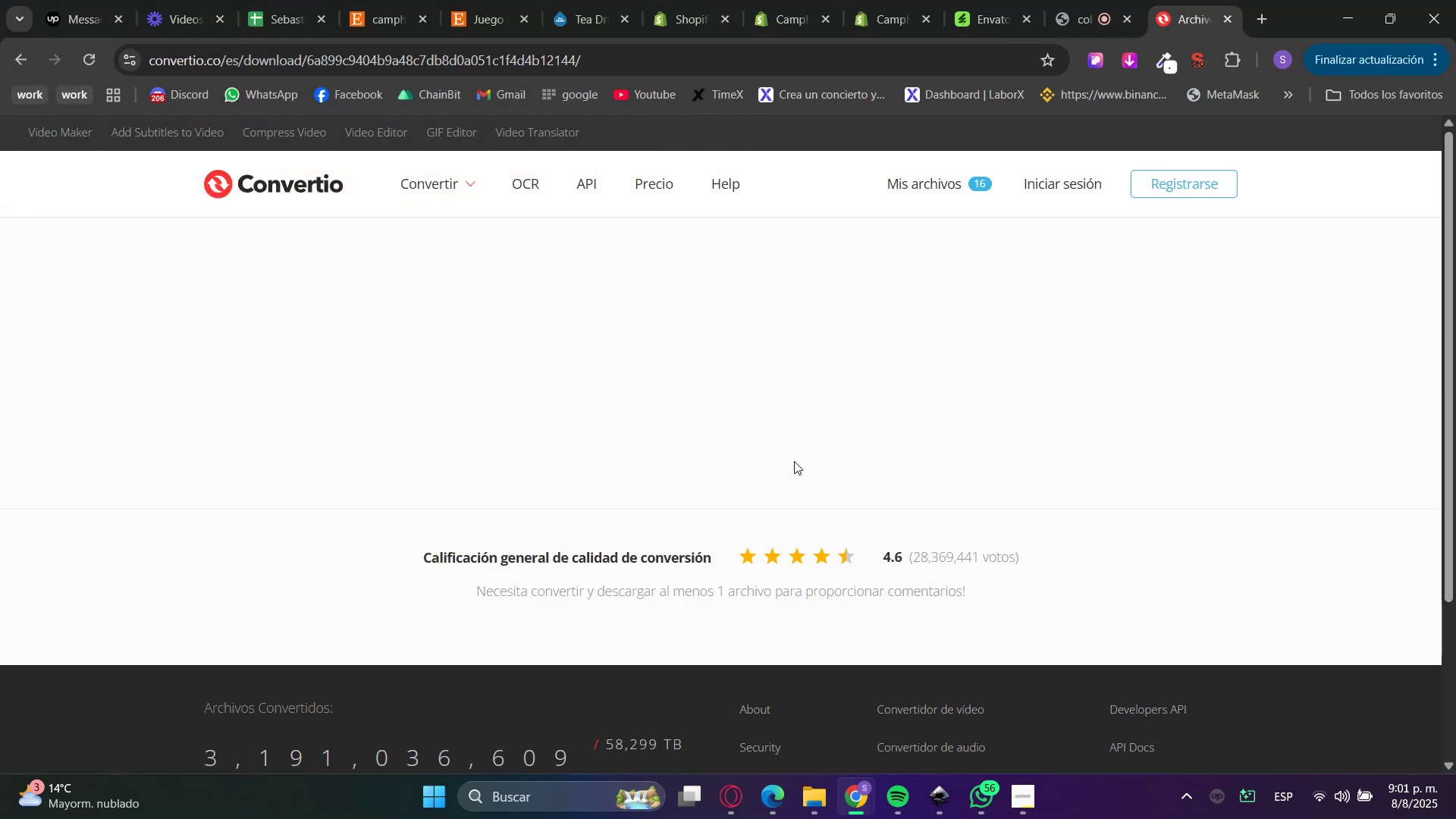 
left_click([1188, 477])
 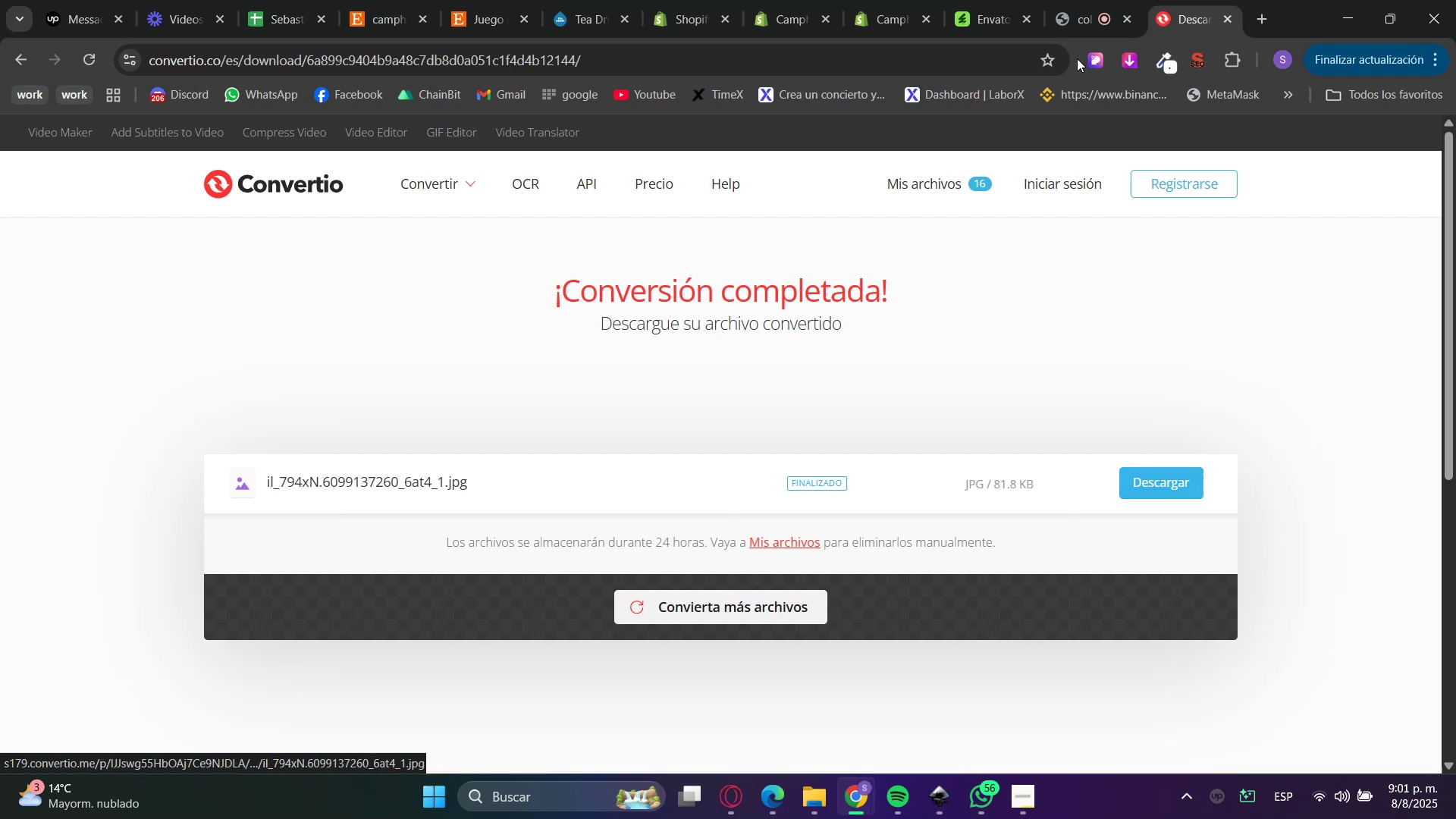 
left_click([1083, 0])
 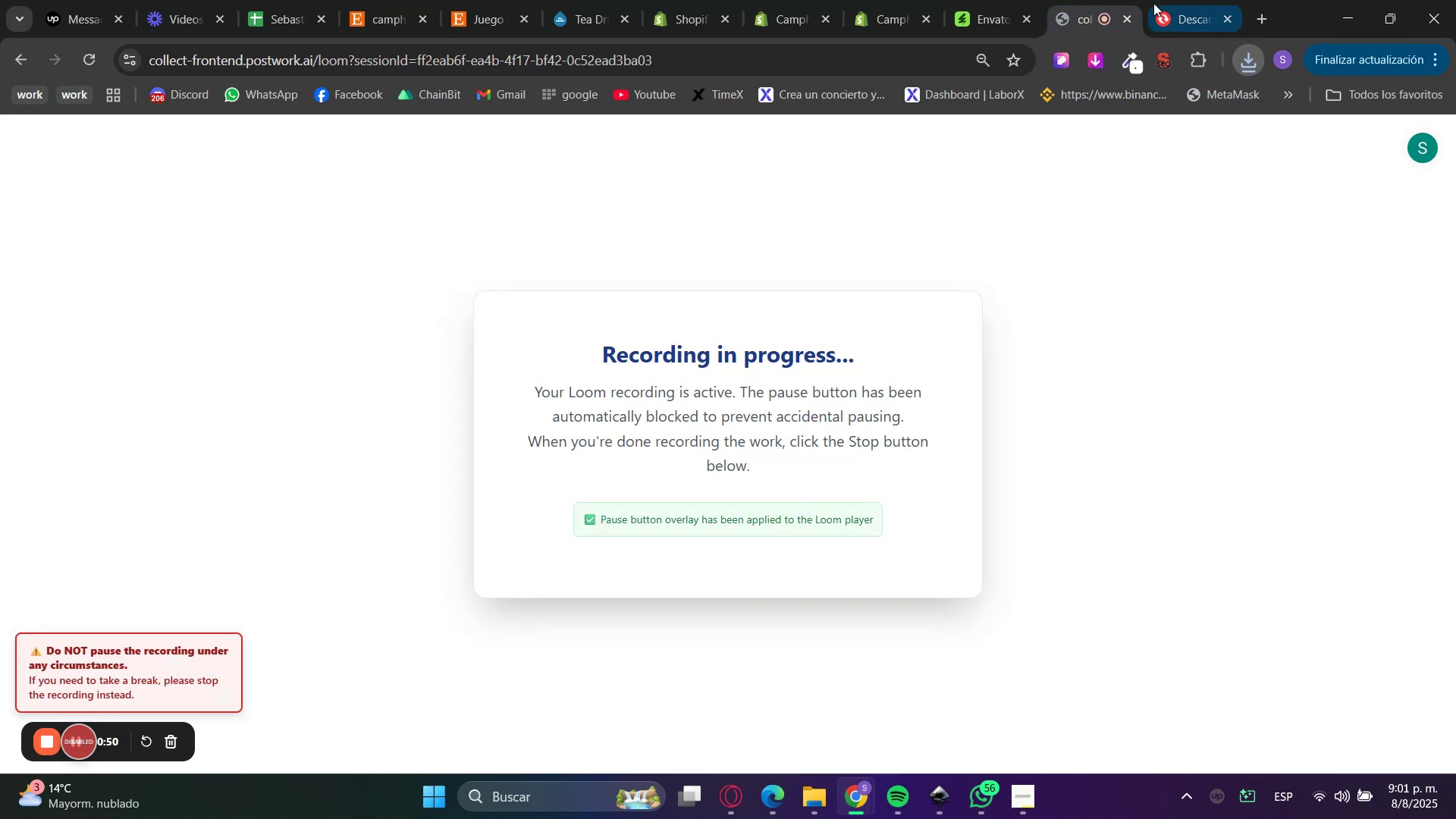 
left_click([1178, 3])
 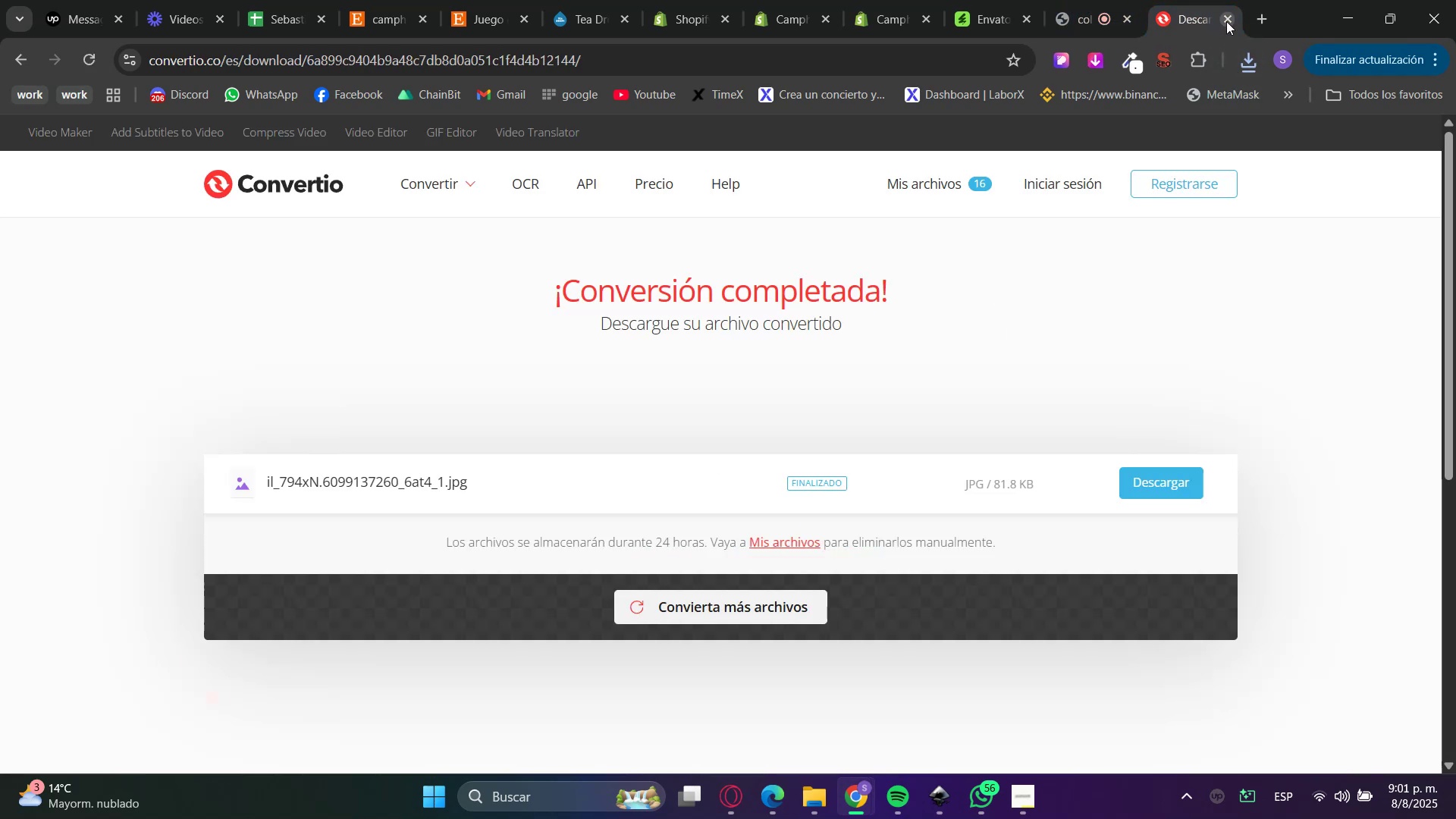 
left_click([983, 0])
 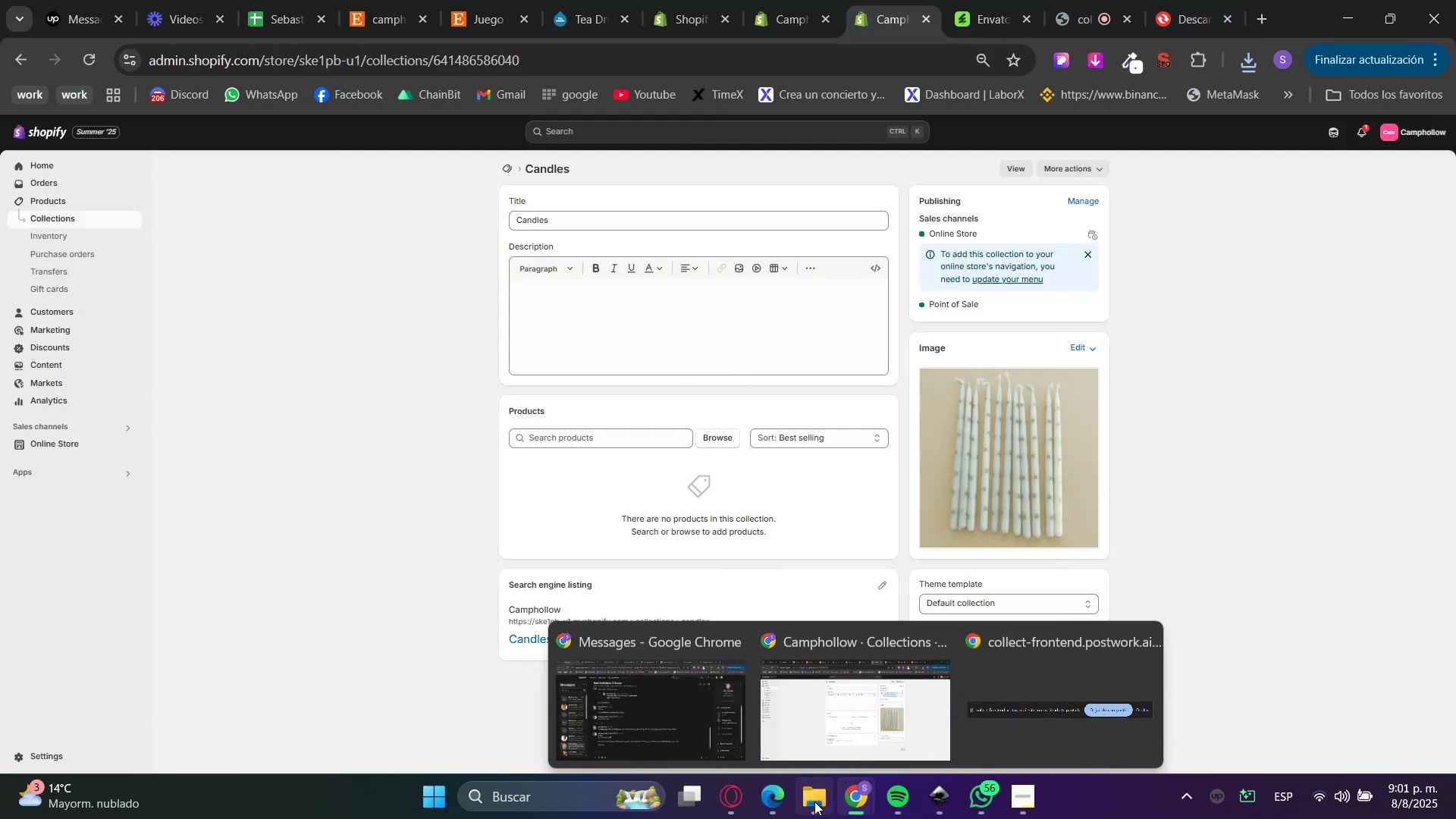 
double_click([934, 793])
 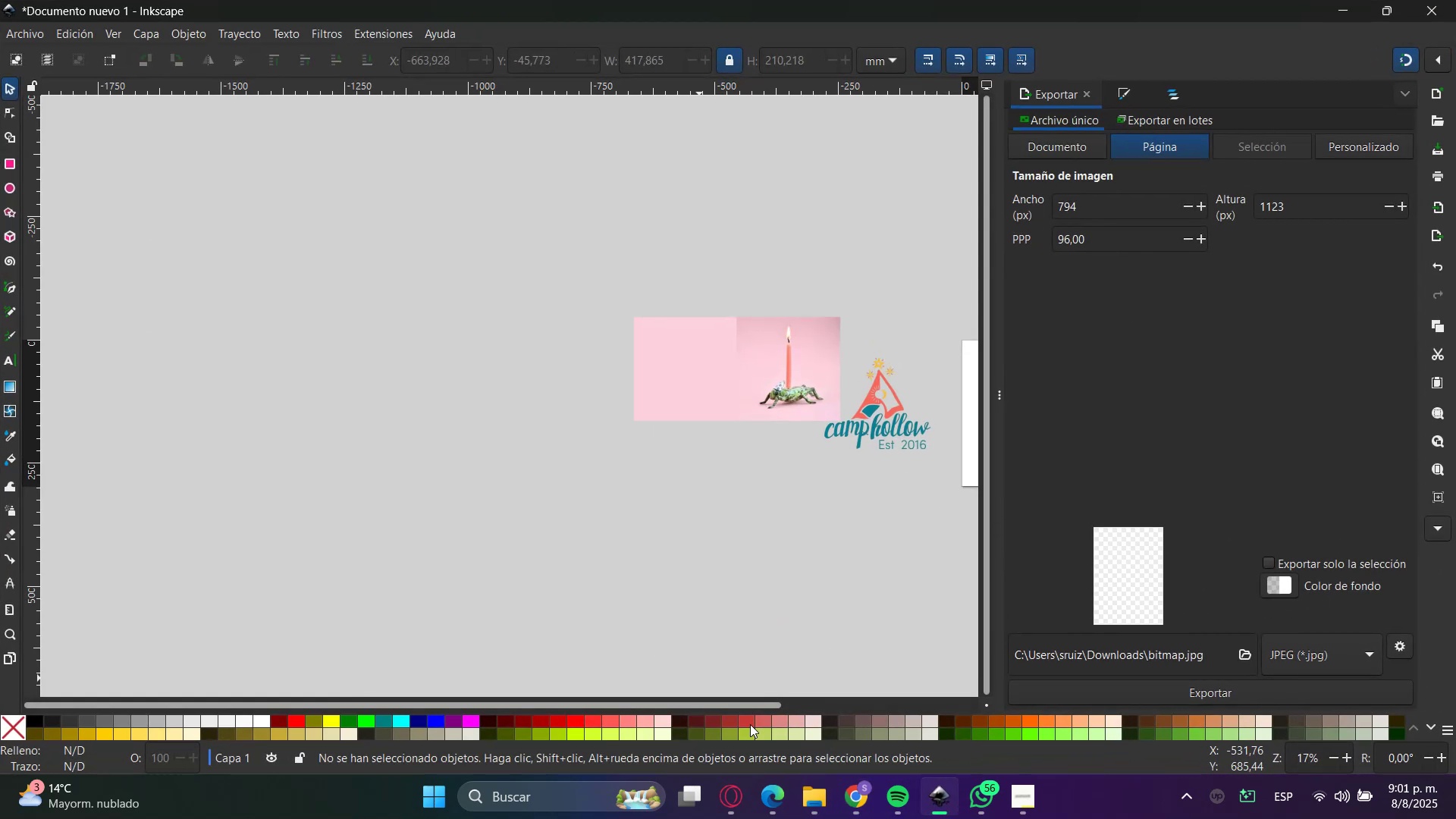 
left_click([794, 795])
 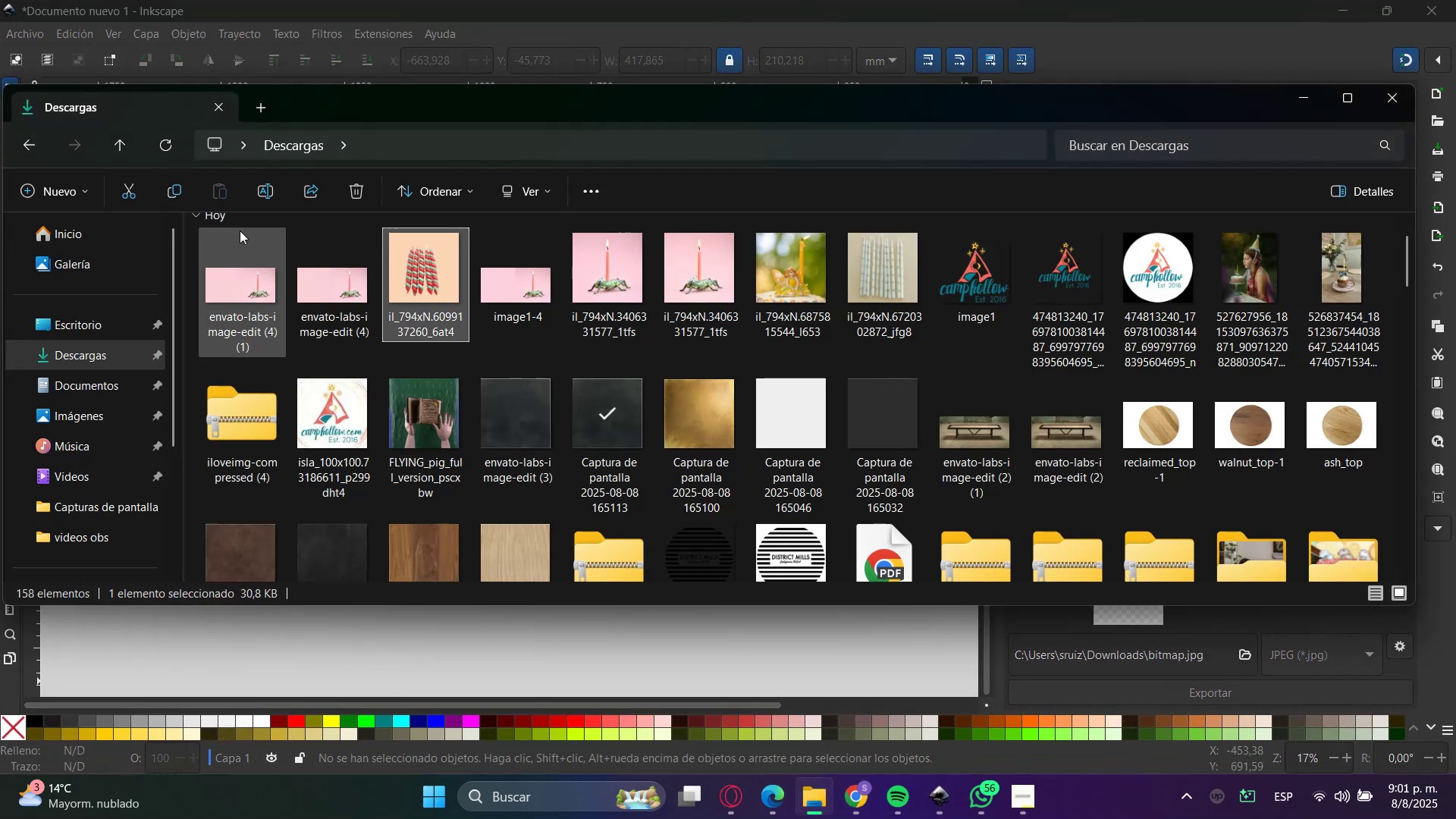 
key(F5)
 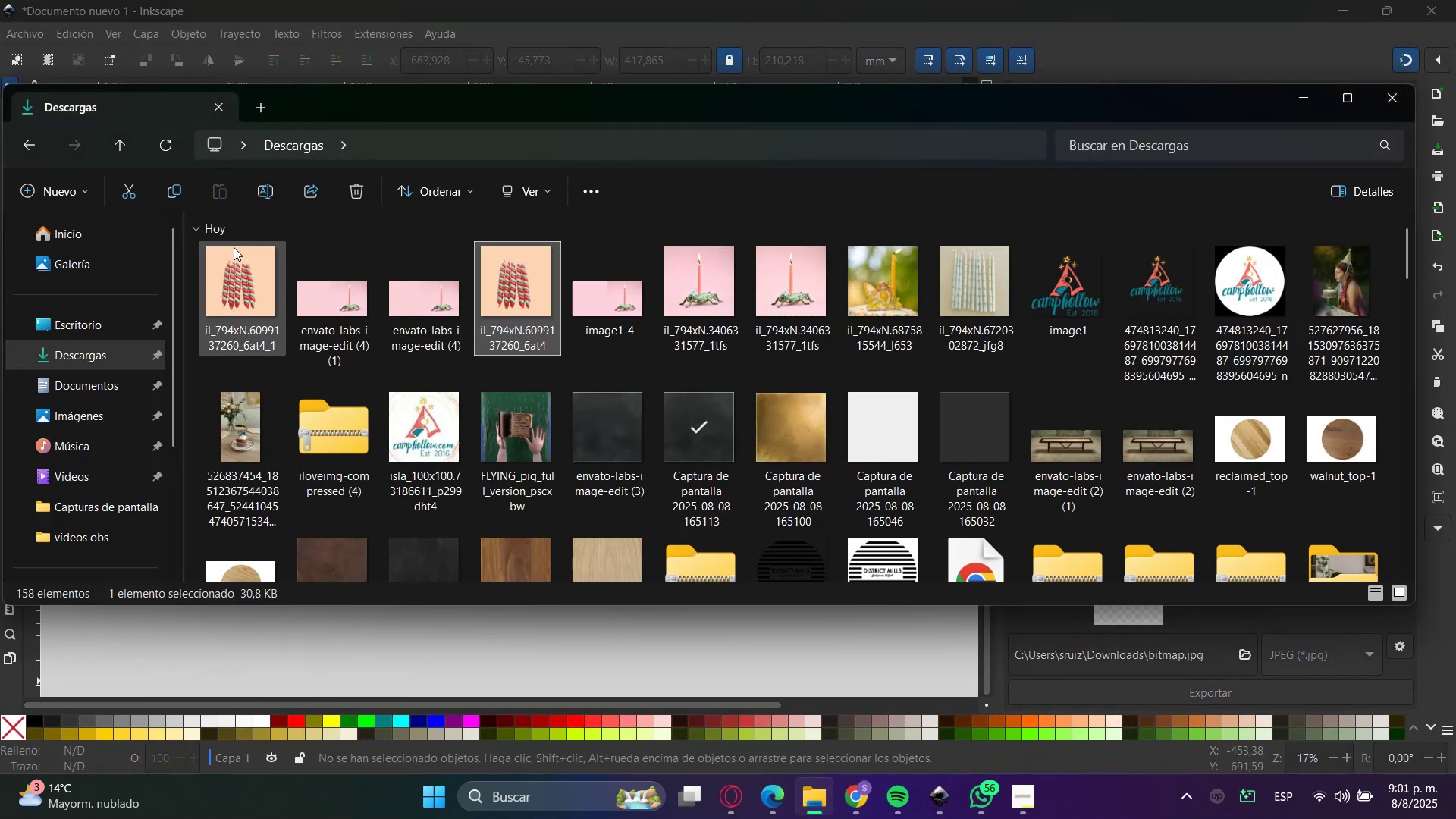 
left_click_drag(start_coordinate=[237, 287], to_coordinate=[490, 648])
 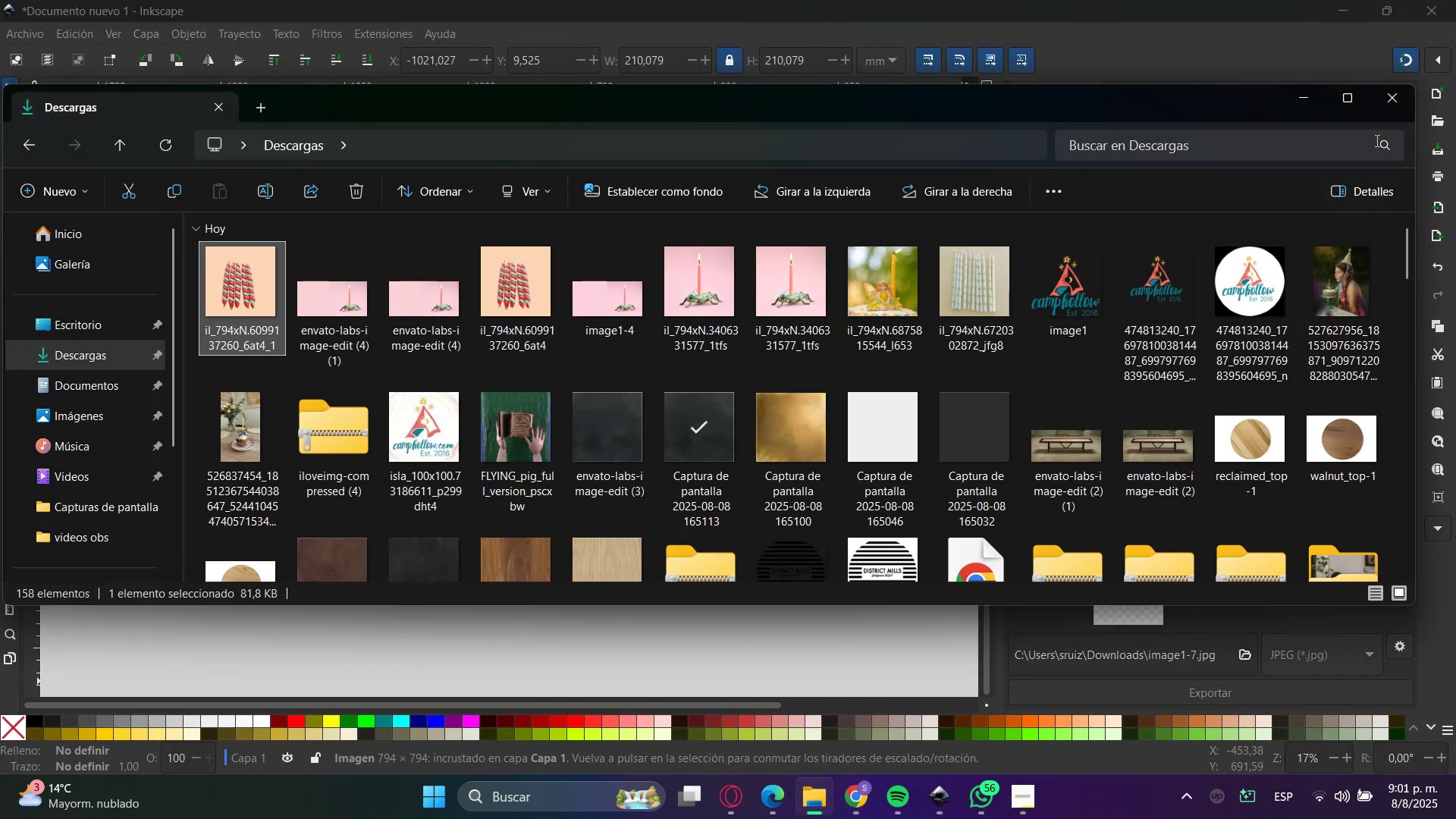 
left_click([1305, 100])
 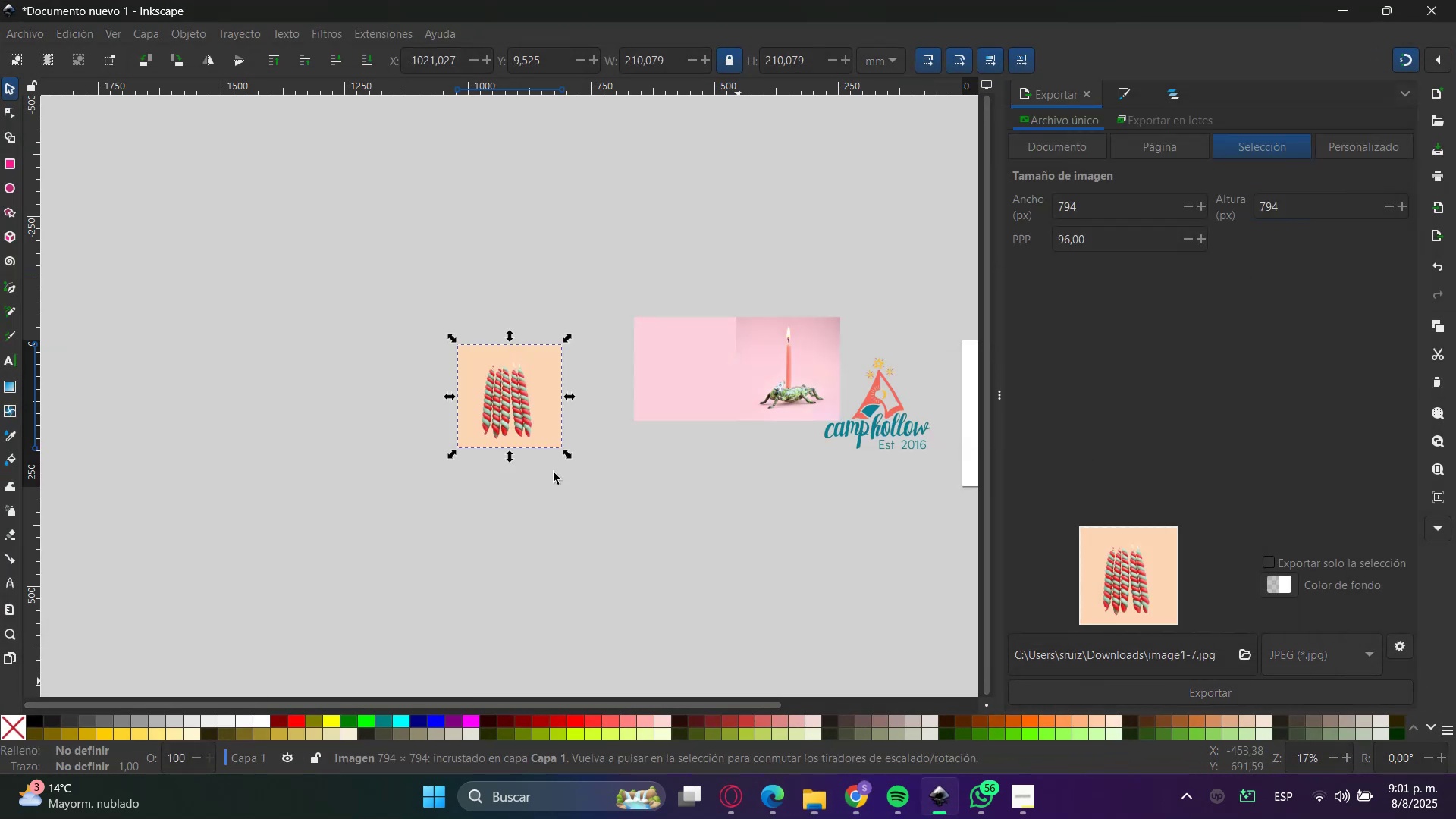 
hold_key(key=ControlLeft, duration=0.53)
scroll: coordinate [509, 404], scroll_direction: up, amount: 4.0
 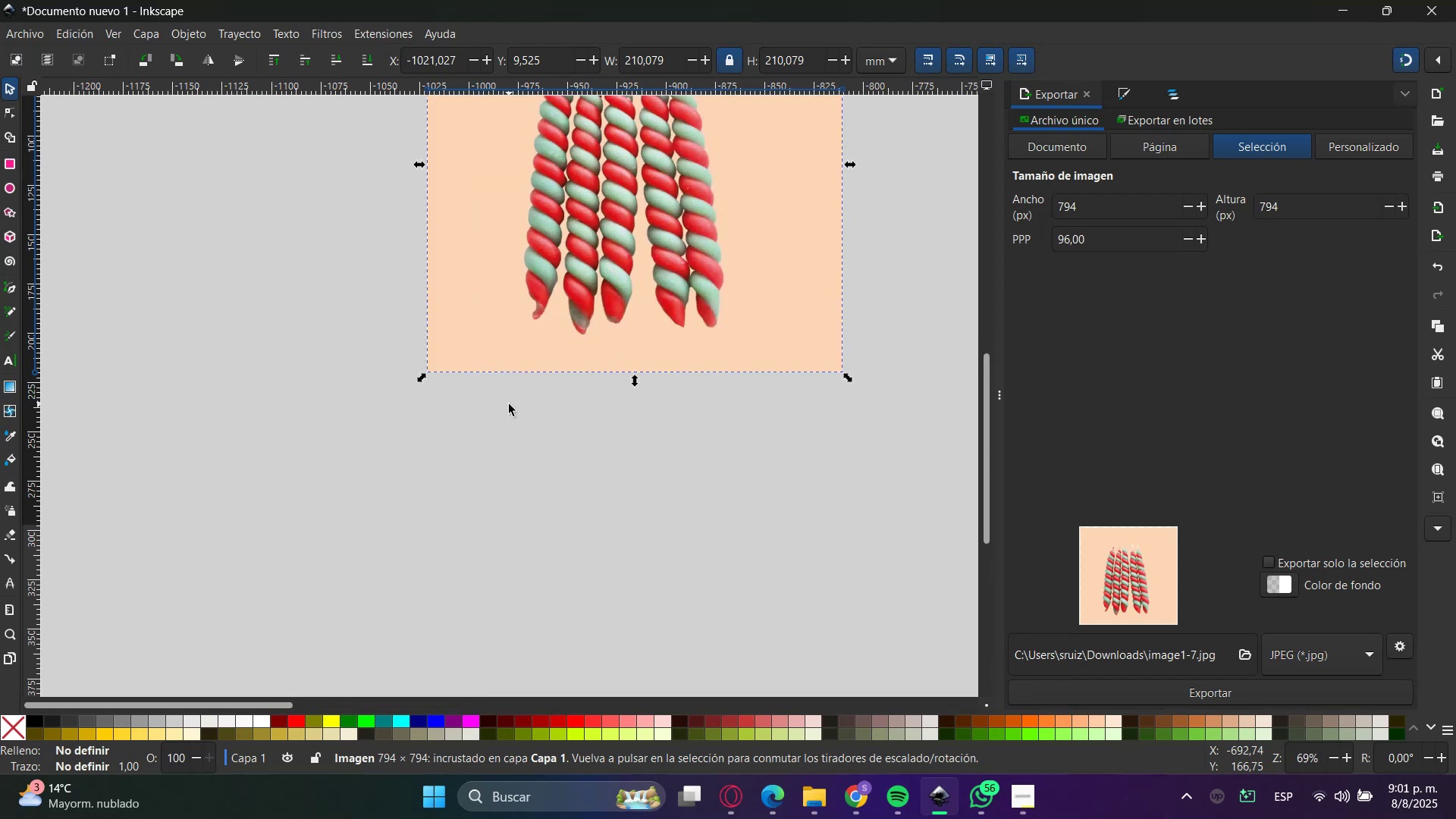 
left_click_drag(start_coordinate=[538, 451], to_coordinate=[538, 459])
 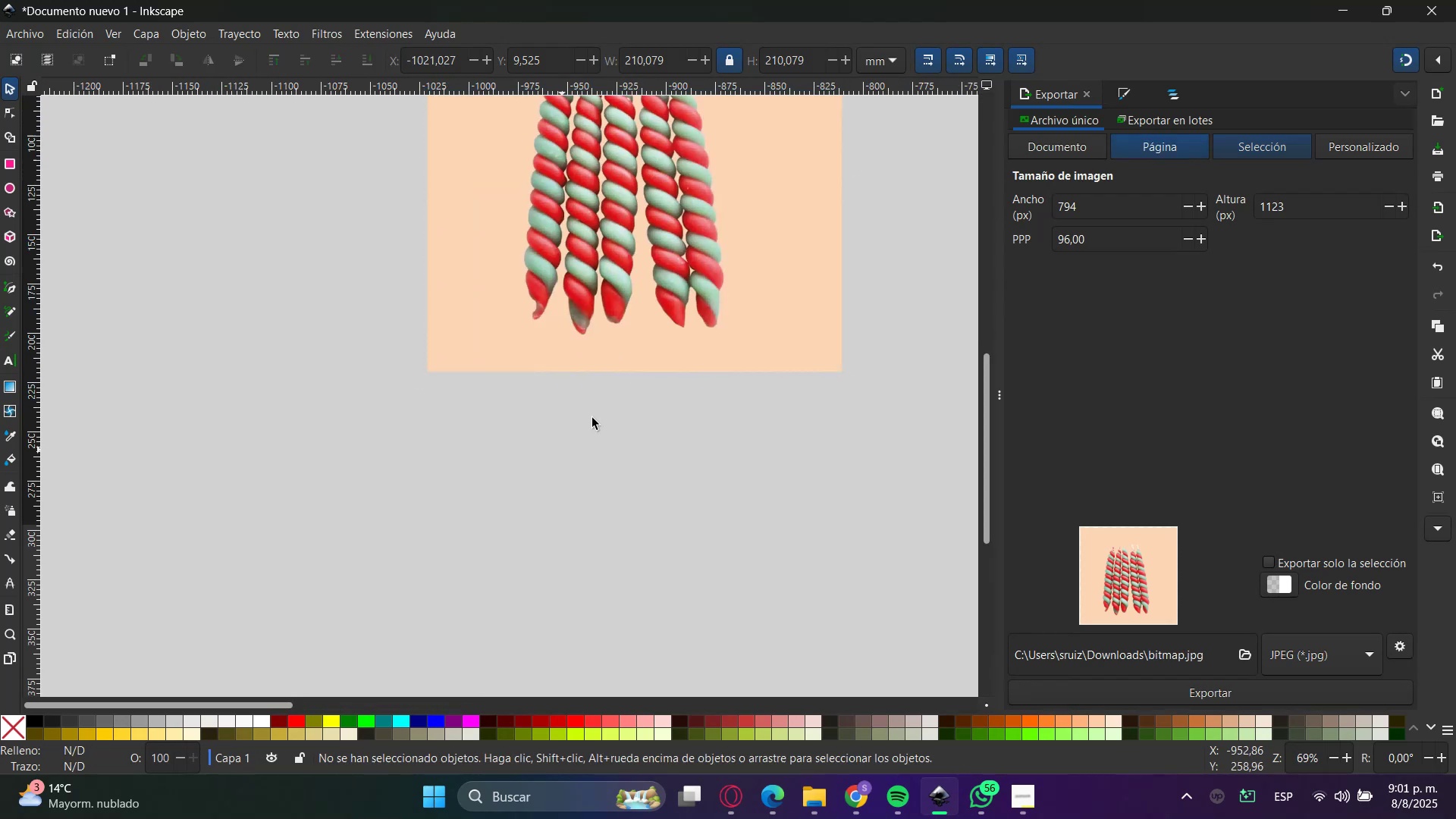 
hold_key(key=ControlLeft, duration=0.47)
scroll: coordinate [679, 545], scroll_direction: up, amount: 2.0
 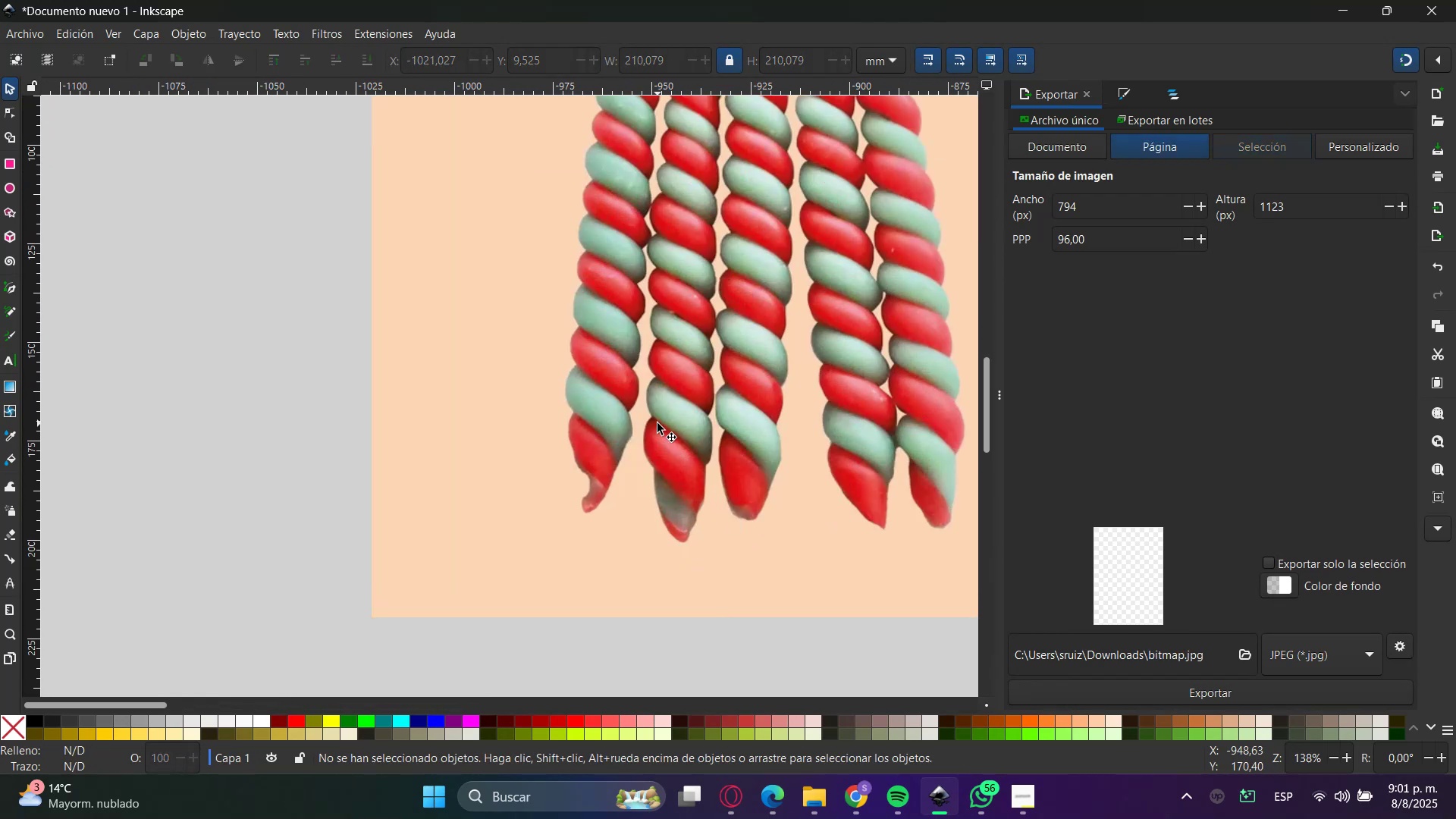 
hold_key(key=ControlLeft, duration=0.45)
scroll: coordinate [563, 447], scroll_direction: down, amount: 2.0
 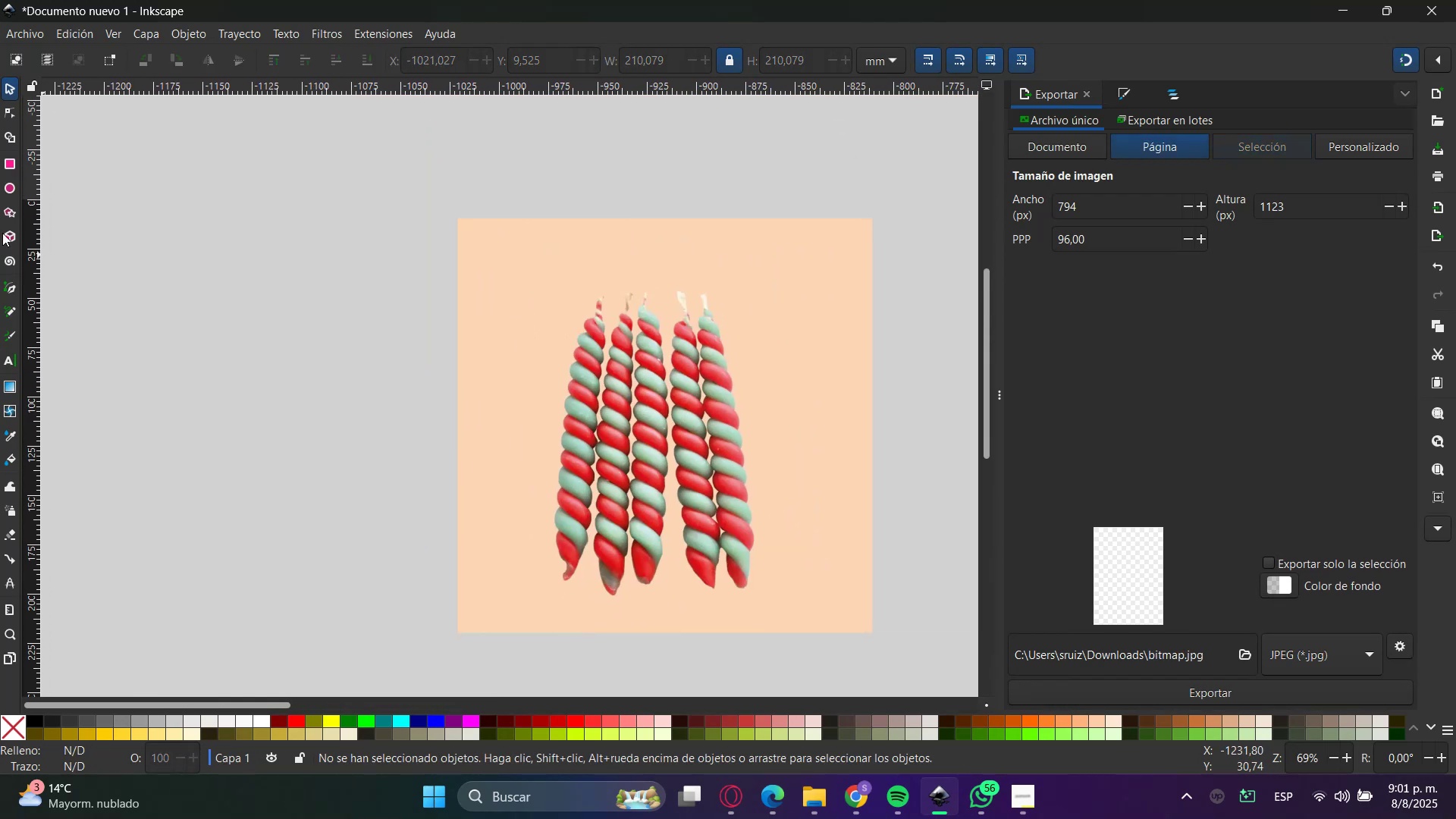 
hold_key(key=ControlLeft, duration=0.52)
scroll: coordinate [613, 492], scroll_direction: down, amount: 3.0
 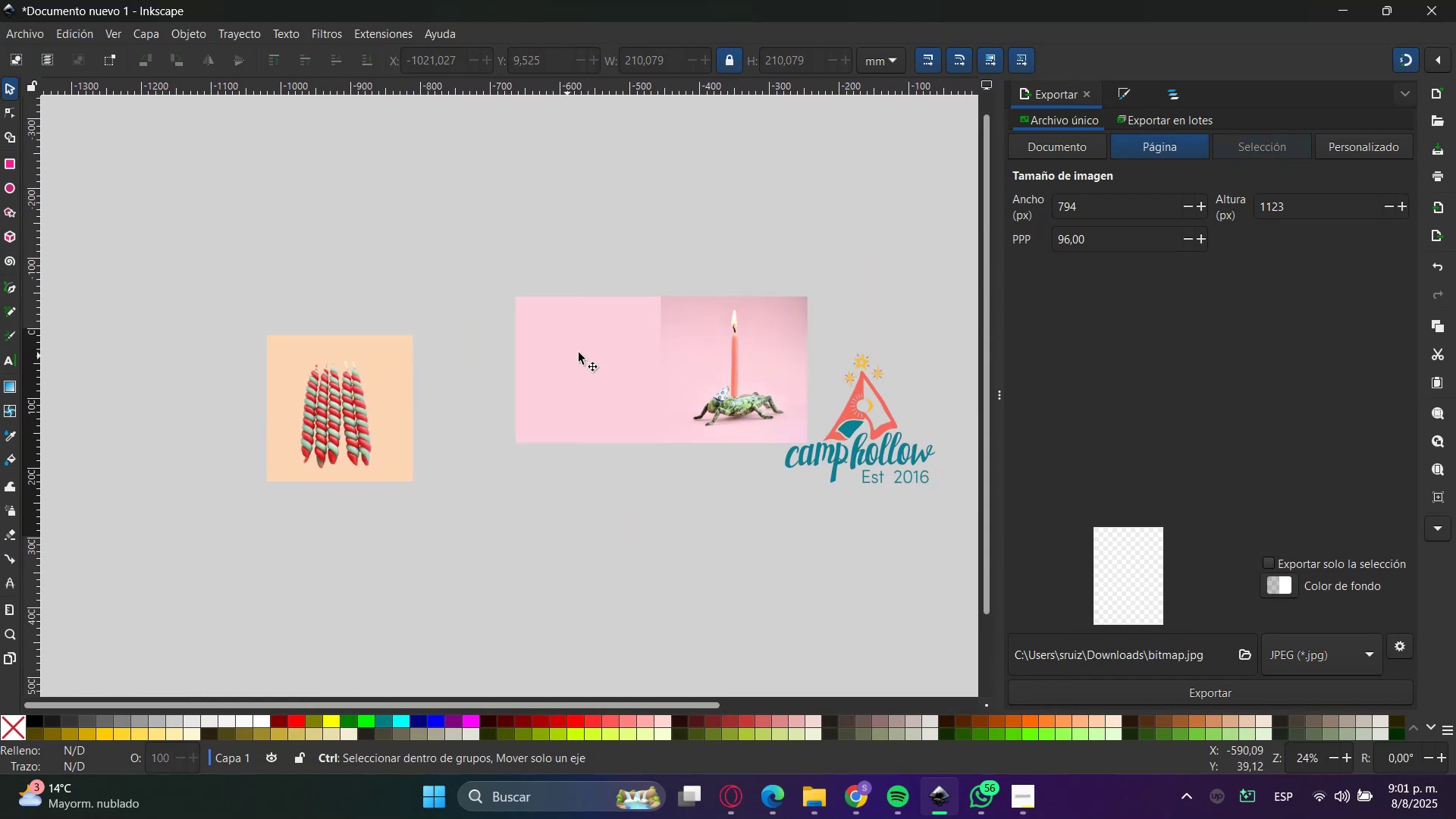 
left_click_drag(start_coordinate=[642, 377], to_coordinate=[246, 416])
 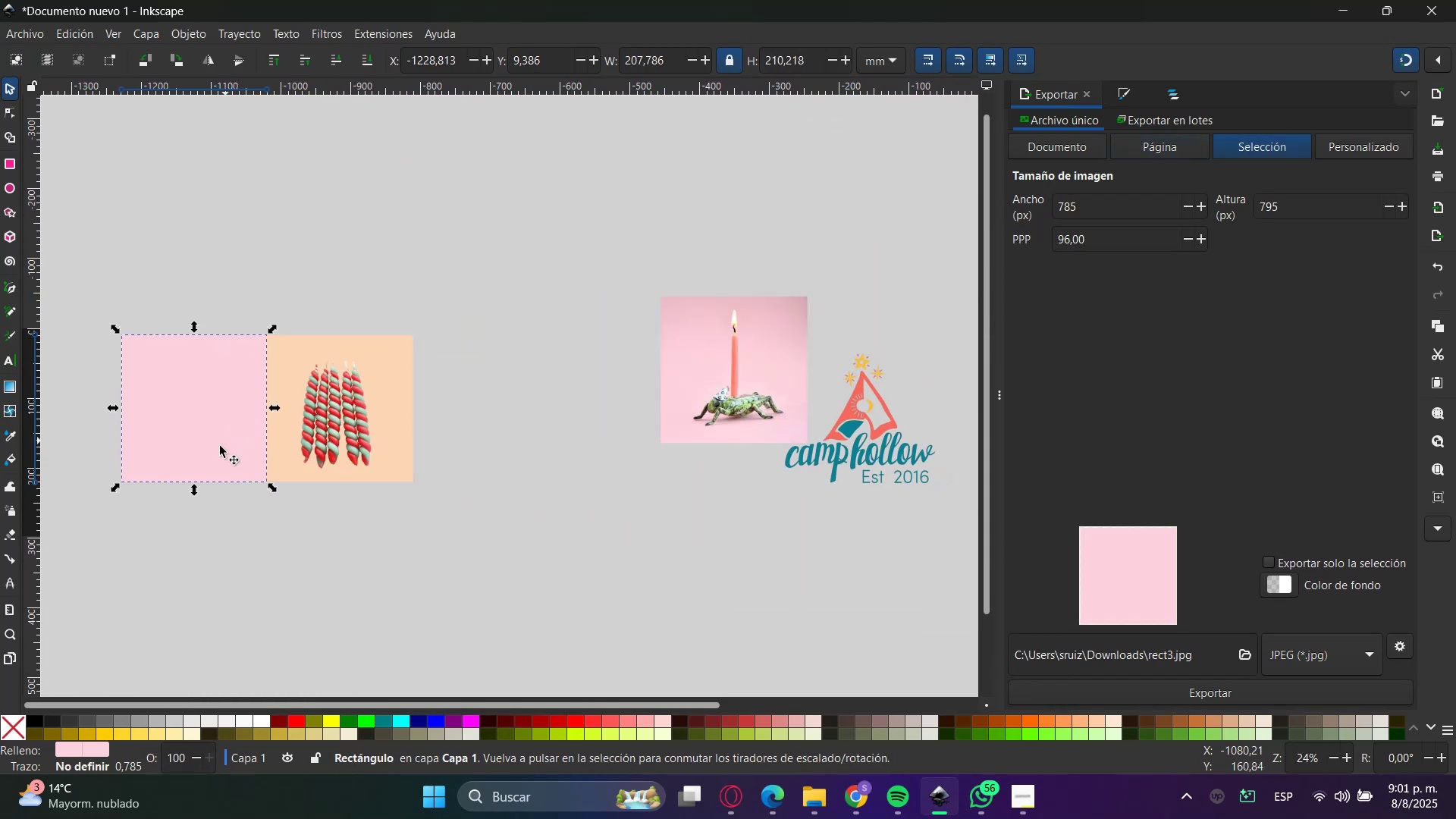 
hold_key(key=ControlLeft, duration=0.34)
scroll: coordinate [566, 567], scroll_direction: up, amount: 5.0
 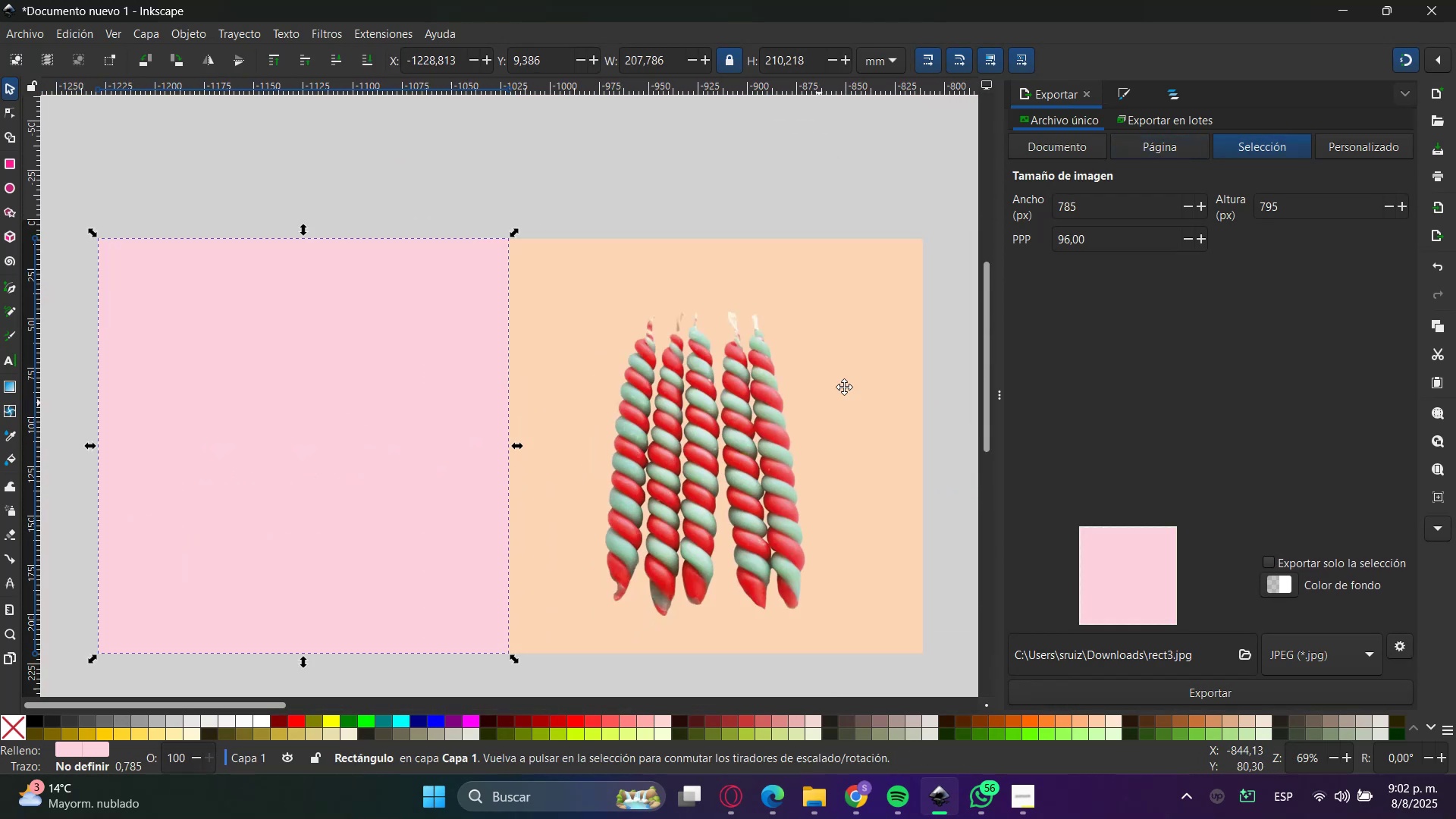 
hold_key(key=ControlLeft, duration=0.39)
 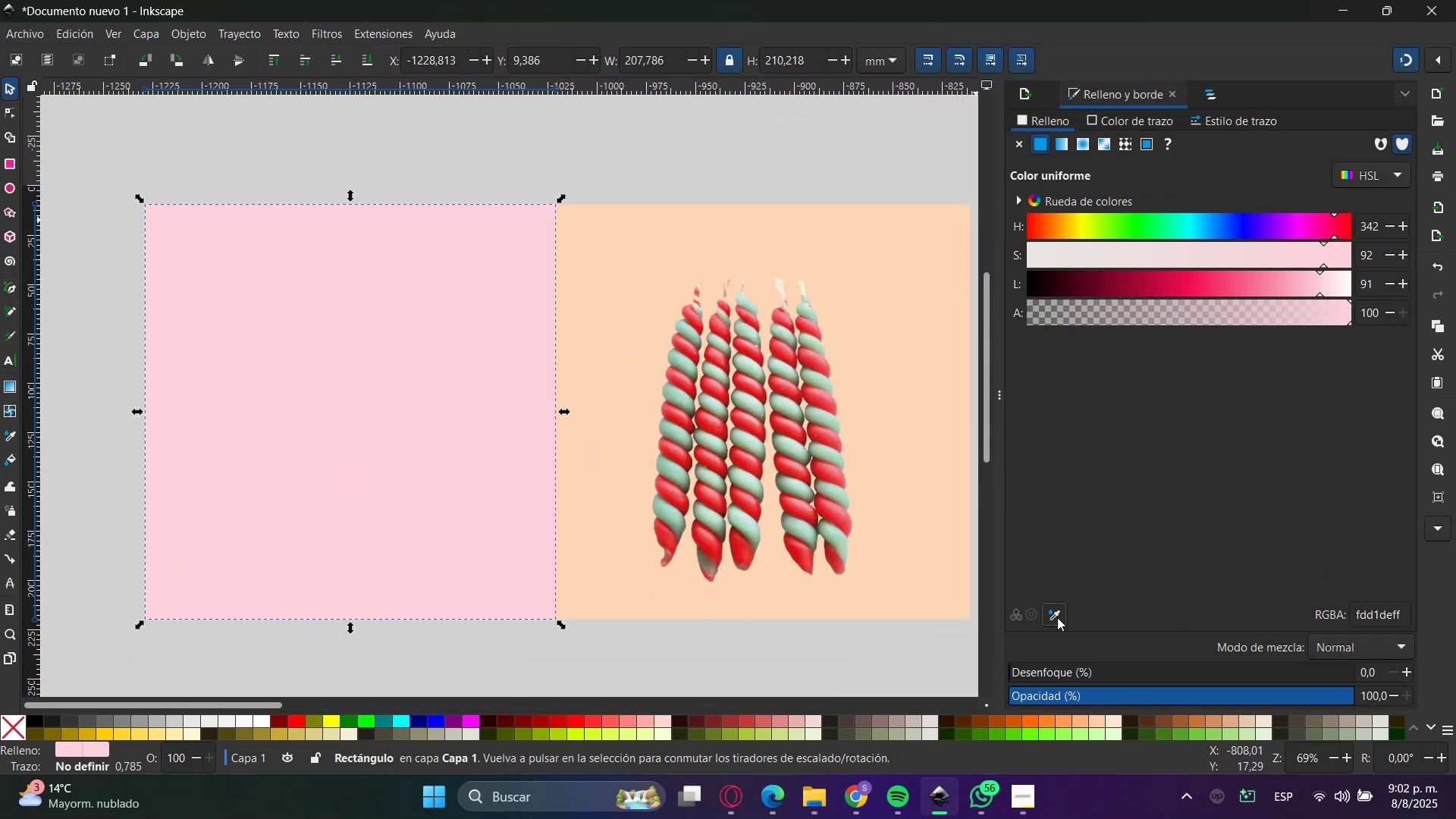 
left_click([572, 613])
 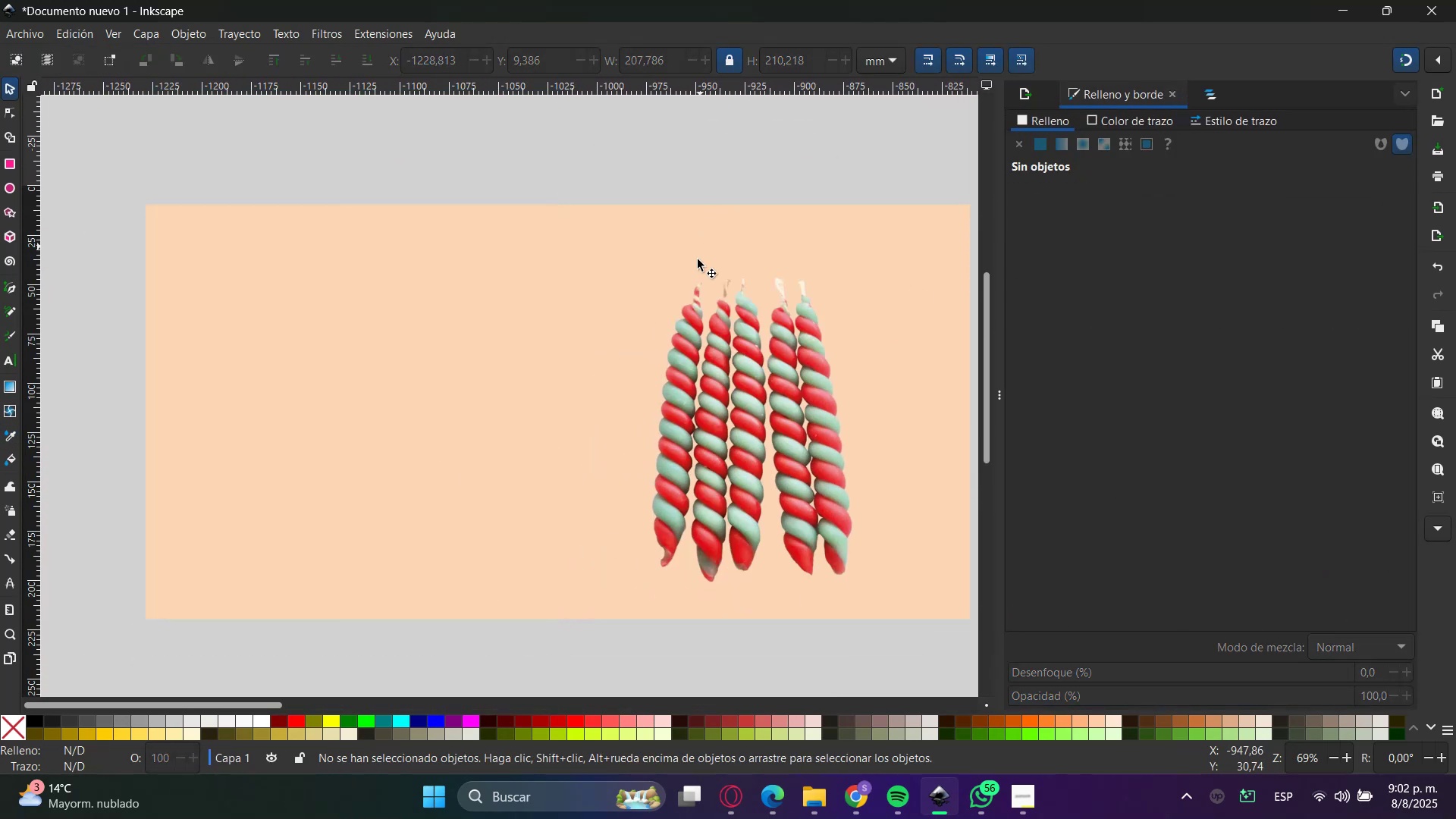 
hold_key(key=ControlLeft, duration=1.53)
scroll: coordinate [570, 578], scroll_direction: none, amount: 0.0
 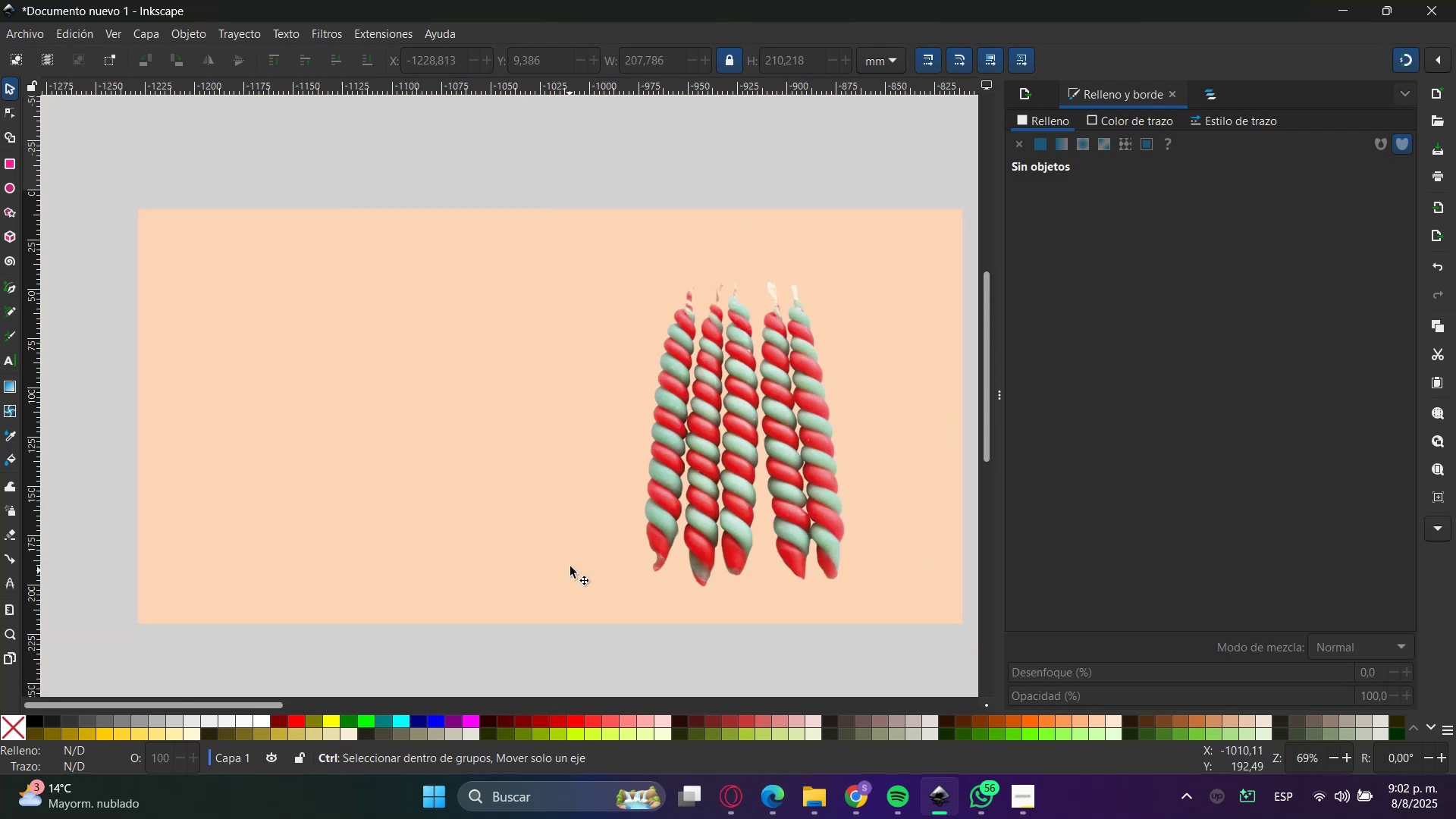 
hold_key(key=ControlLeft, duration=1.52)
scroll: coordinate [510, 481], scroll_direction: up, amount: 3.0
 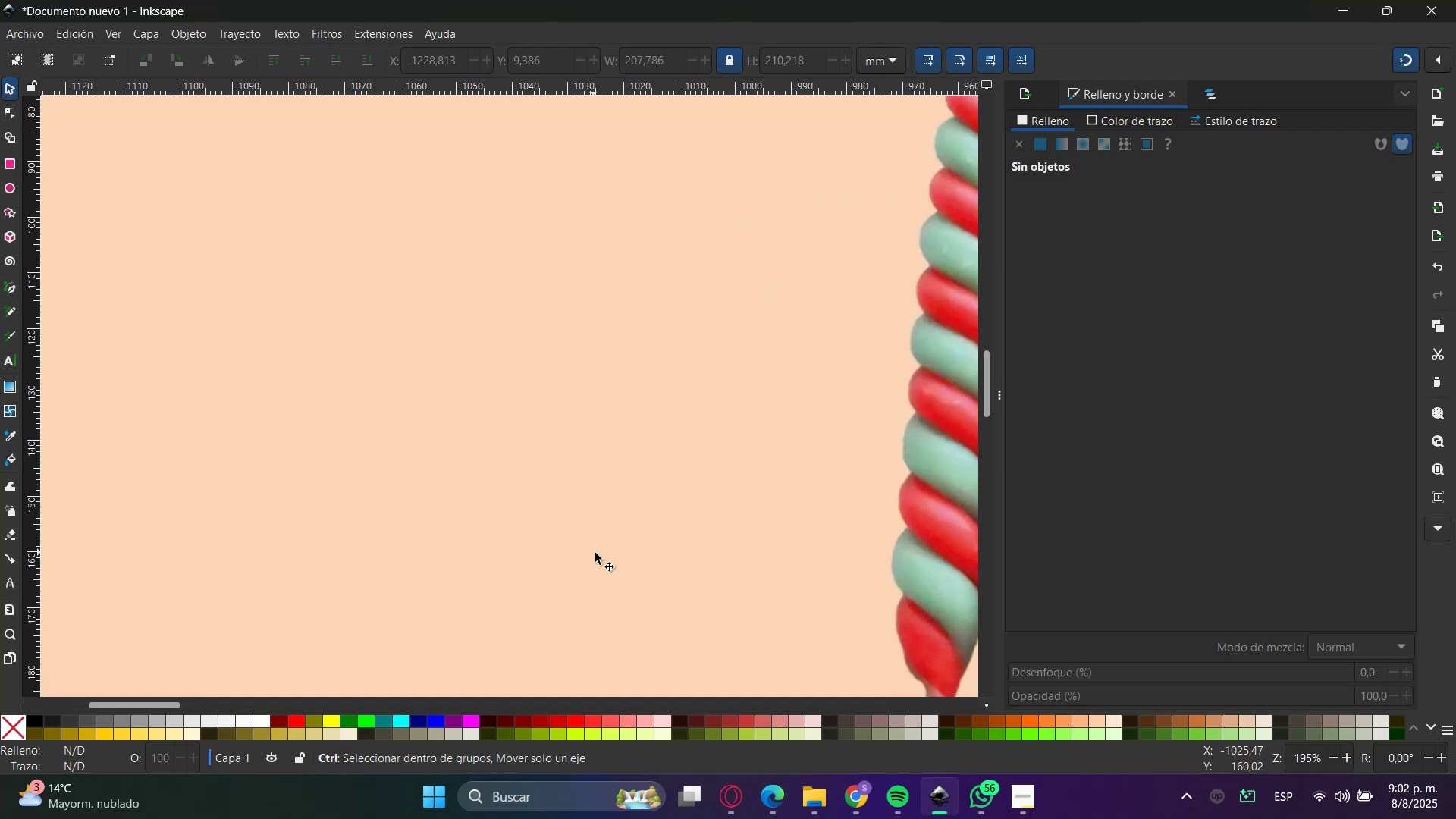 
scroll: coordinate [699, 585], scroll_direction: down, amount: 7.0
 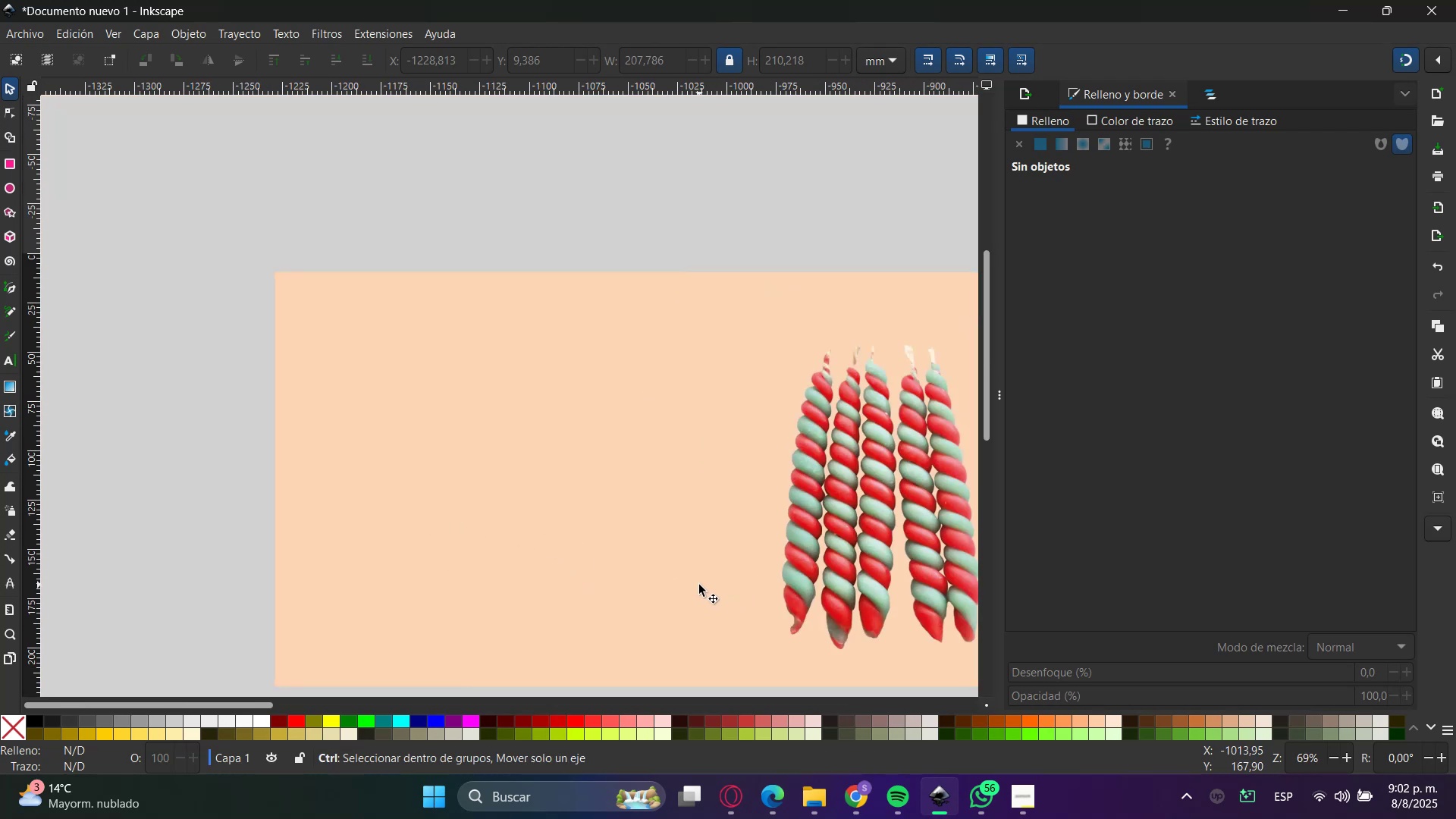 
key(Control+ControlLeft)
 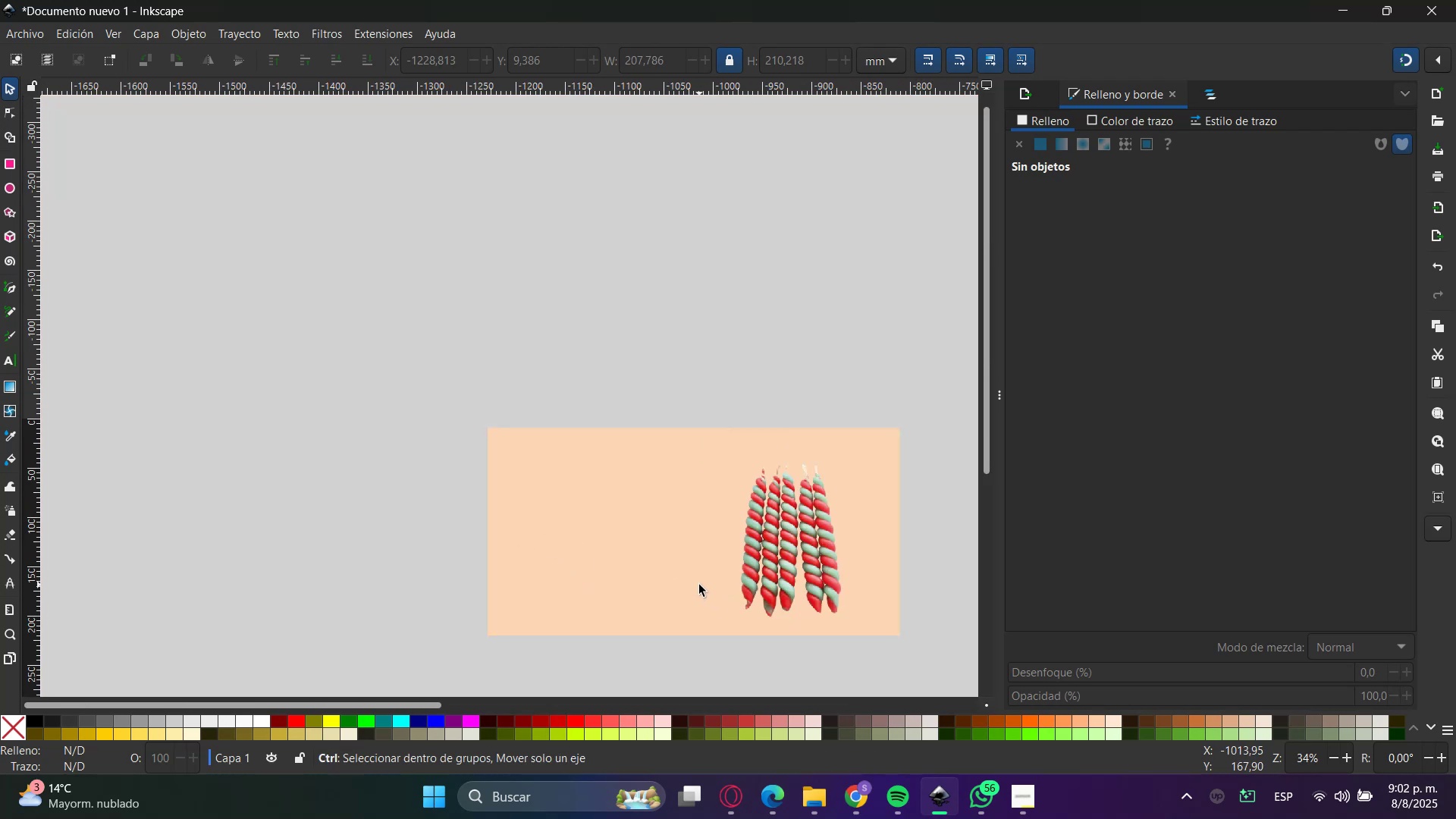 
key(Control+ControlLeft)
 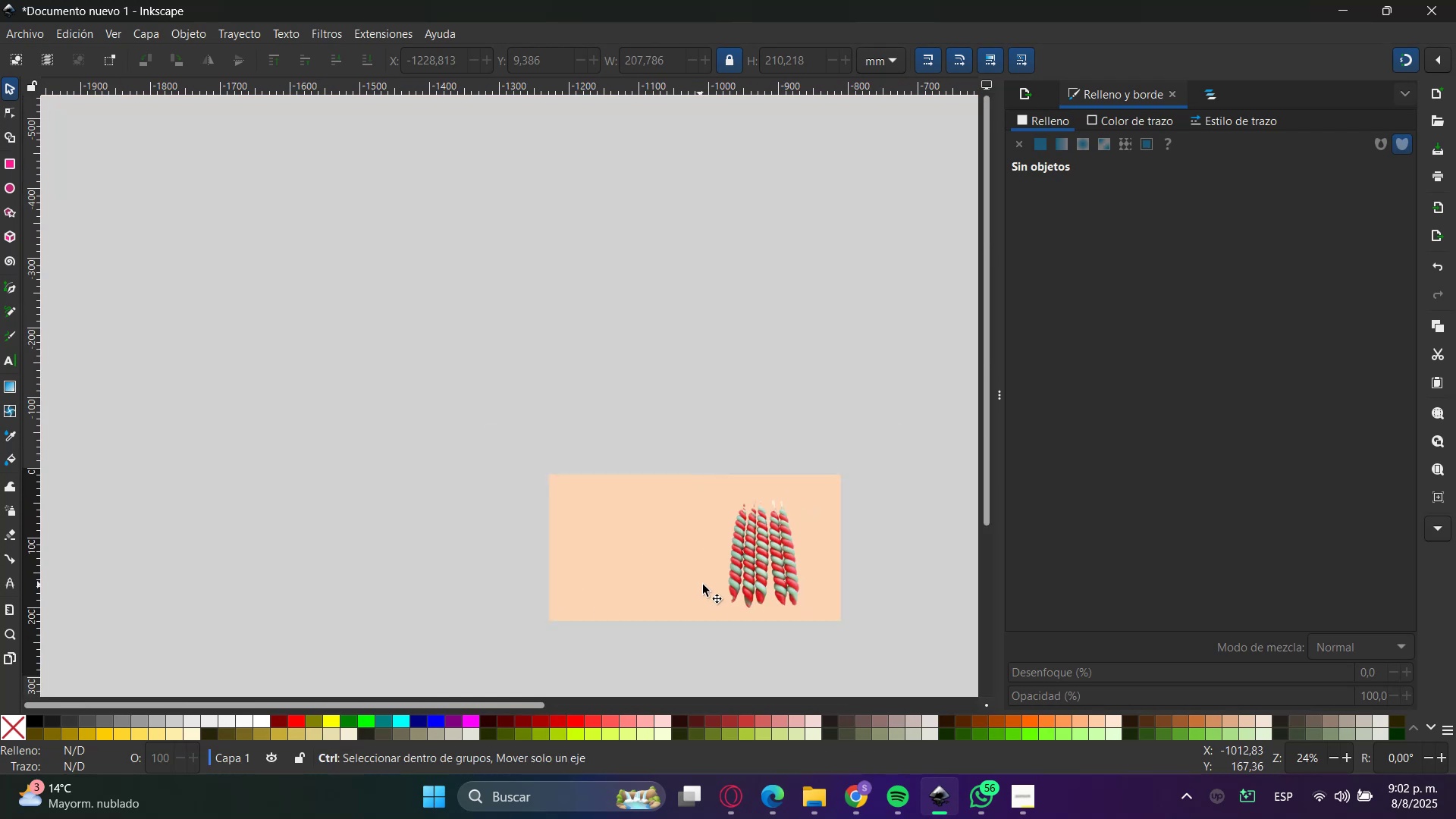 
key(Control+ControlLeft)
 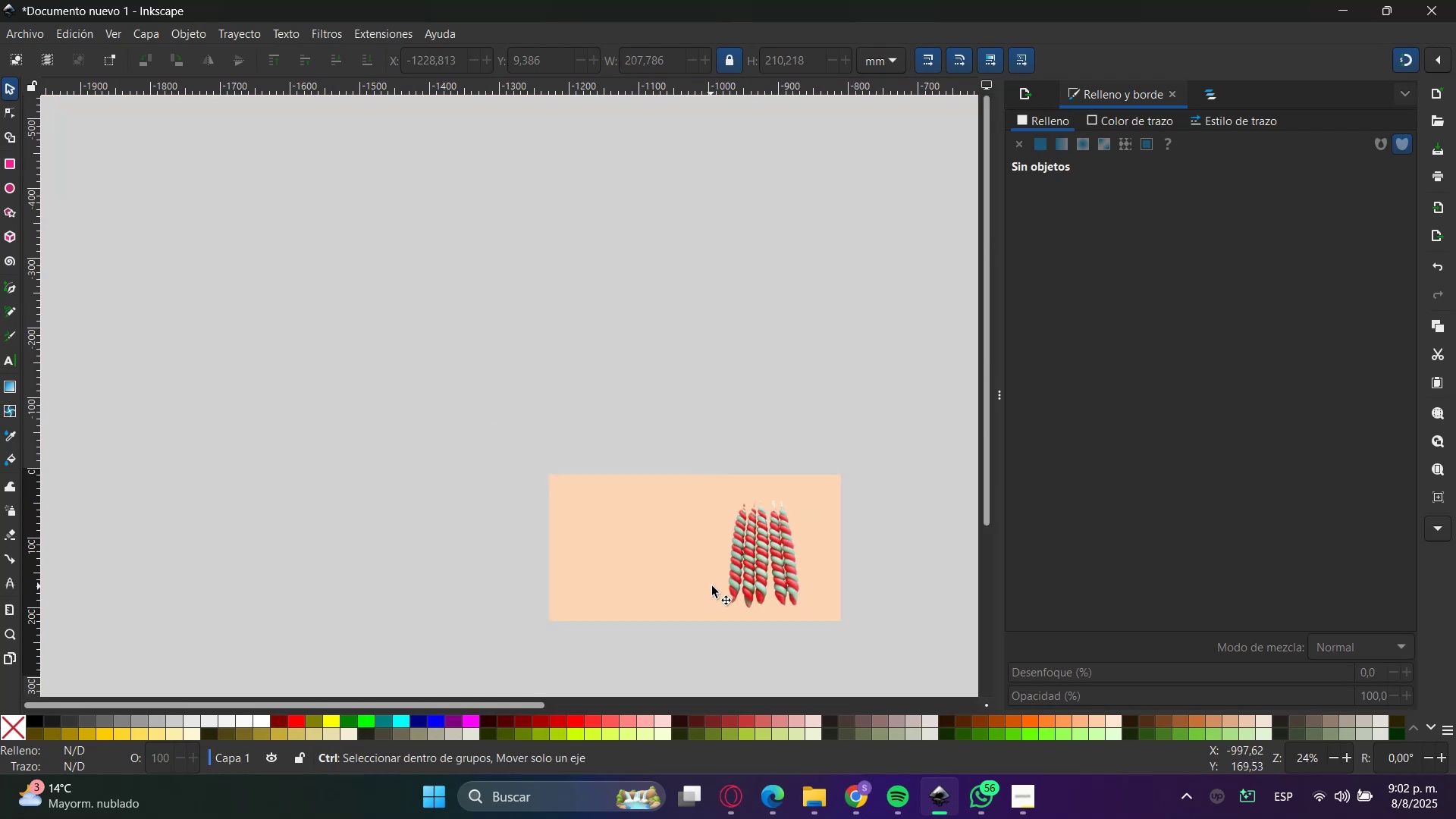 
key(Control+ControlLeft)
 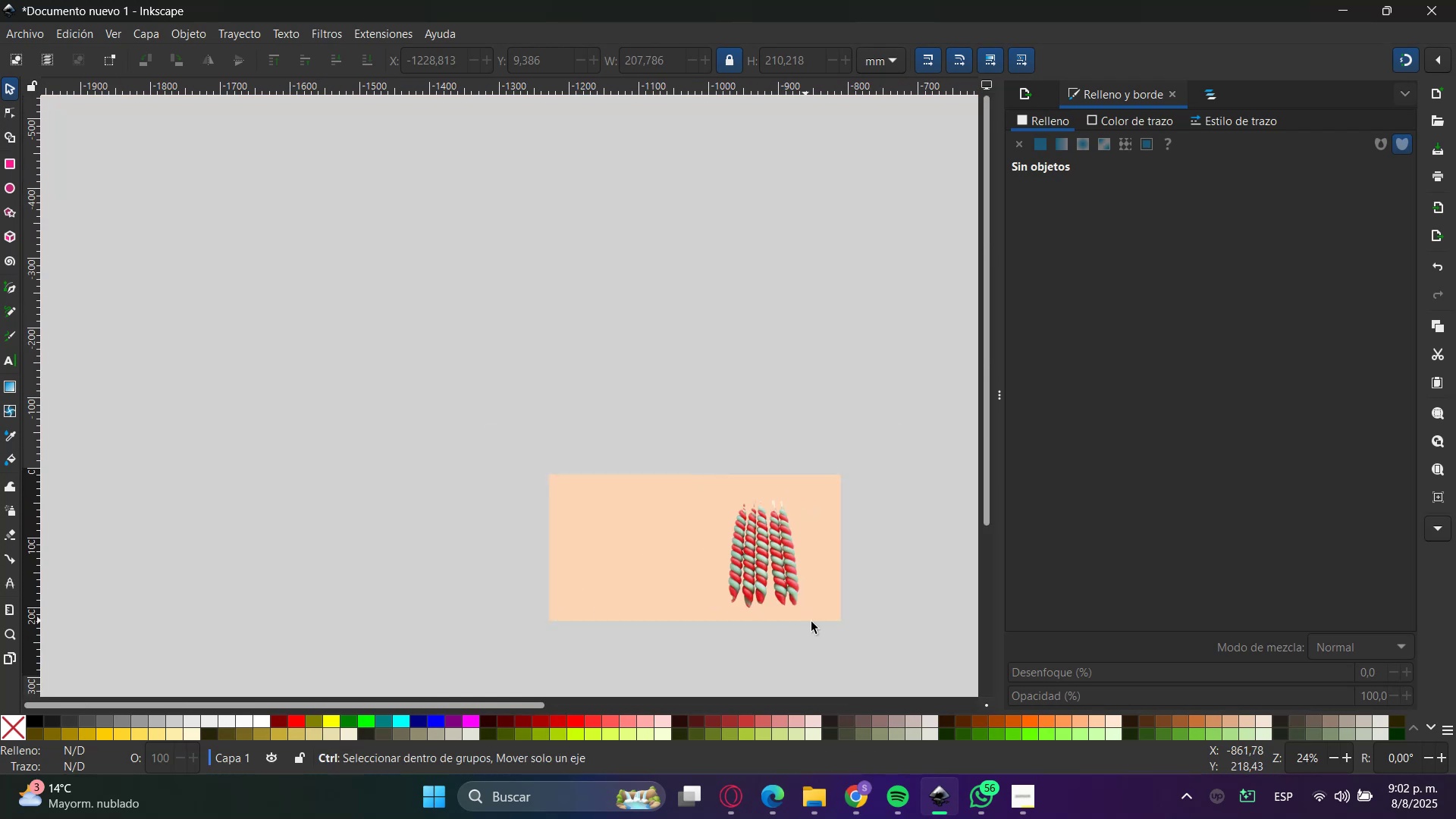 
key(Control+ControlLeft)
 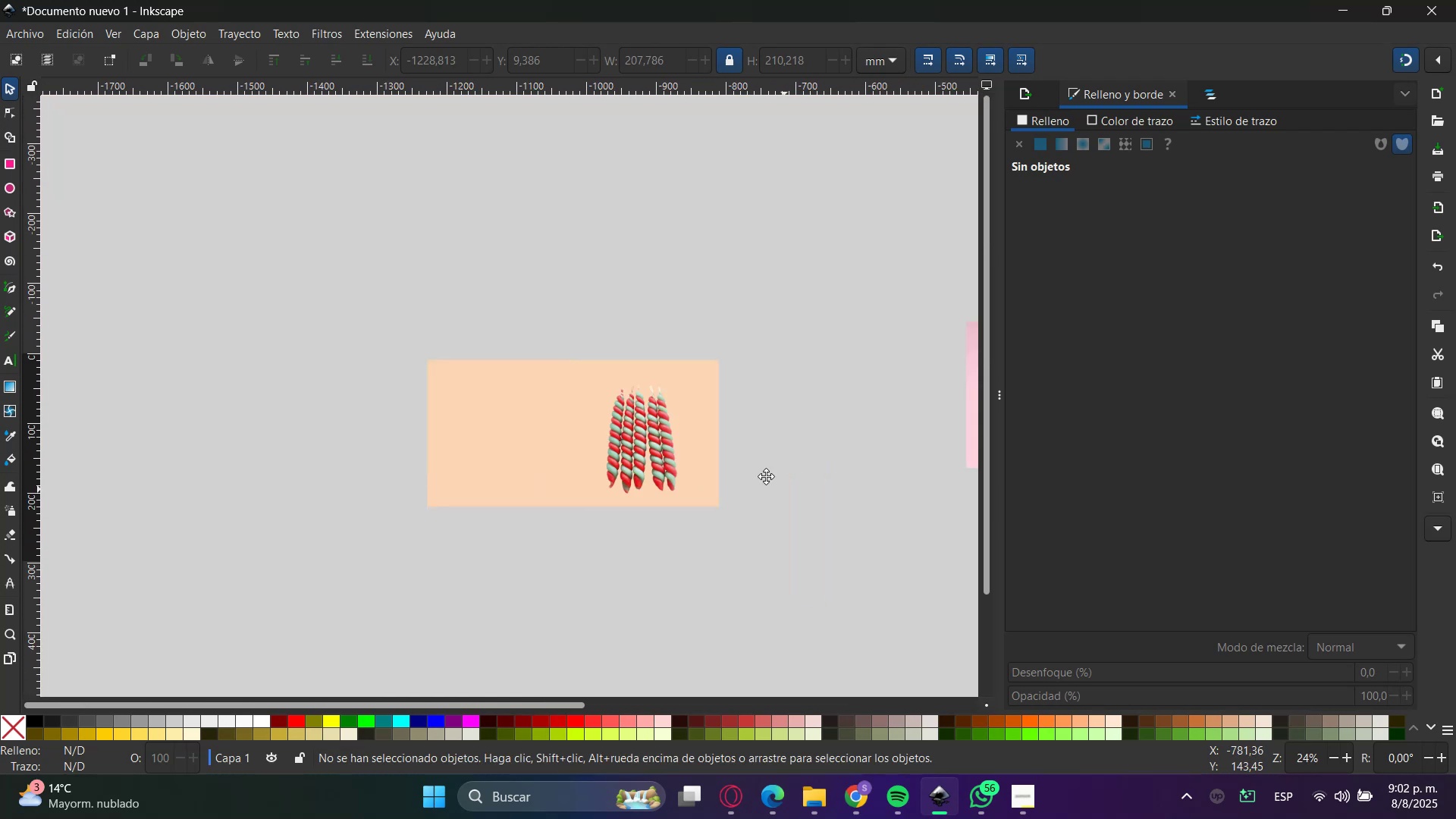 
left_click_drag(start_coordinate=[745, 526], to_coordinate=[171, 271])
 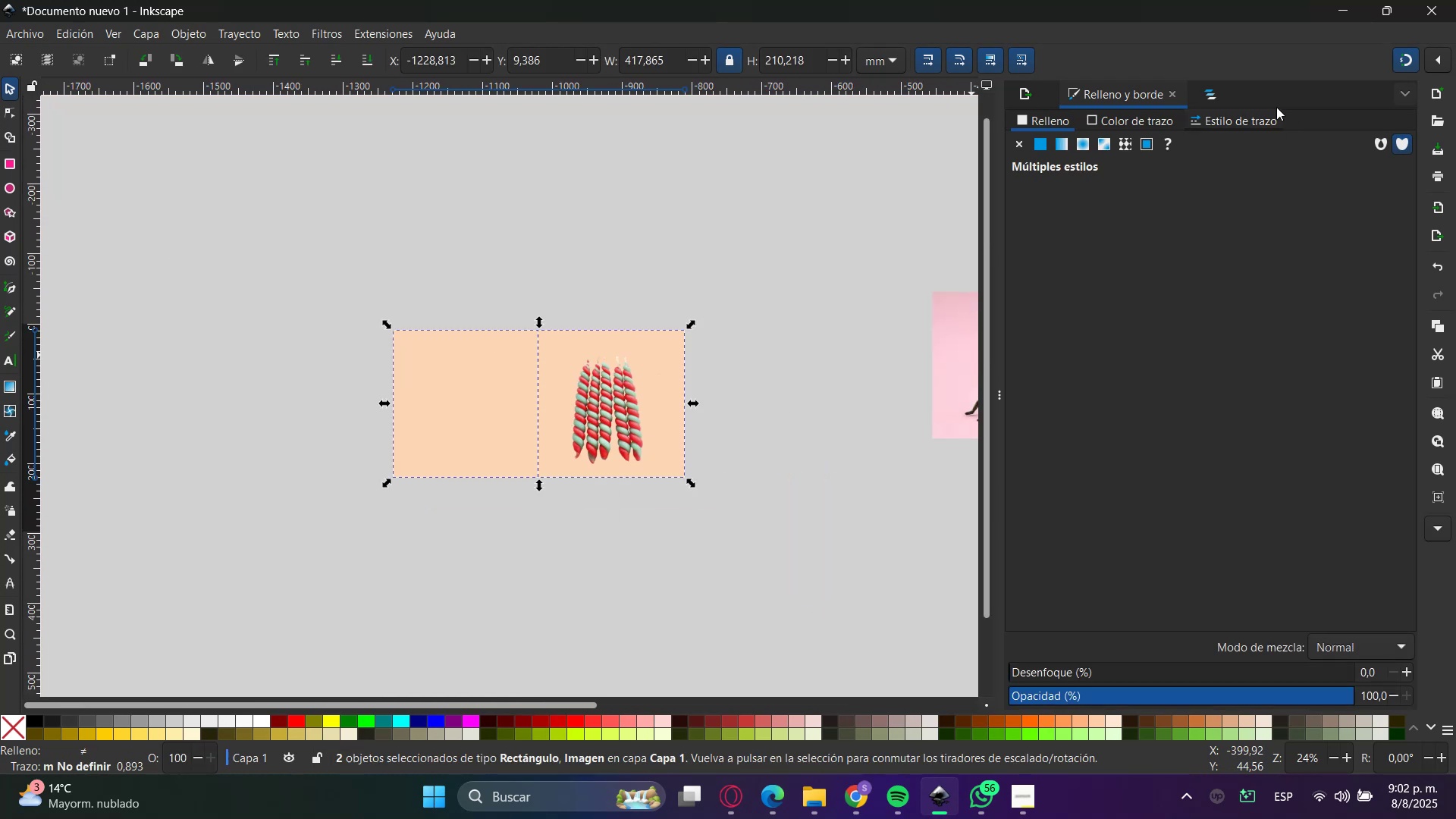 
left_click([1023, 86])
 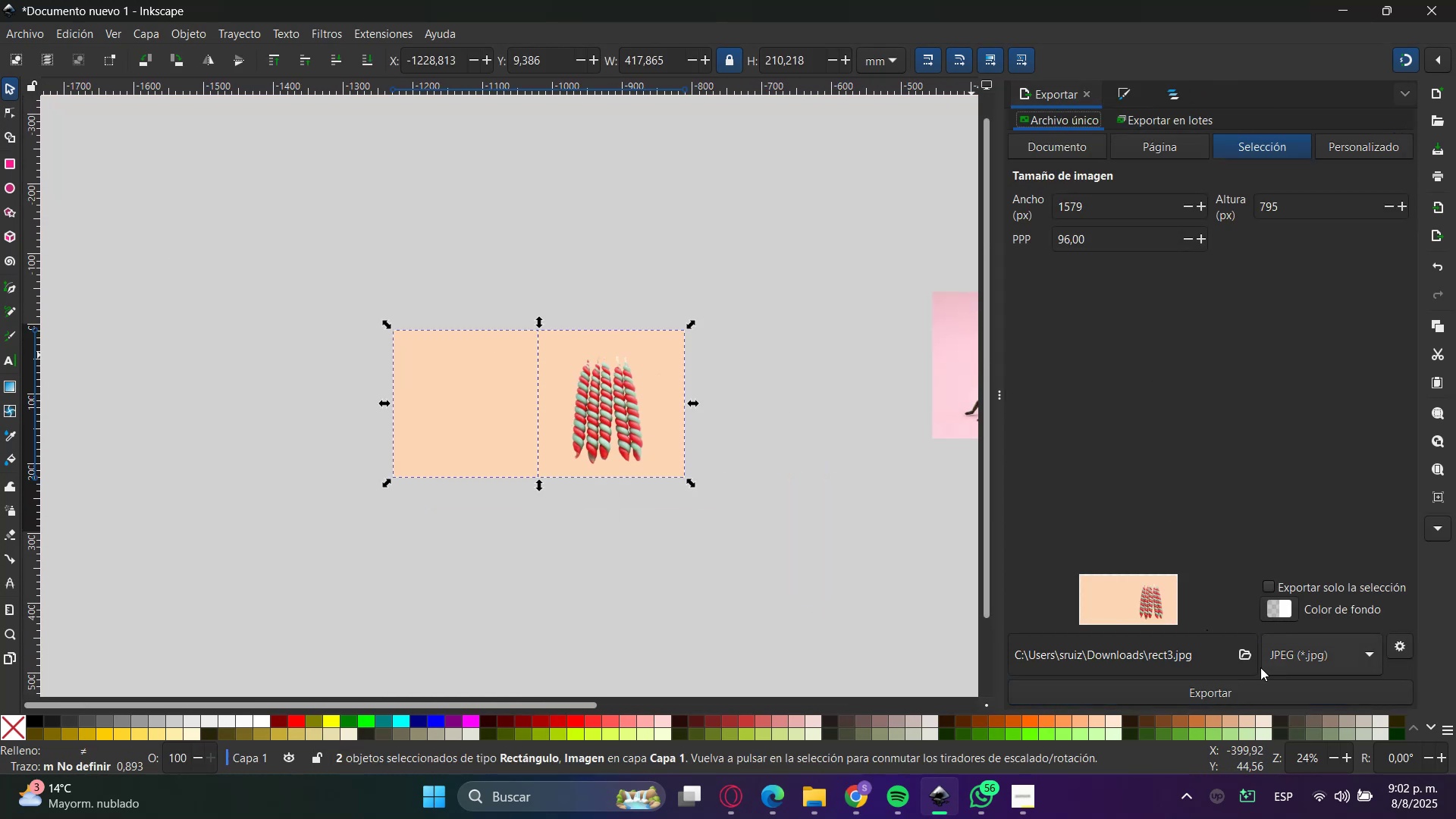 
left_click([1228, 692])
 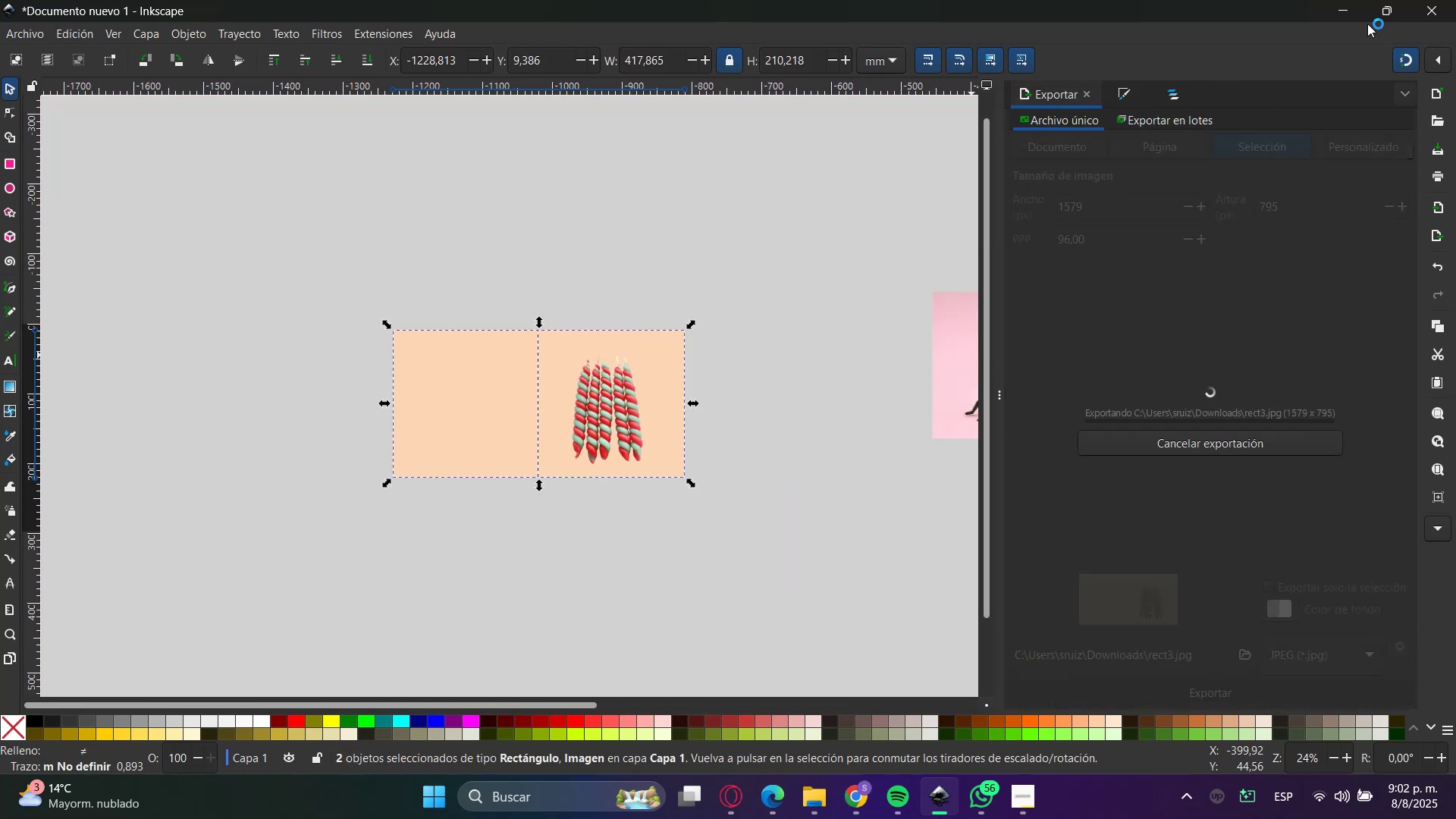 
left_click([1334, 1])
 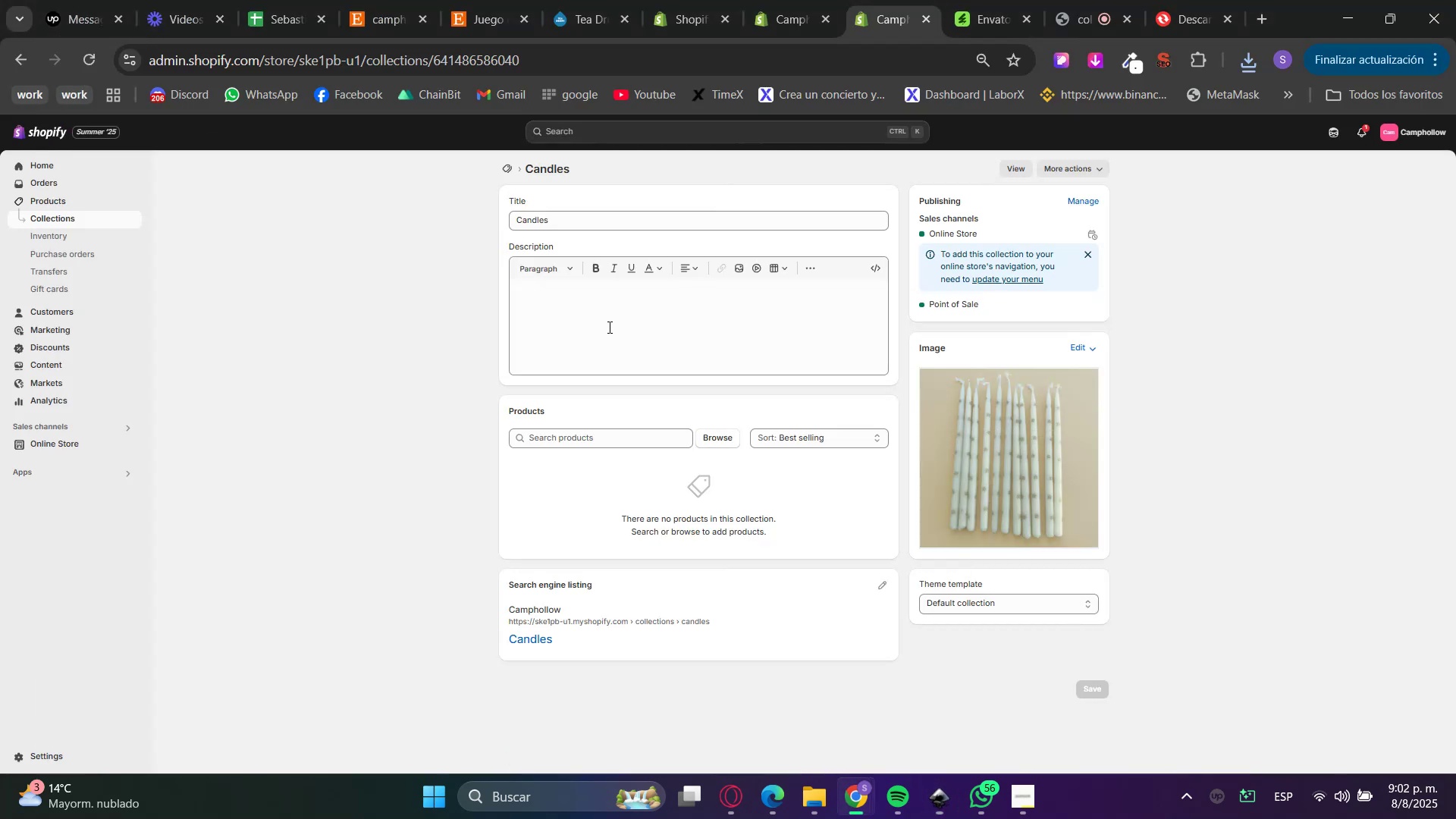 
left_click([788, 0])
 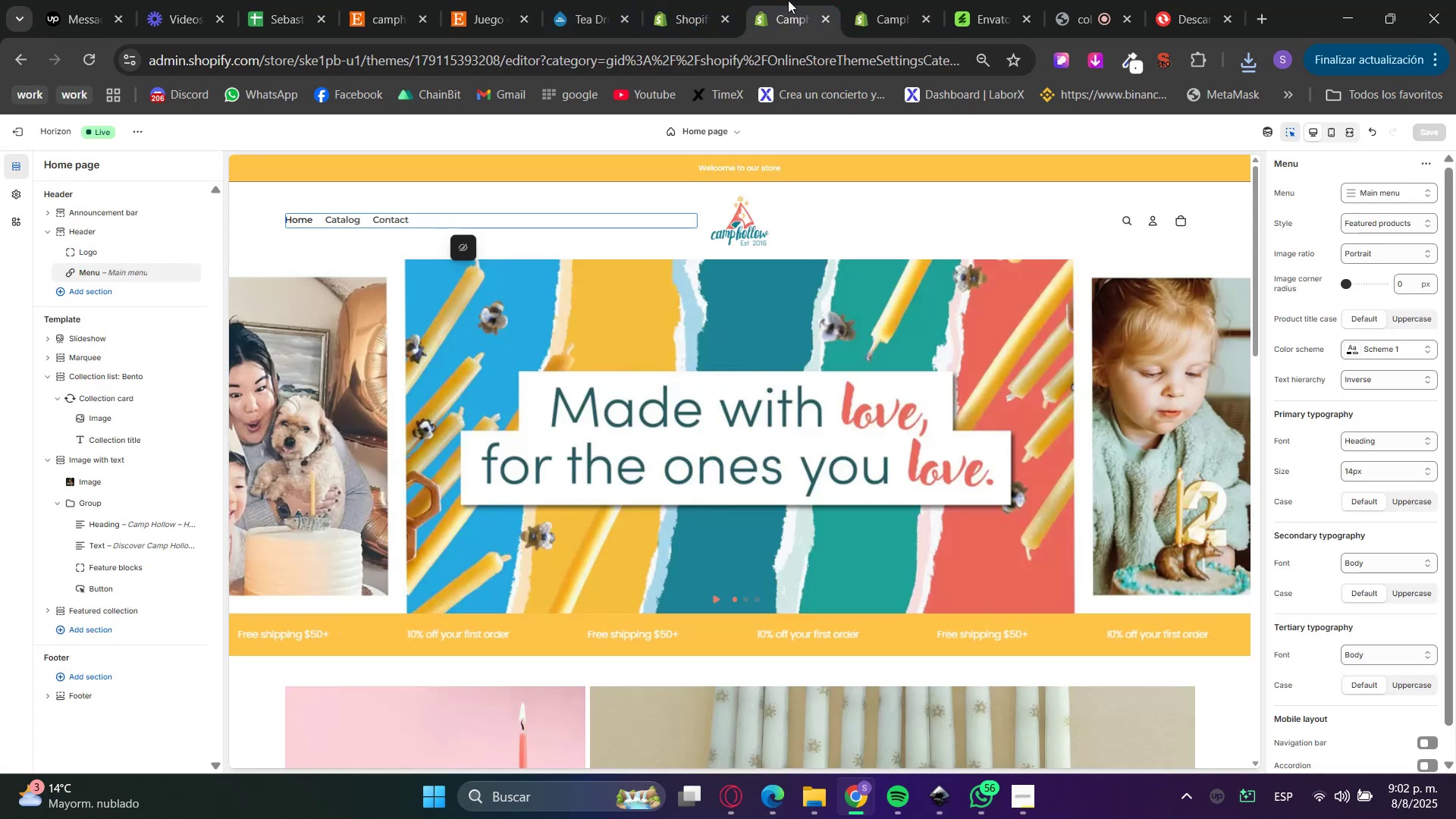 
left_click([892, 0])
 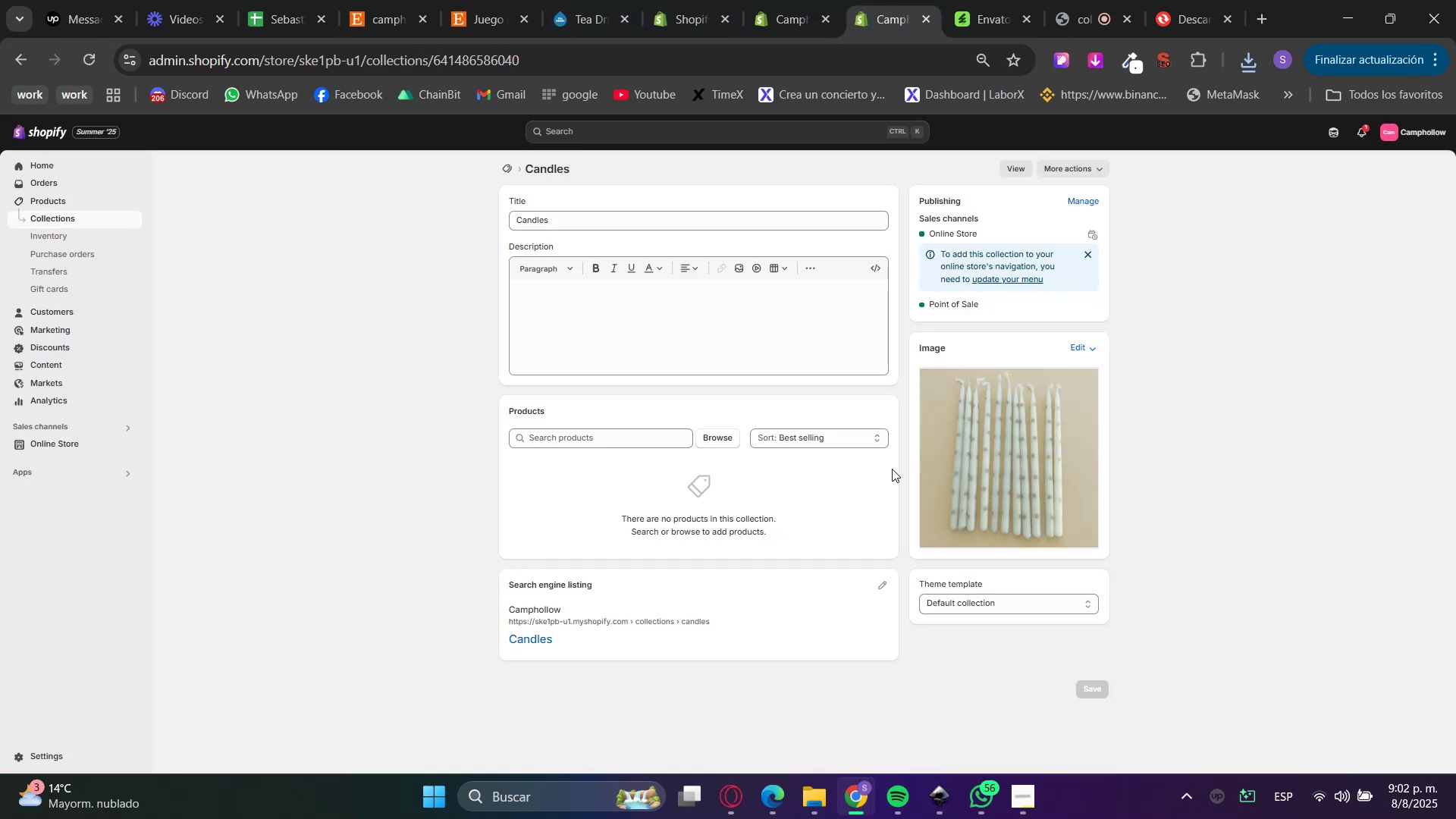 
left_click([999, 475])
 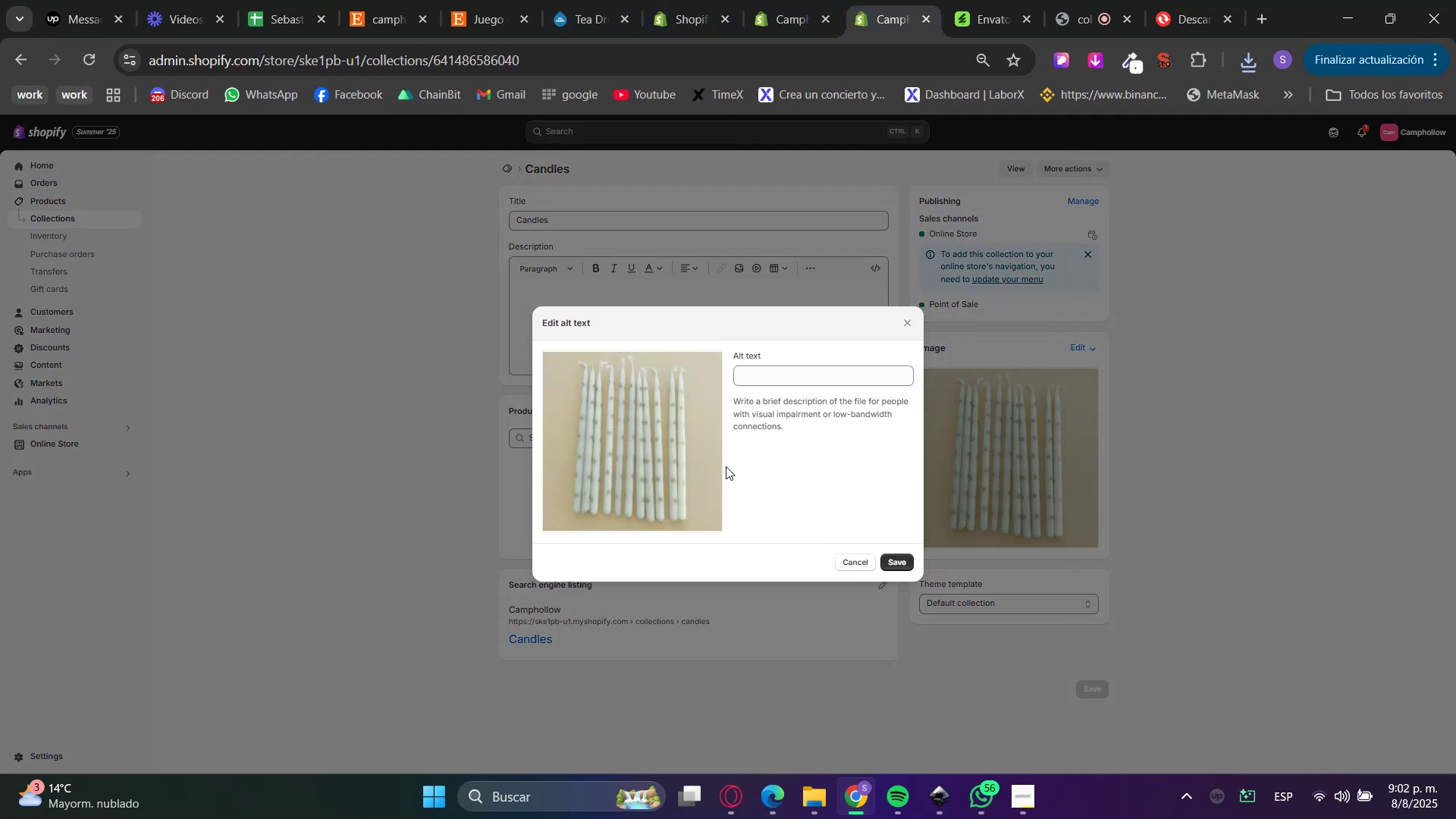 
left_click([1223, 453])
 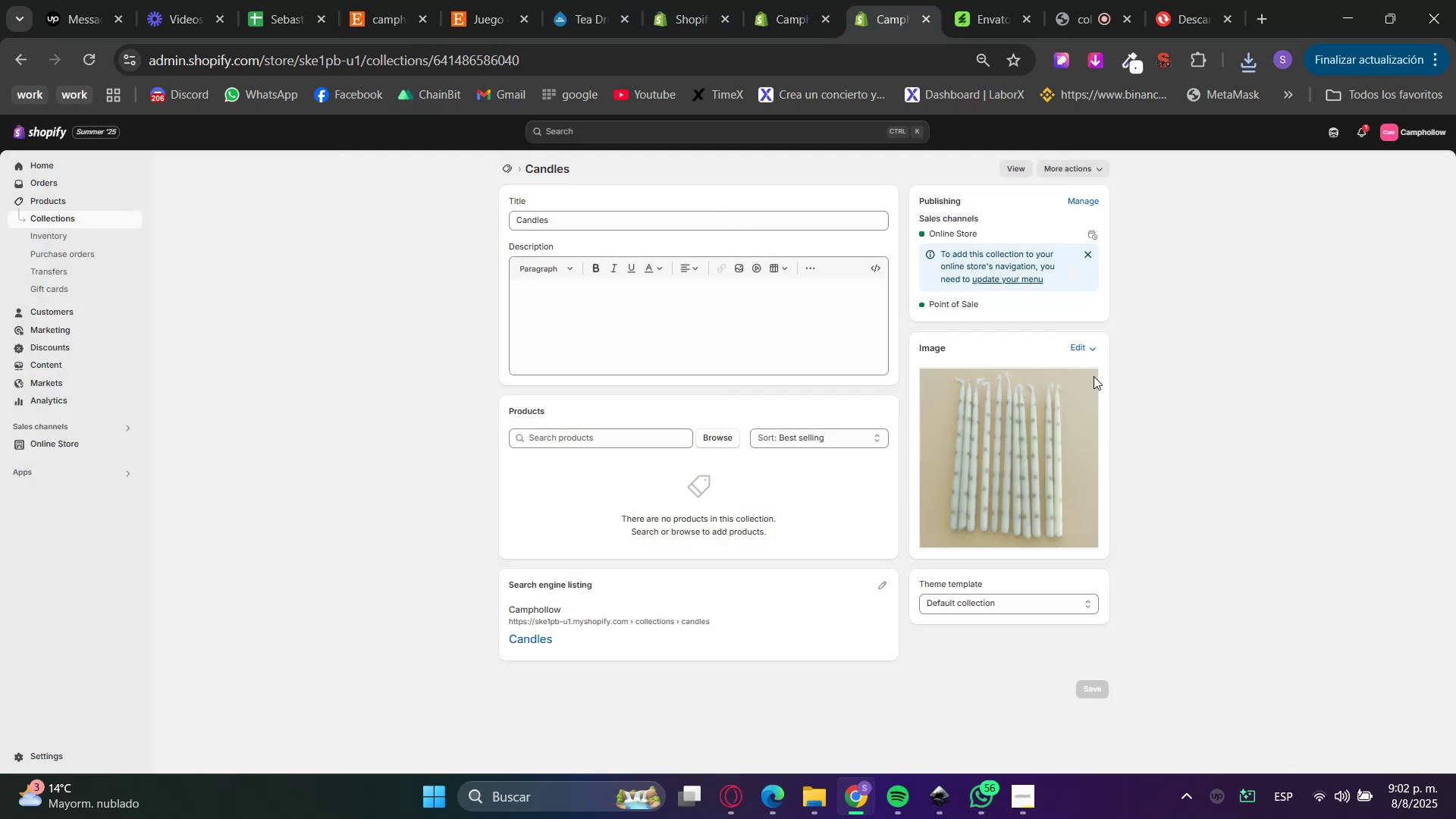 
left_click_drag(start_coordinate=[1062, 329], to_coordinate=[1068, 334])
 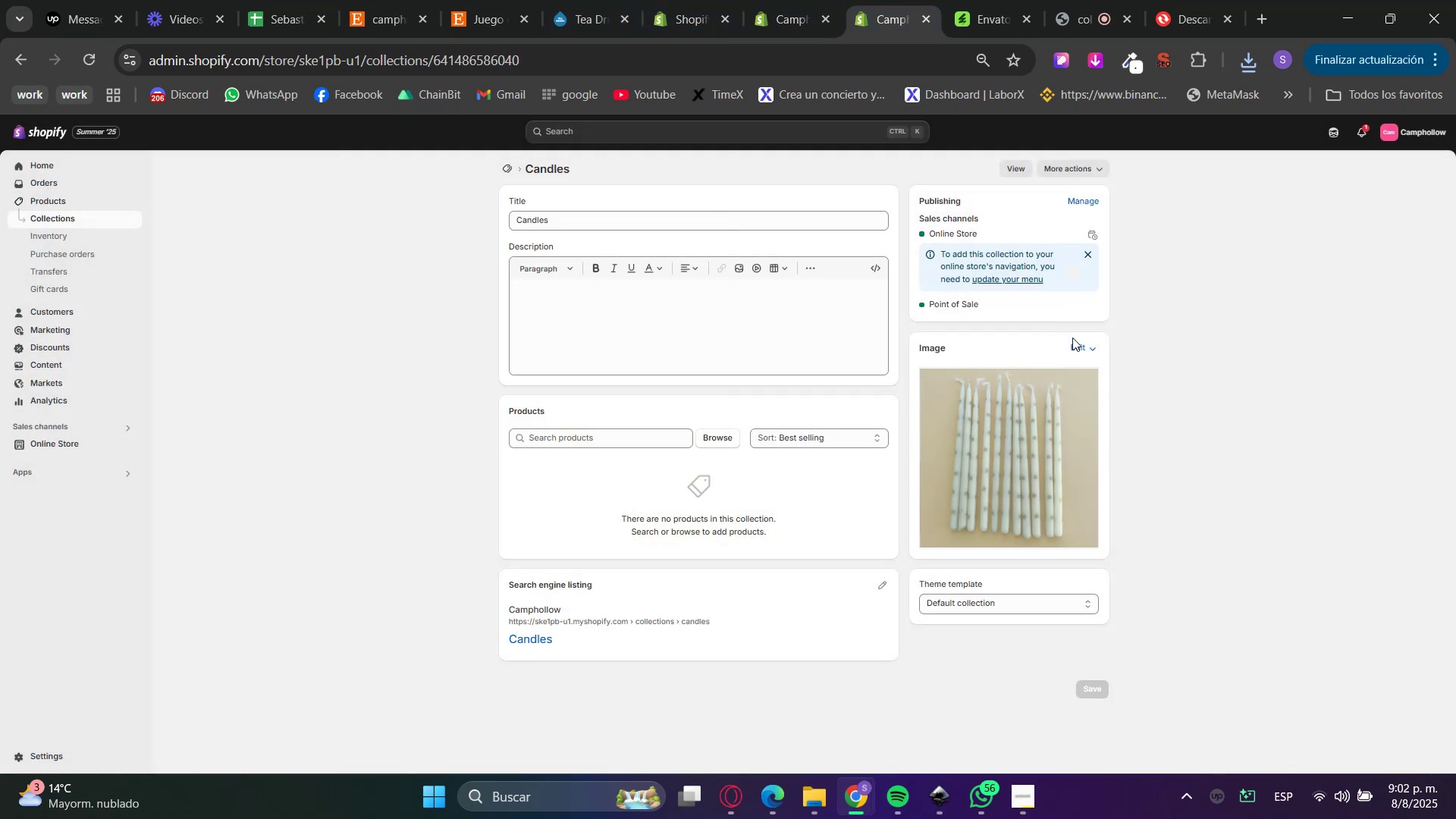 
triple_click([1090, 350])
 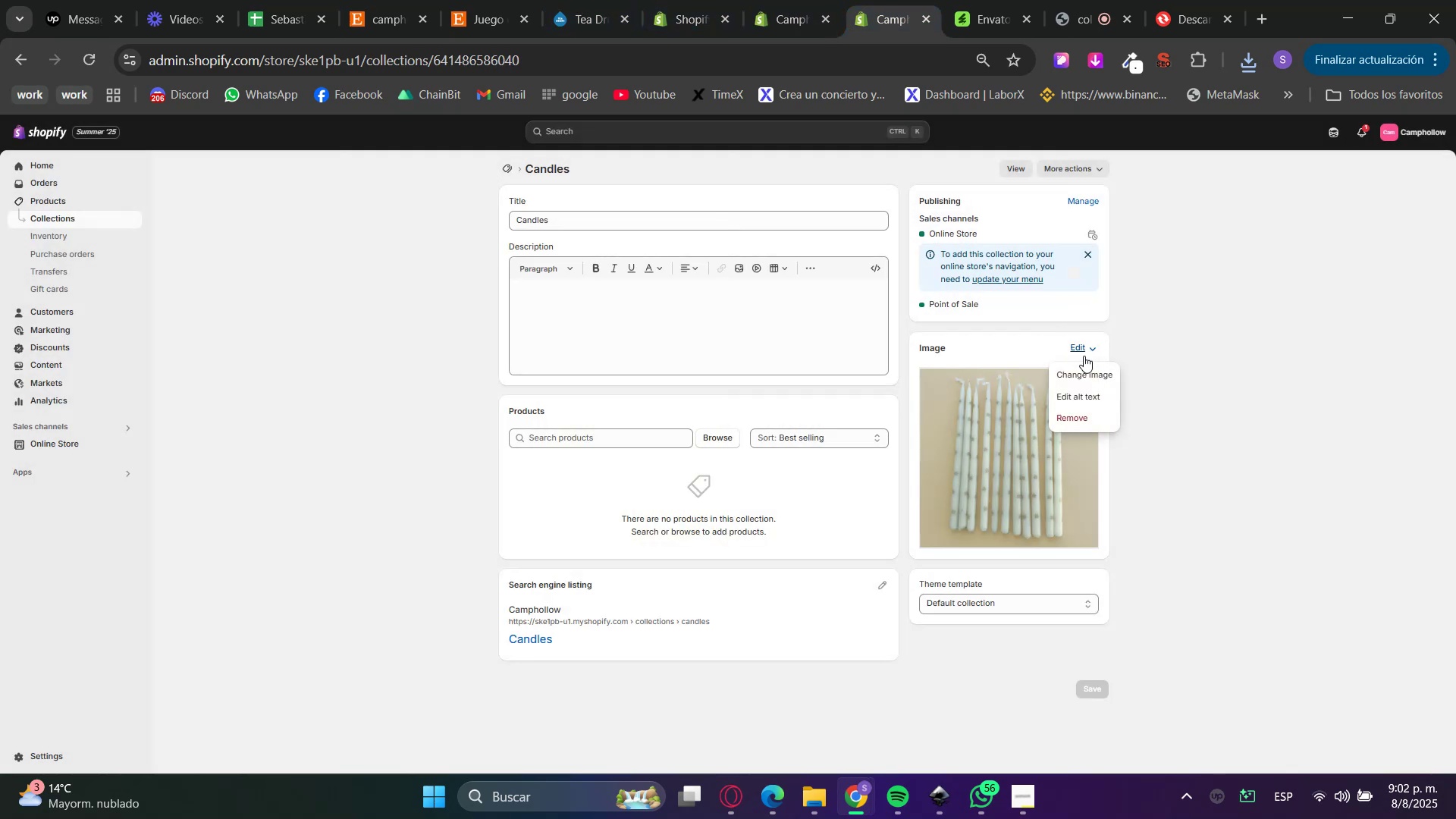 
triple_click([1080, 377])
 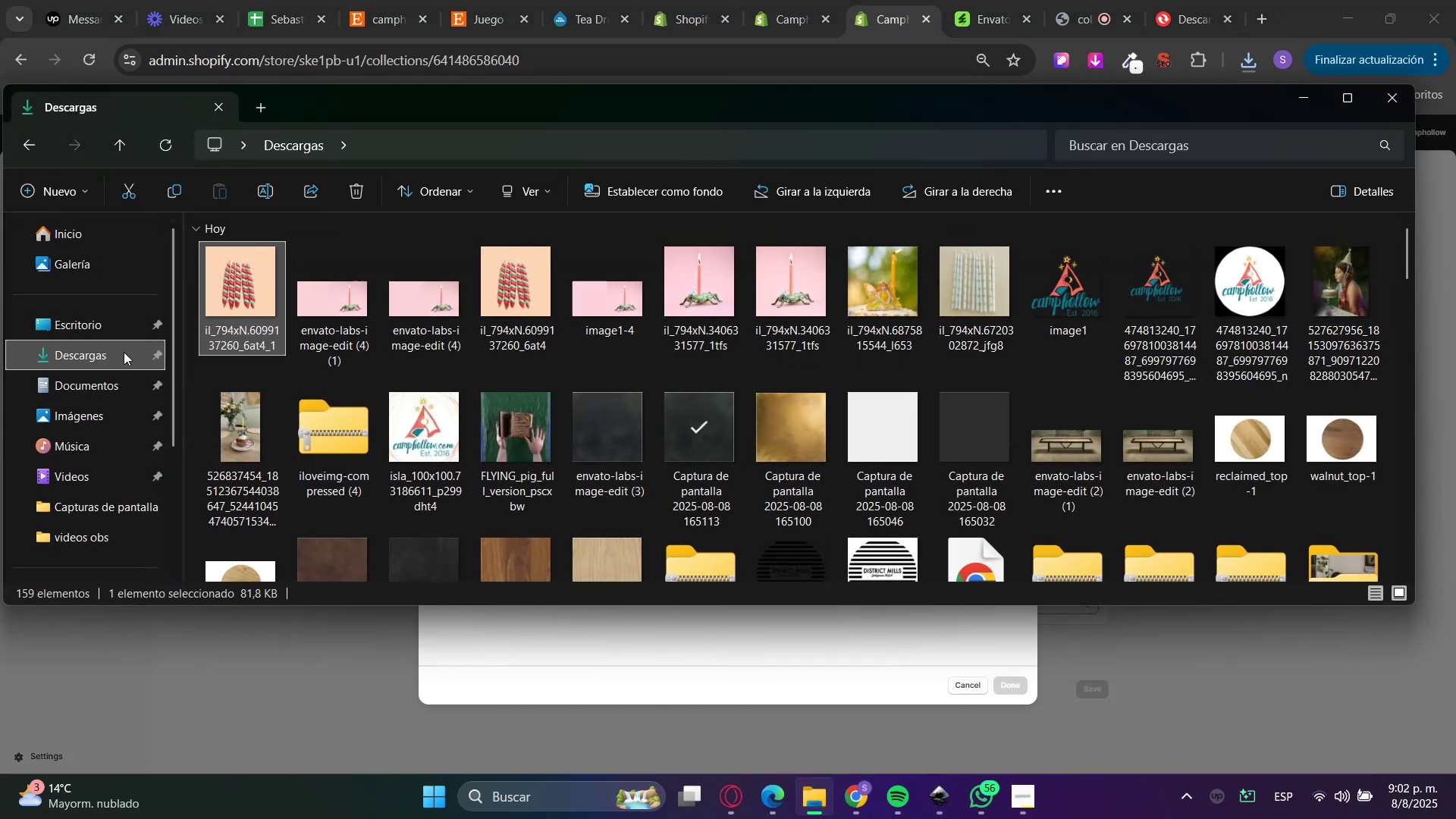 
left_click([113, 356])
 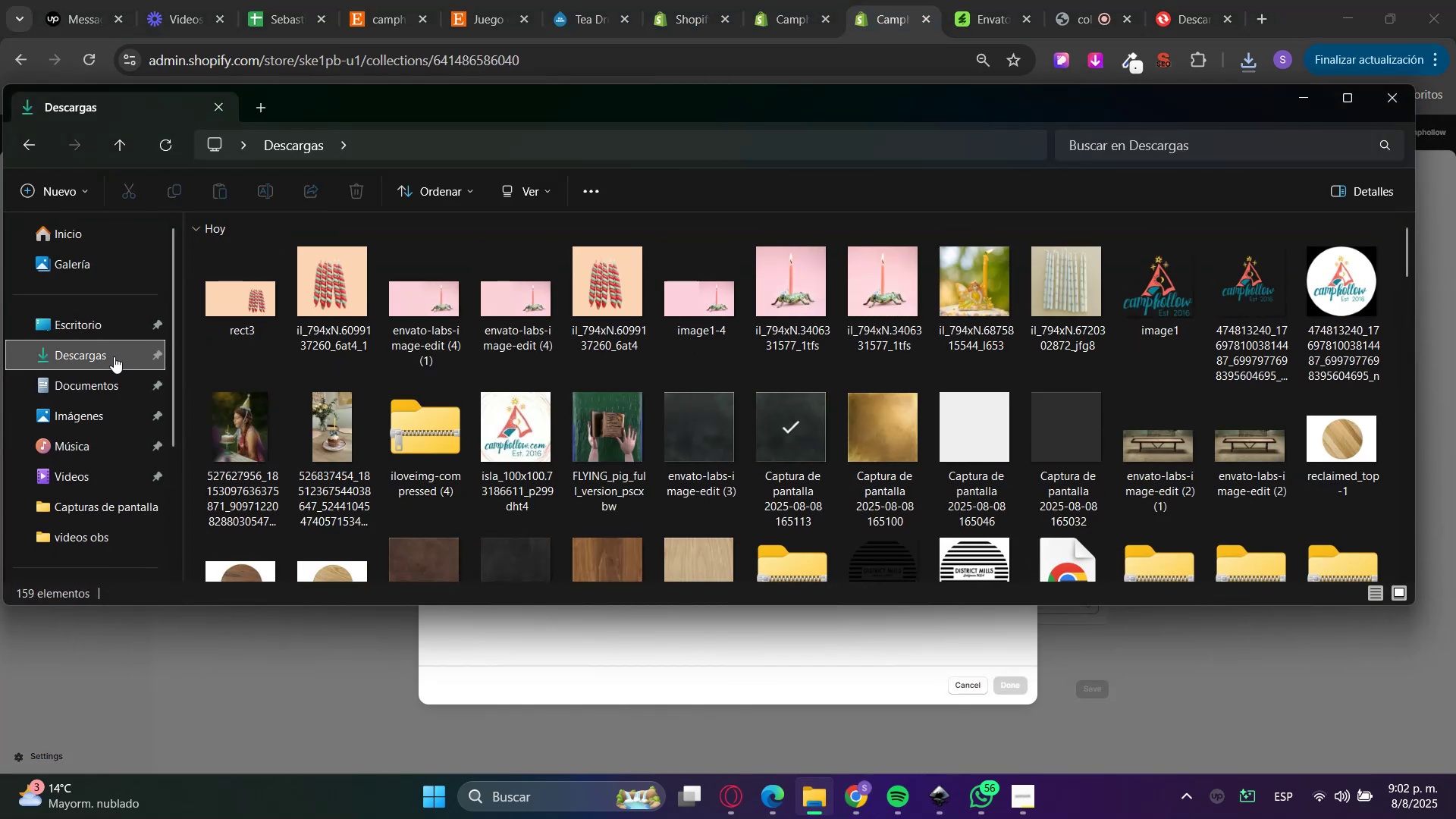 
left_click_drag(start_coordinate=[227, 319], to_coordinate=[614, 645])
 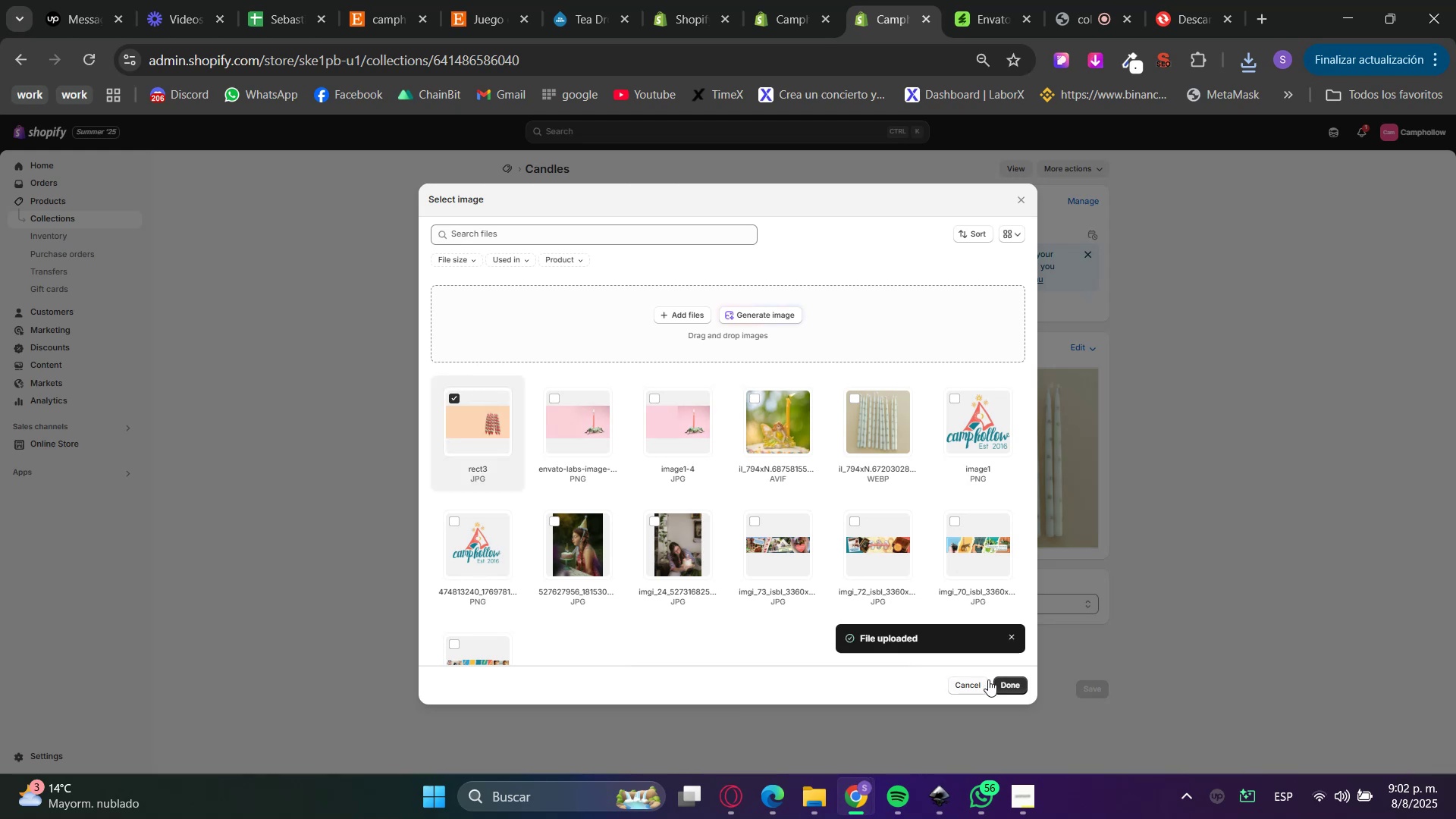 
wait(6.58)
 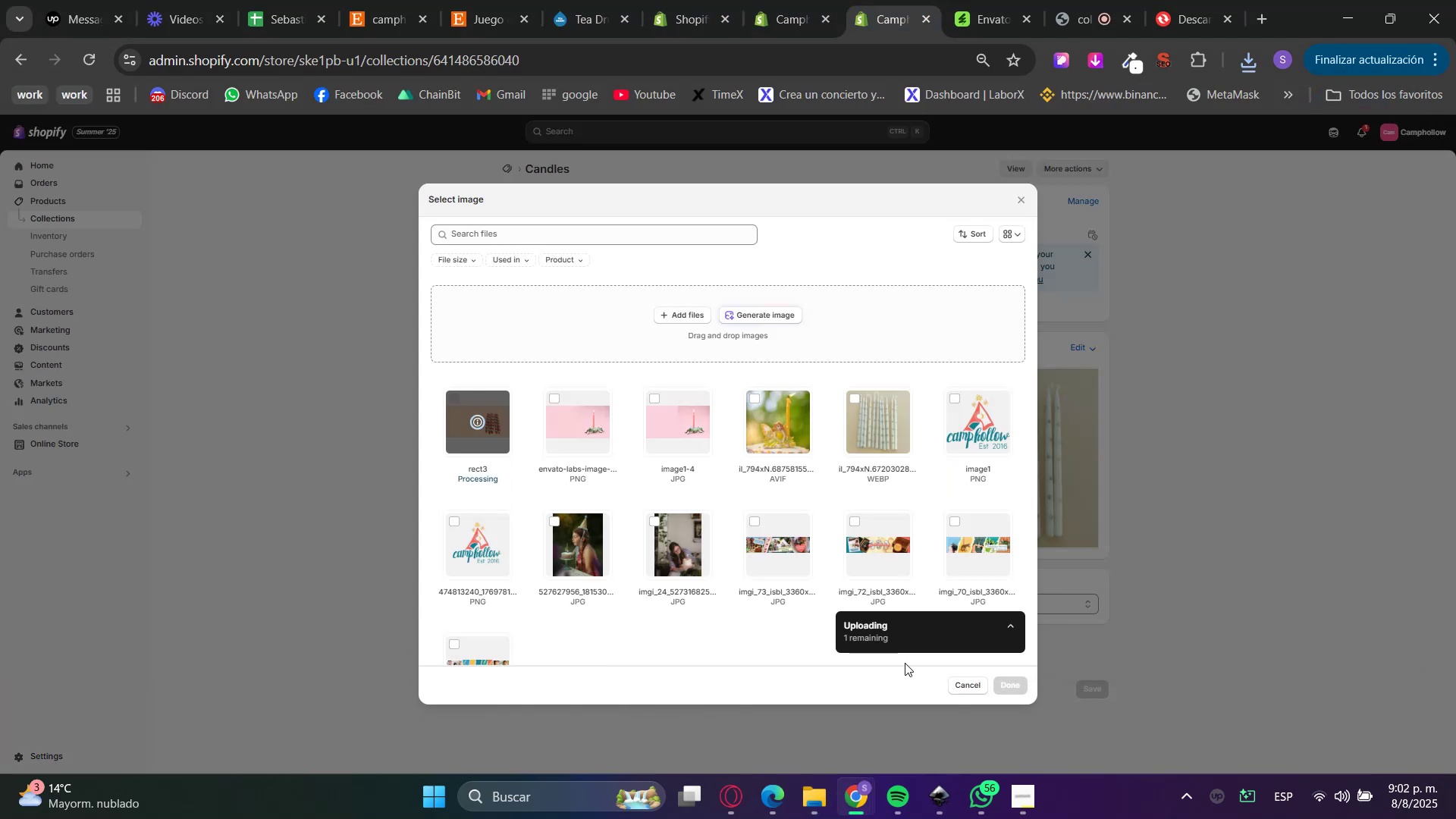 
left_click([924, 130])
 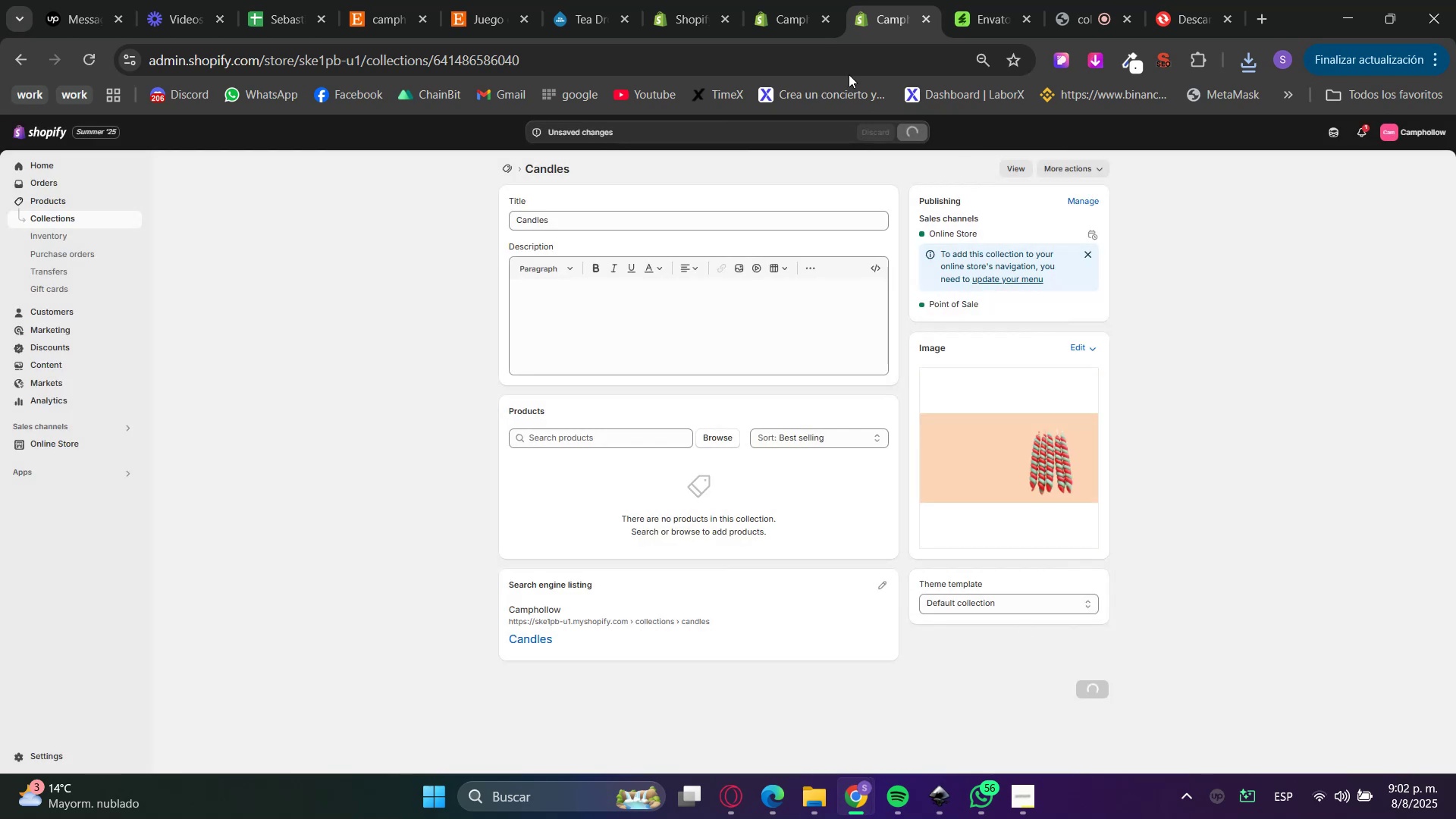 
left_click([815, 0])
 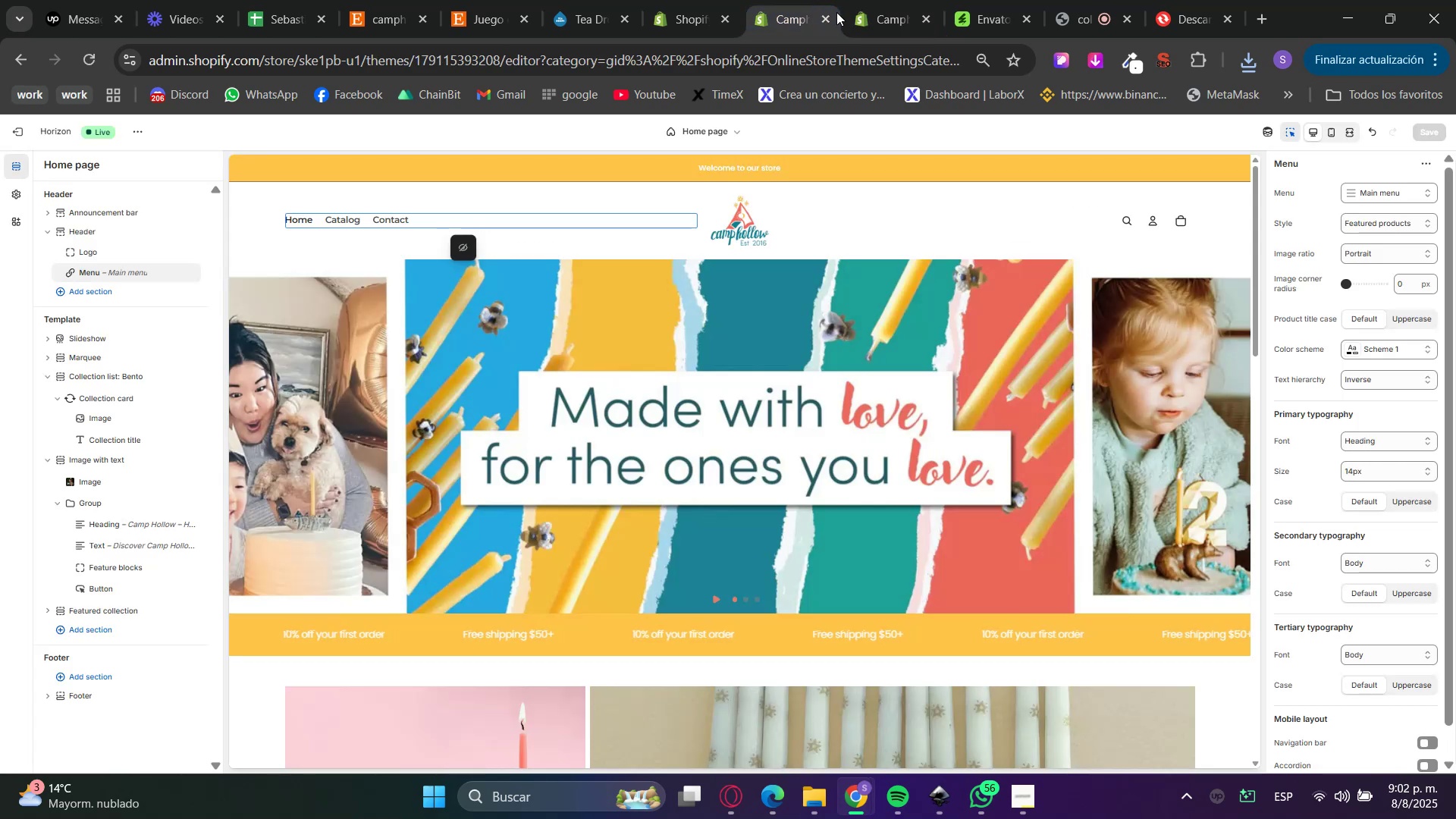 
scroll: coordinate [900, 432], scroll_direction: down, amount: 4.0
 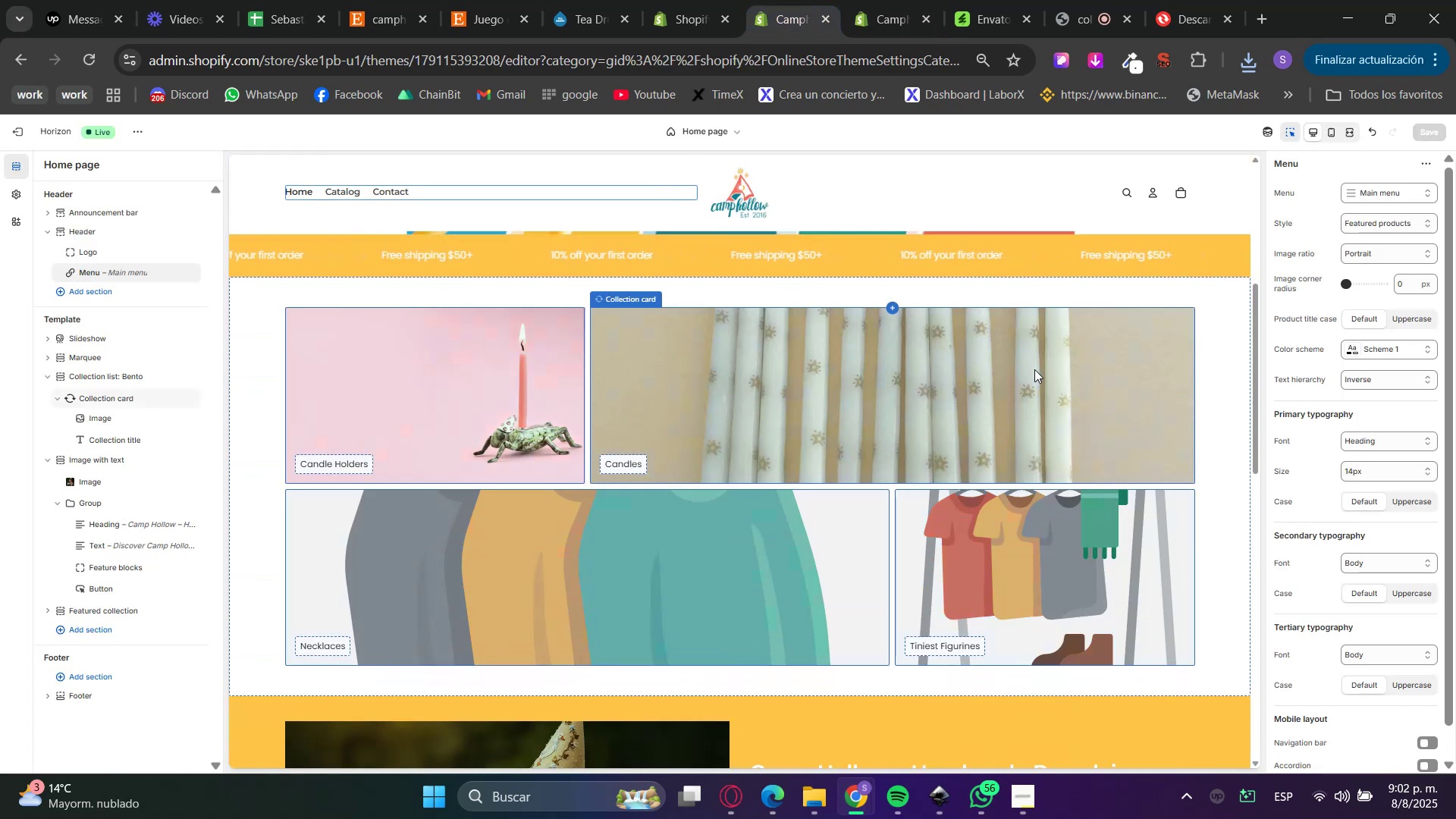 
left_click([906, 0])
 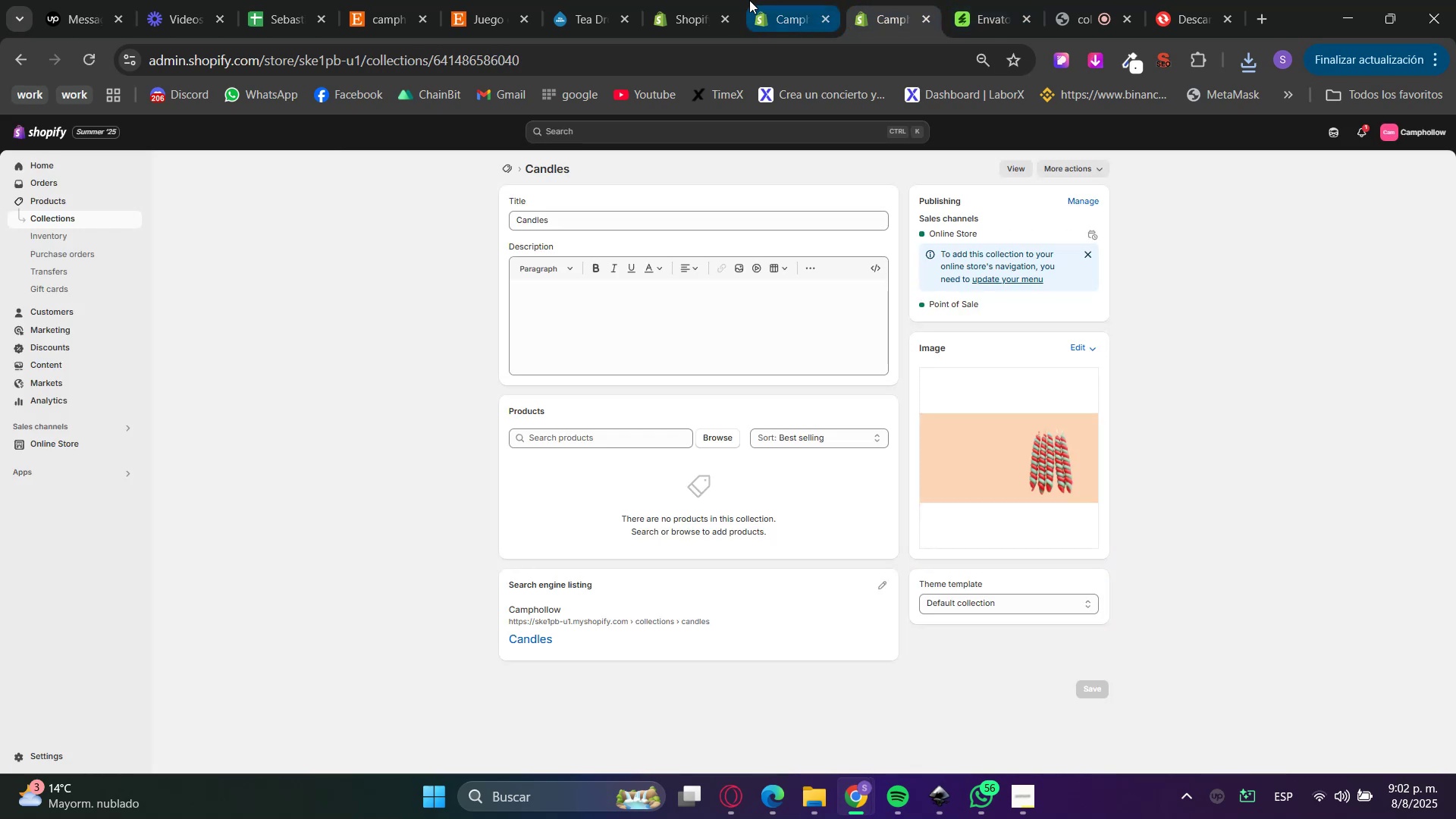 
left_click([786, 0])
 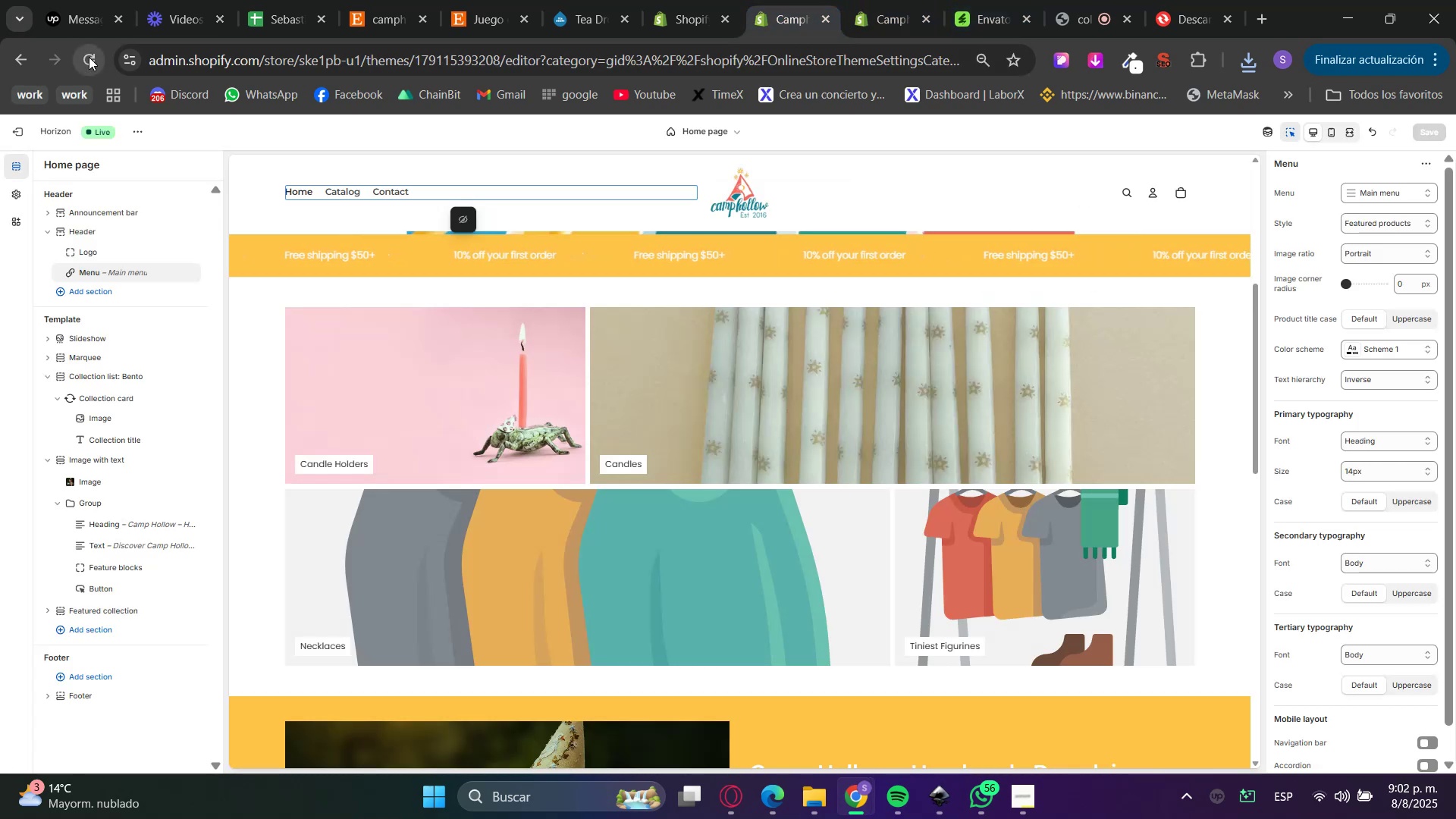 
left_click([89, 57])
 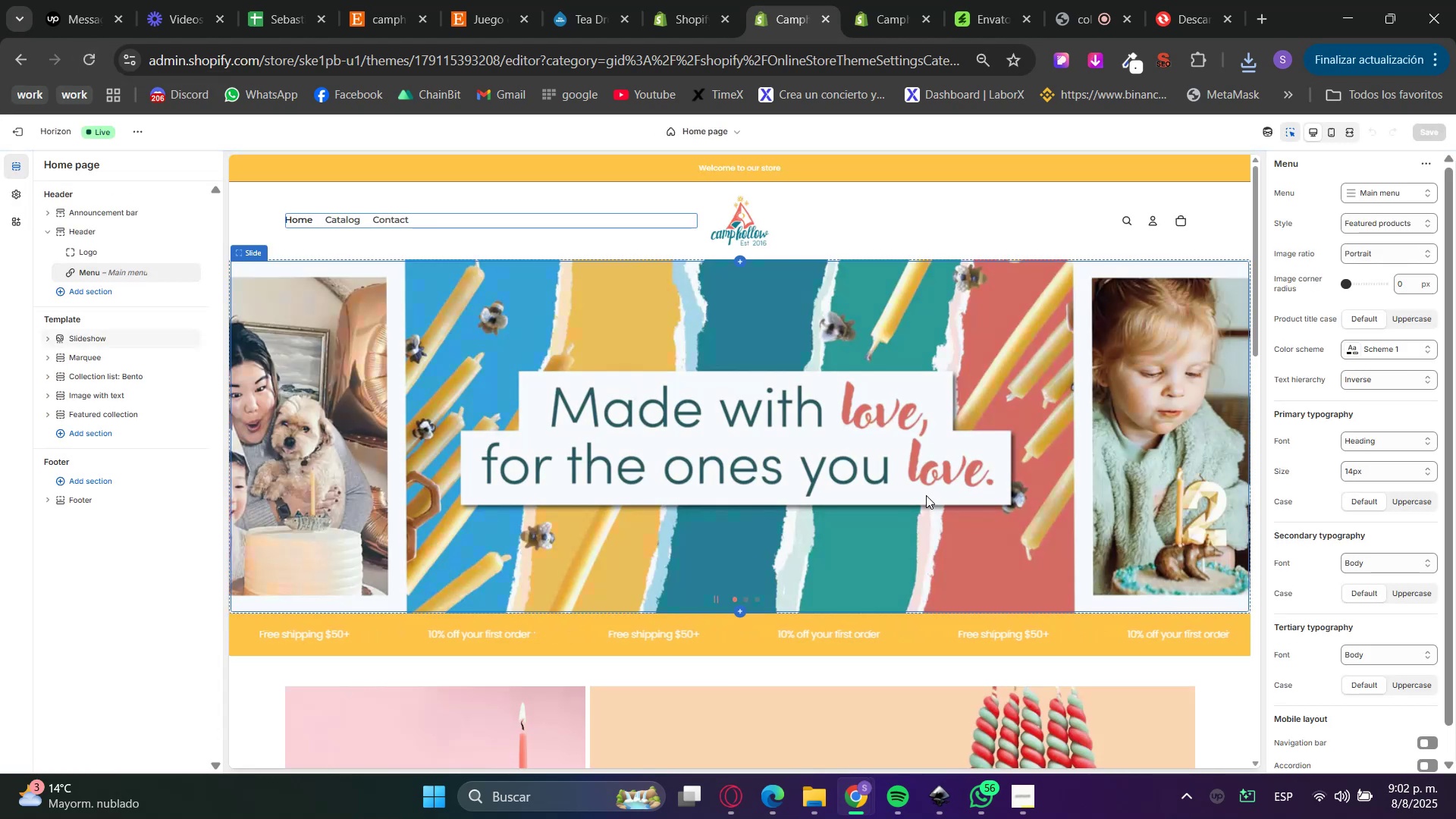 
wait(11.17)
 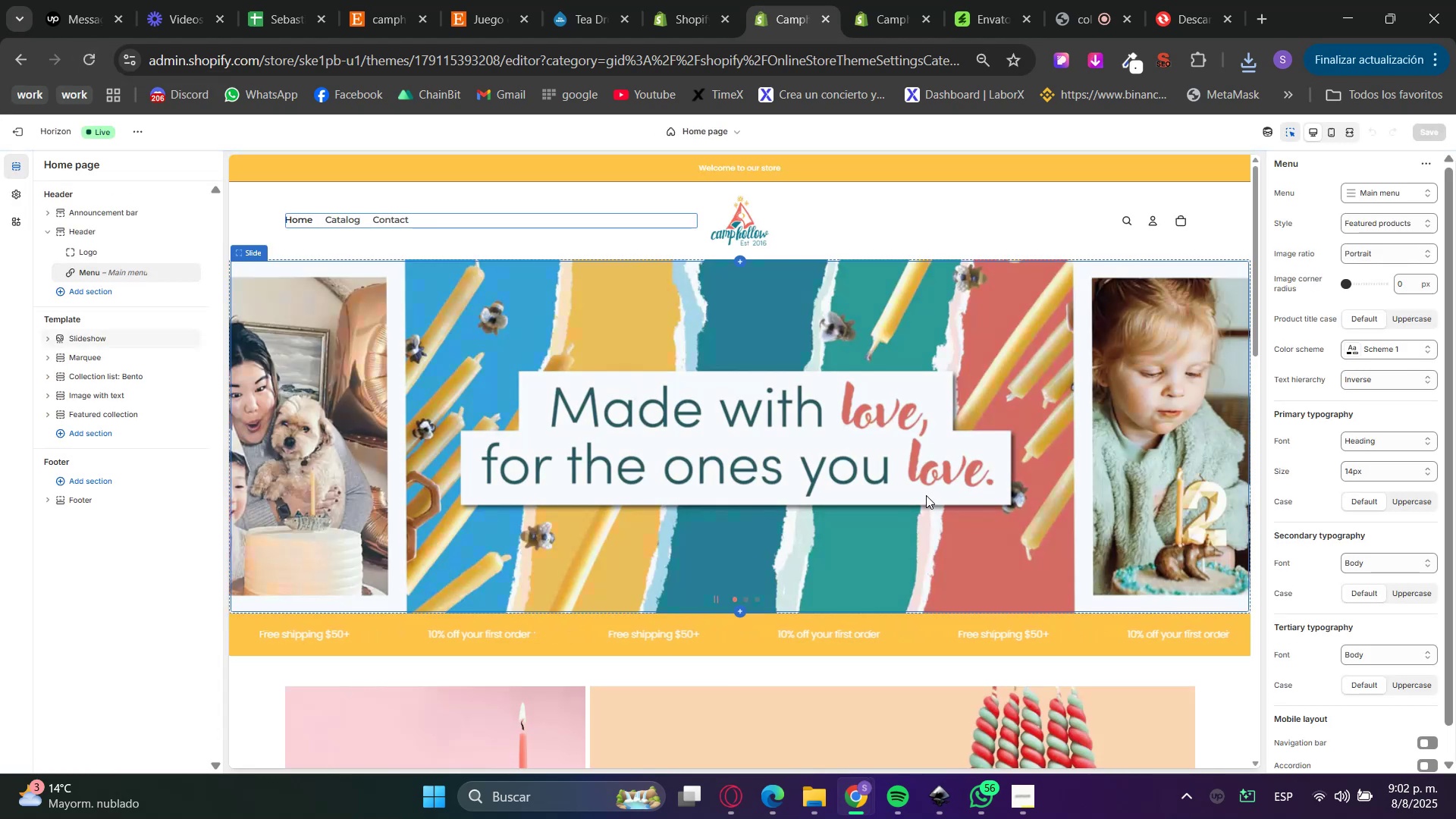 
scroll: coordinate [931, 466], scroll_direction: down, amount: 4.0
 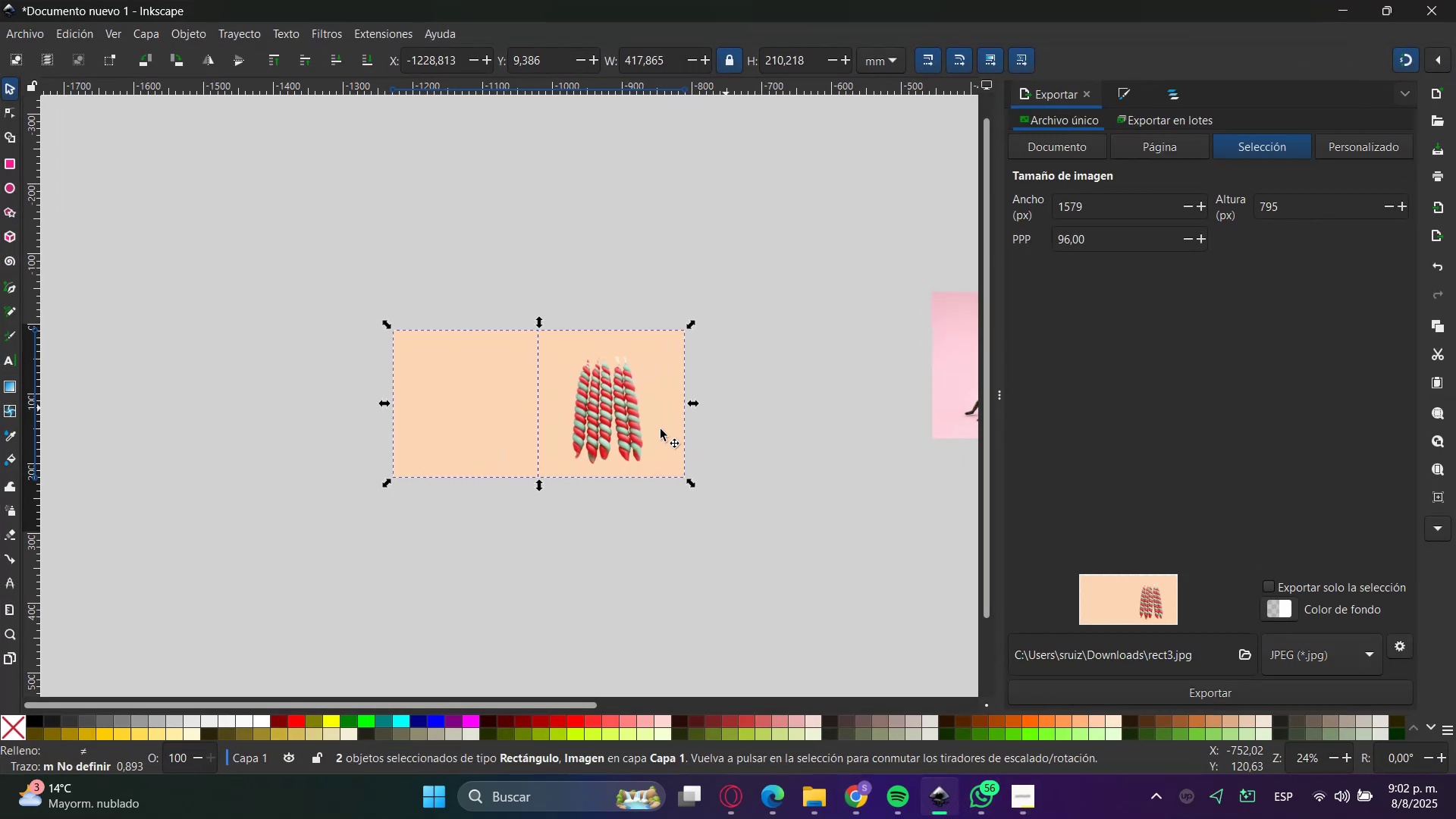 
left_click([736, 428])
 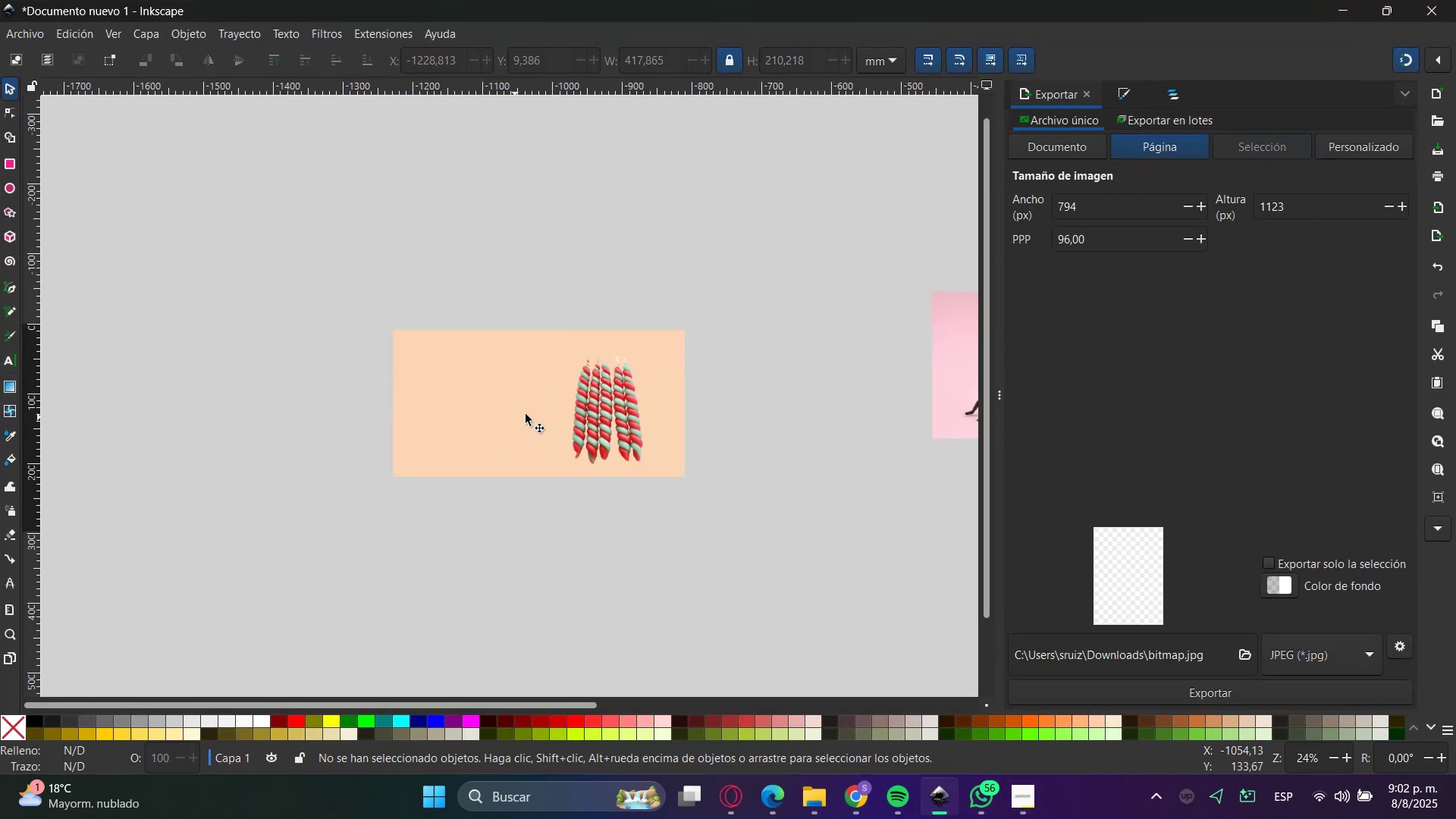 
left_click([571, 403])
 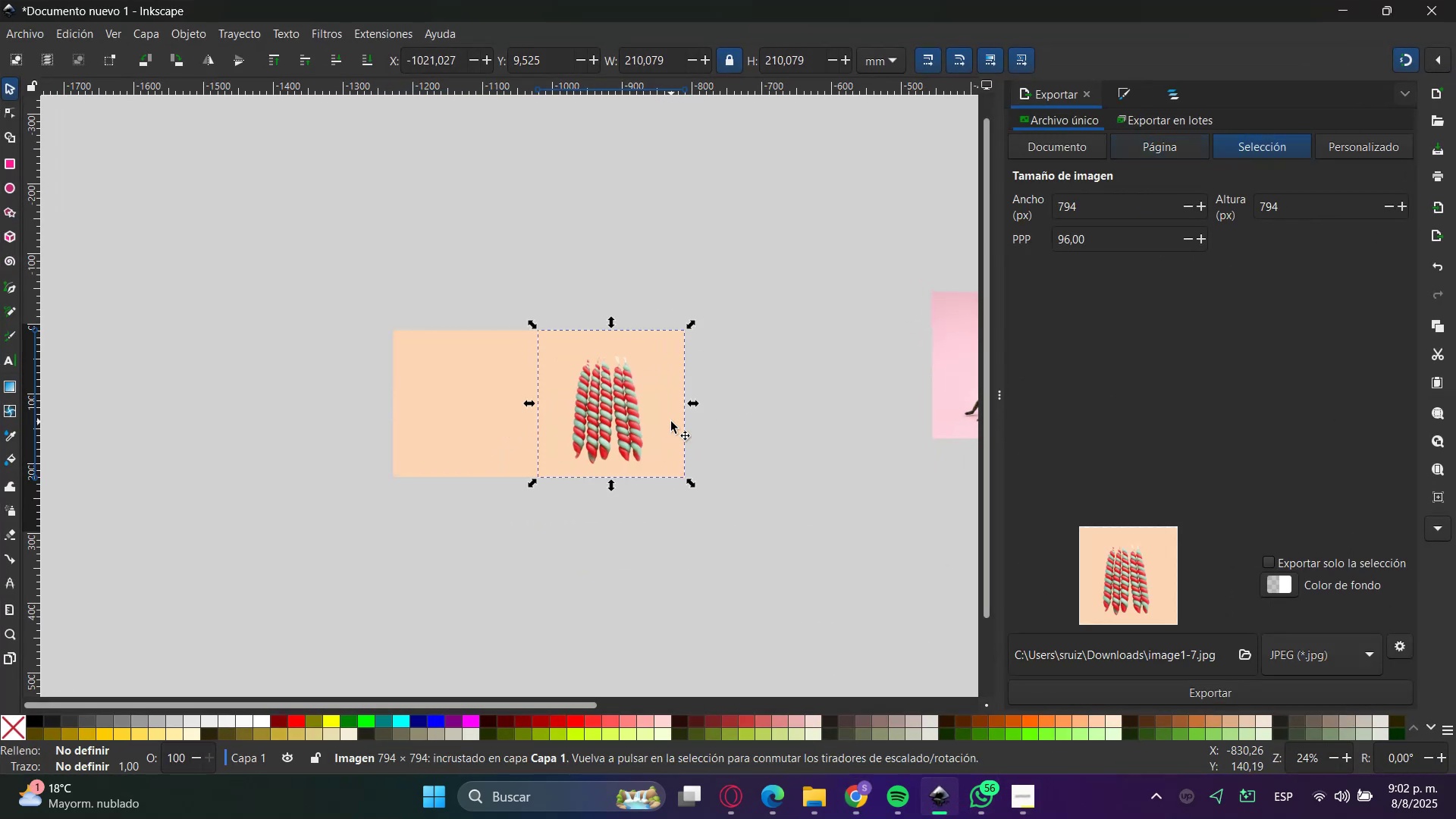 
hold_key(key=ControlLeft, duration=0.71)
scroll: coordinate [736, 409], scroll_direction: up, amount: 2.0
 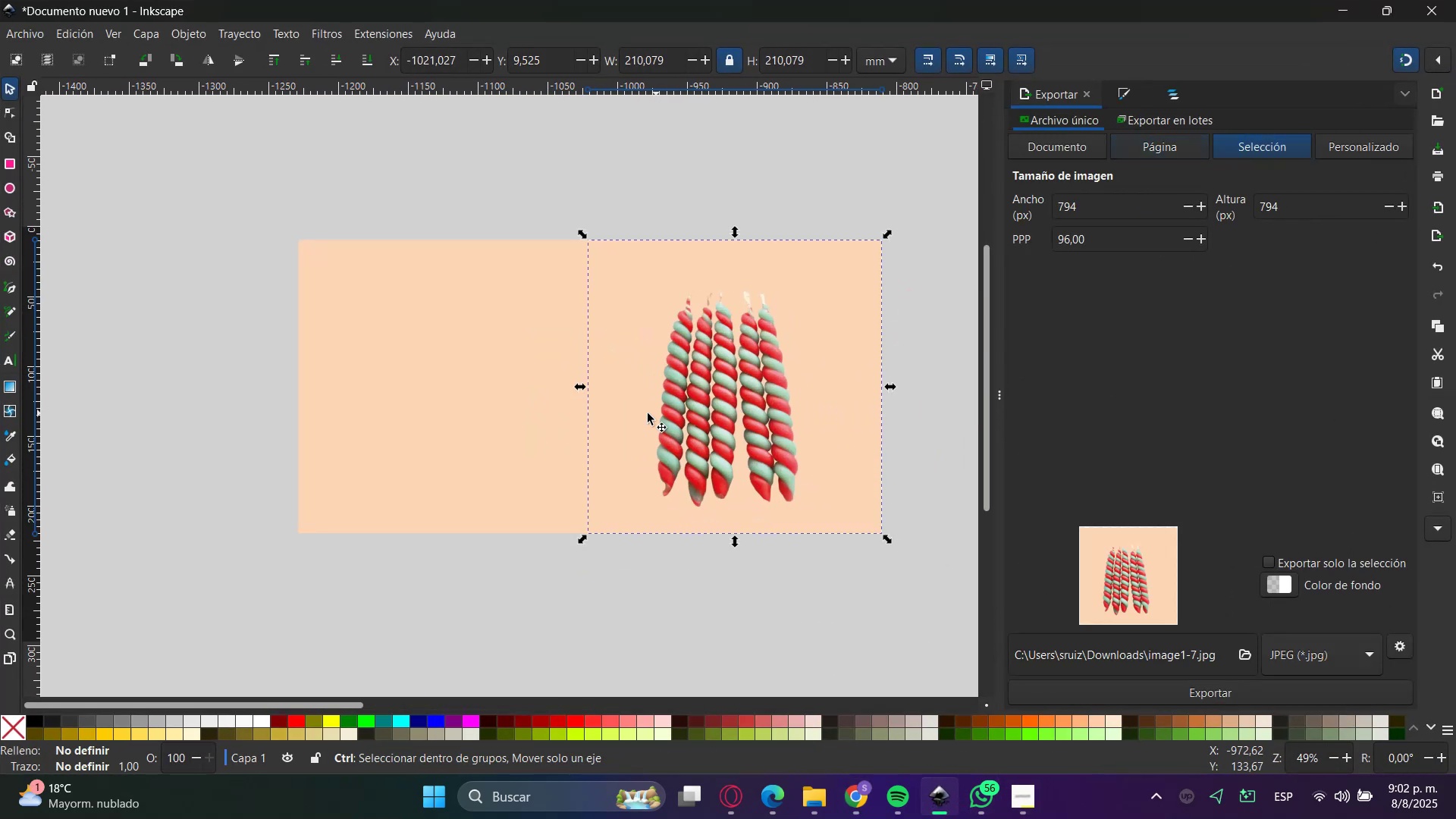 
left_click([516, 403])
 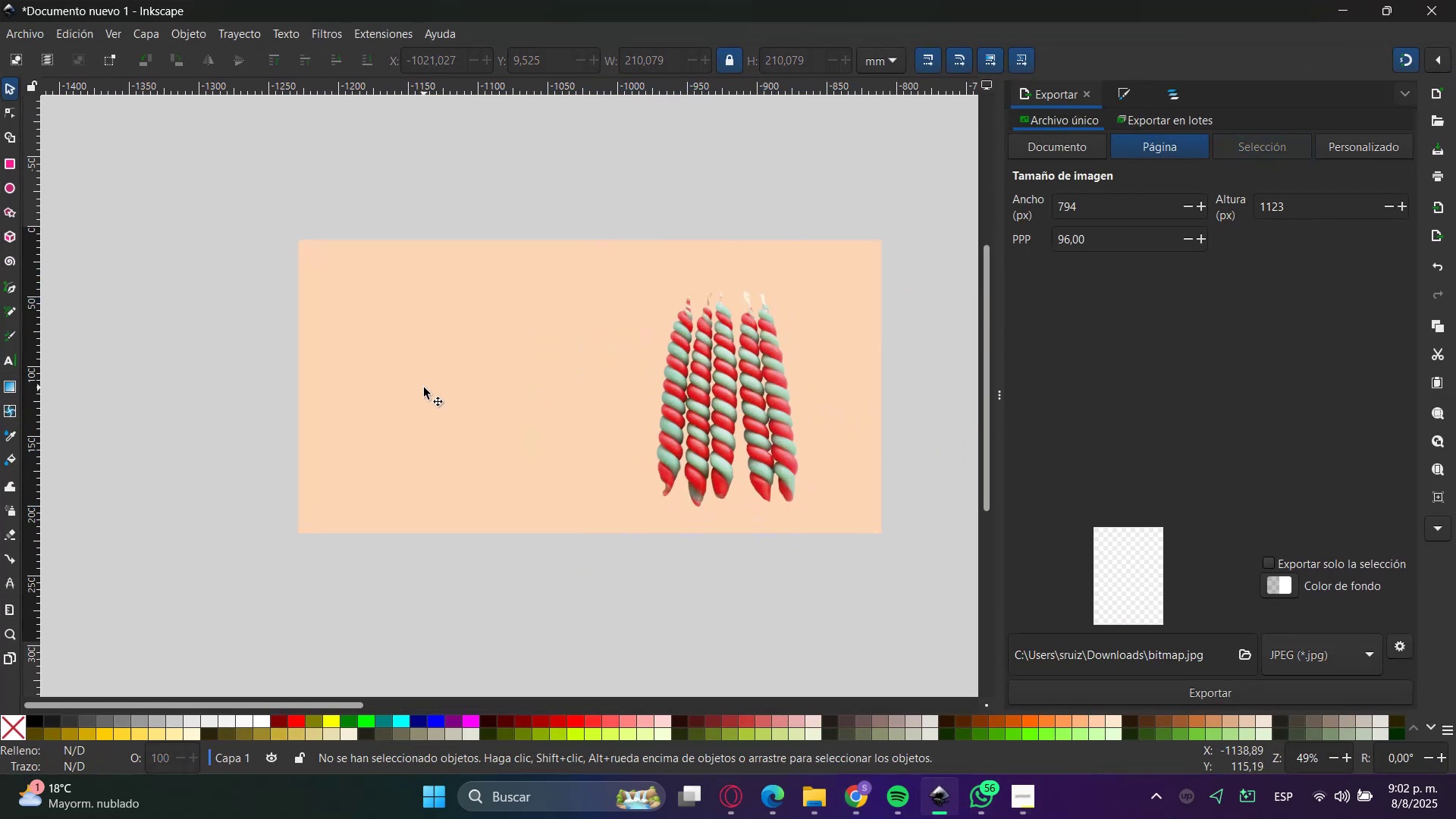 
left_click([417, 381])
 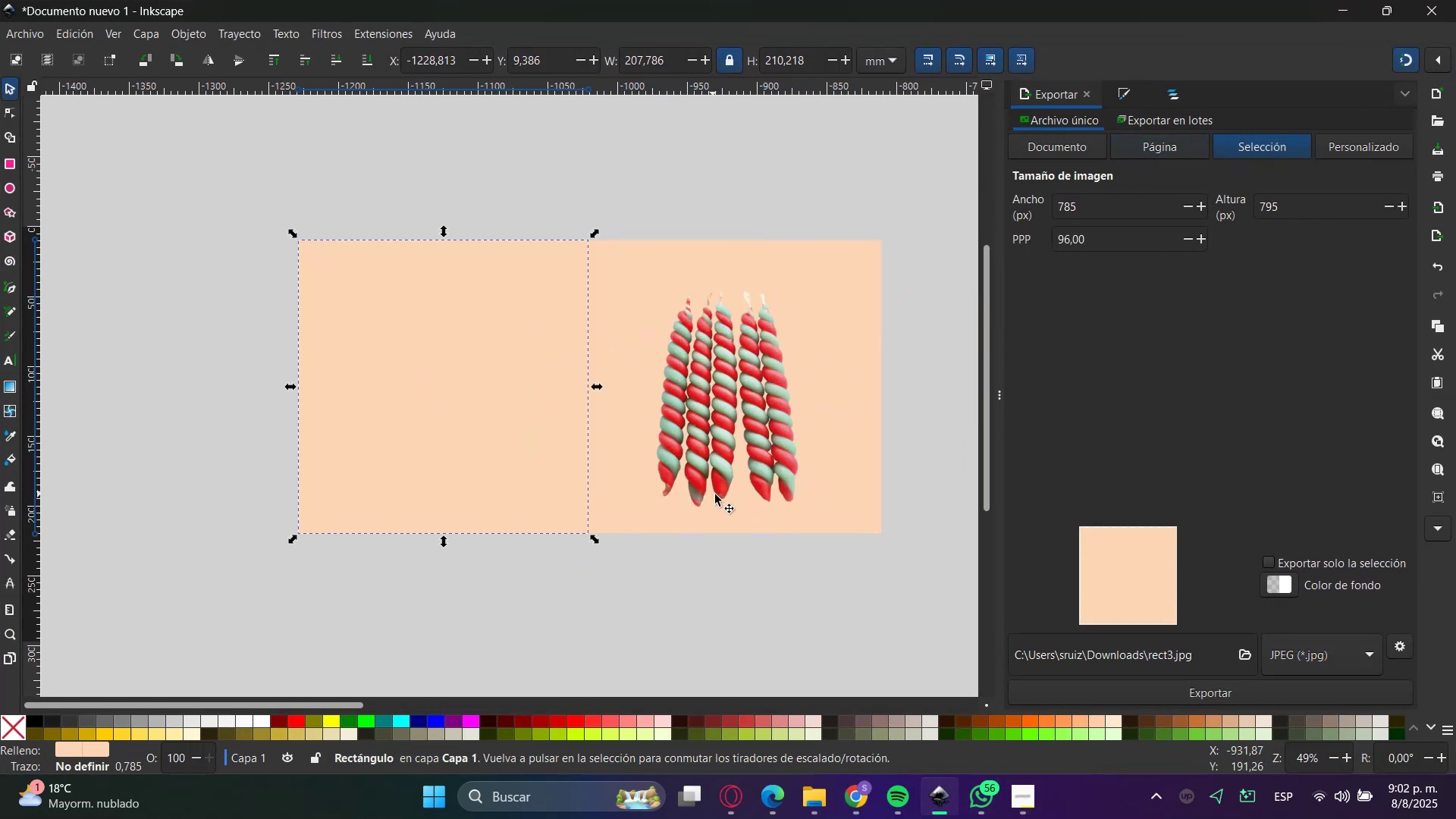 
hold_key(key=ControlLeft, duration=0.46)
scroll: coordinate [826, 513], scroll_direction: down, amount: 2.0
 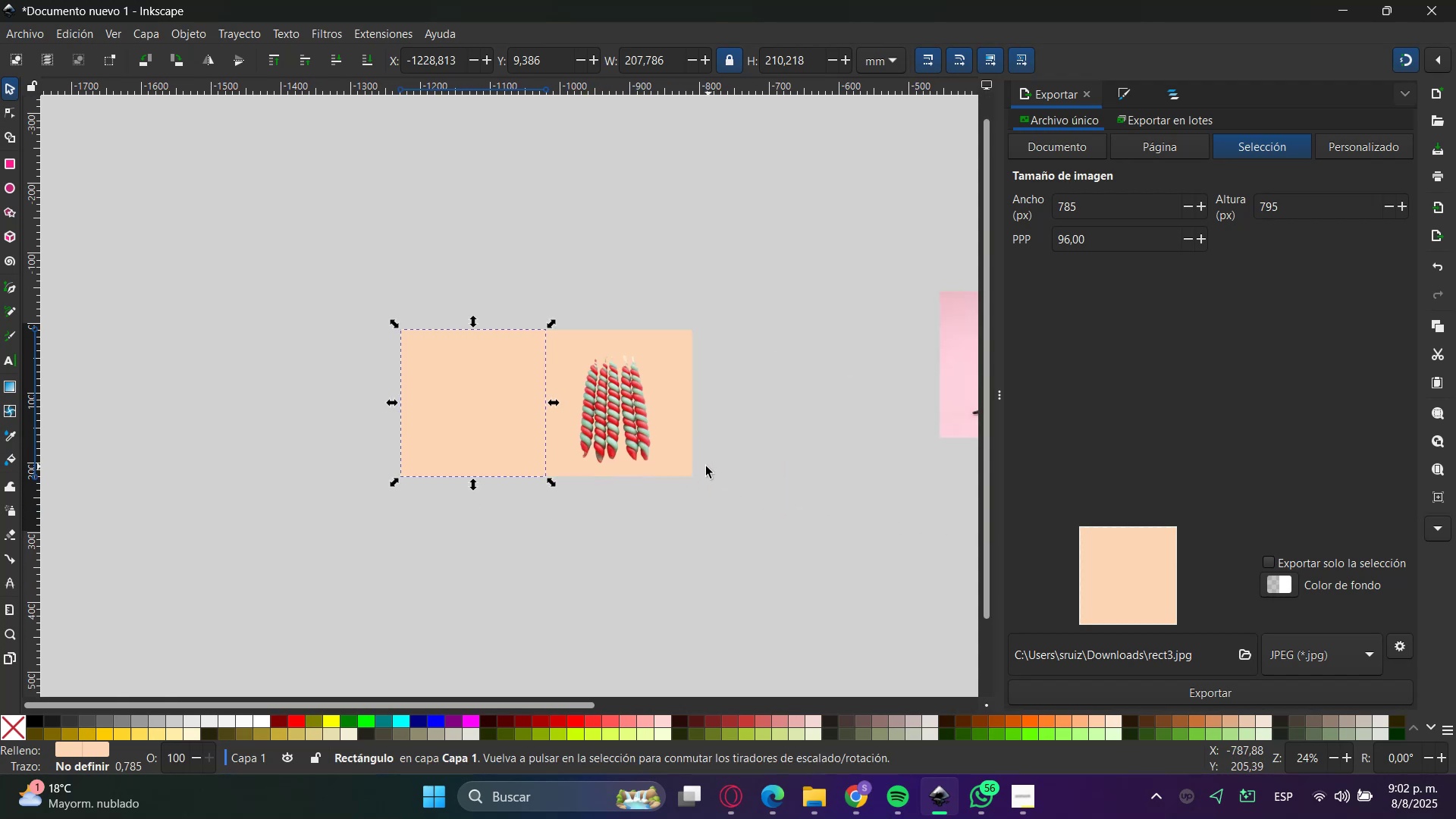 
left_click_drag(start_coordinate=[491, 401], to_coordinate=[654, 410])
 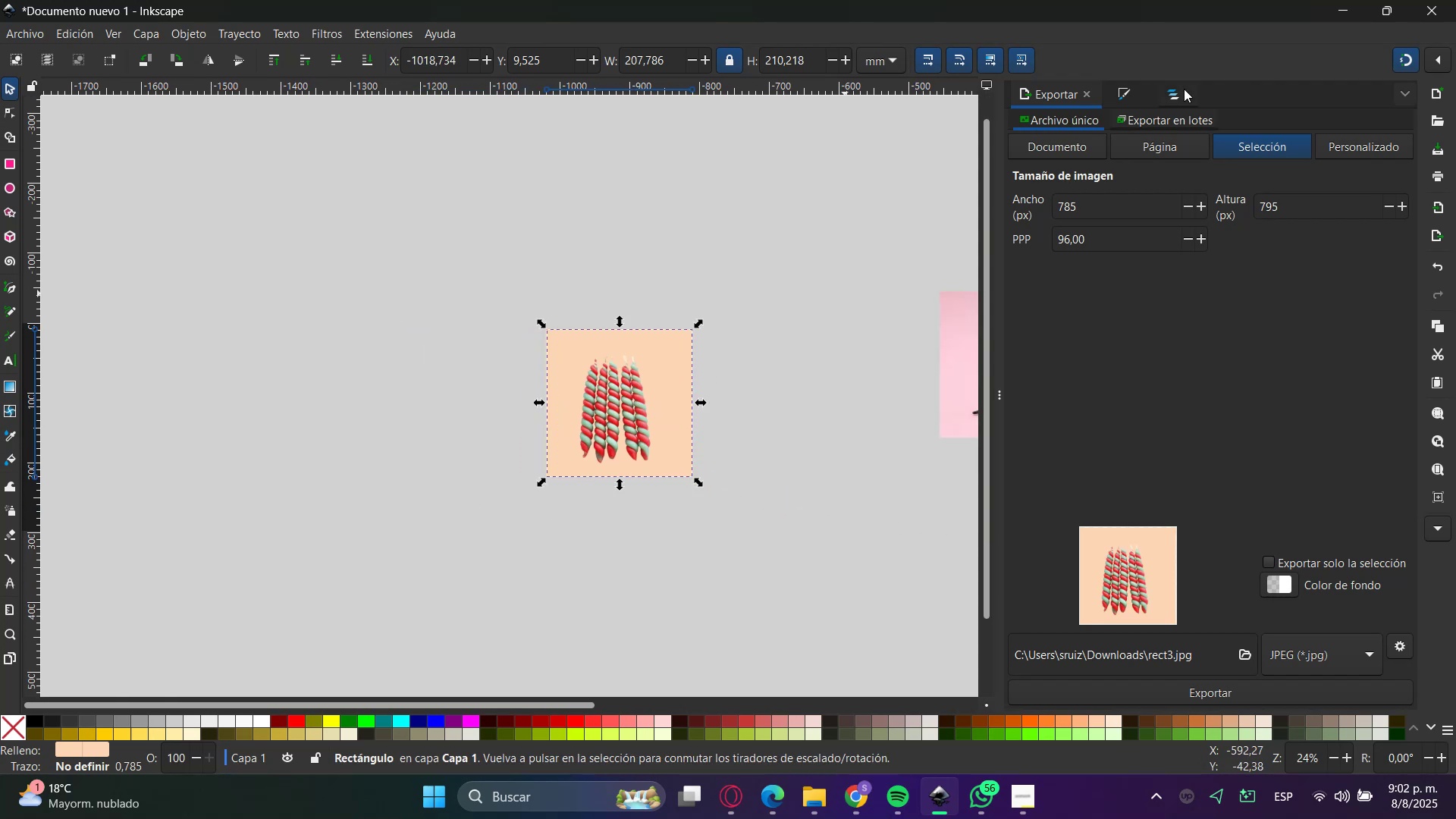 
left_click([1168, 102])
 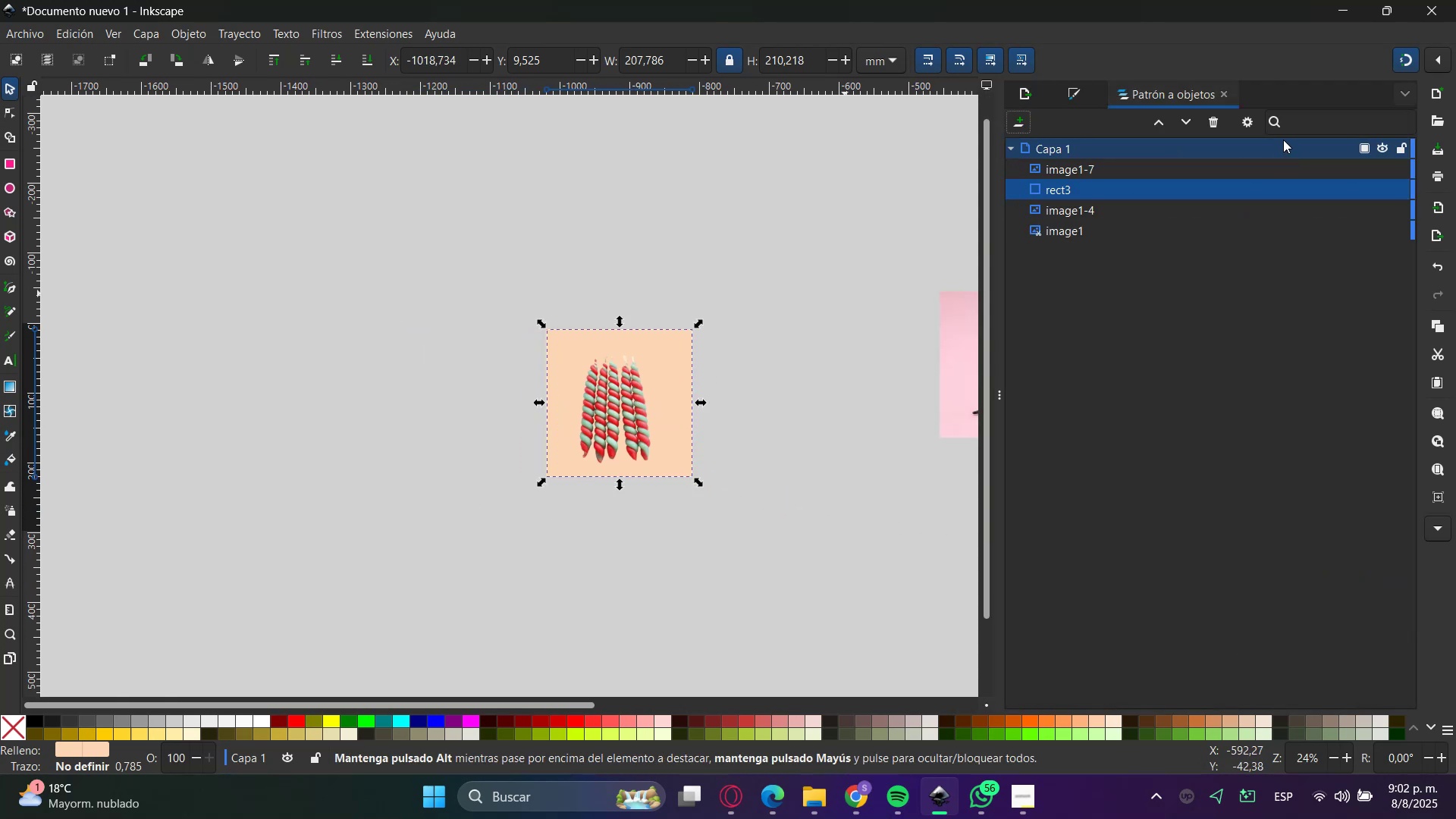 
left_click([1153, 125])
 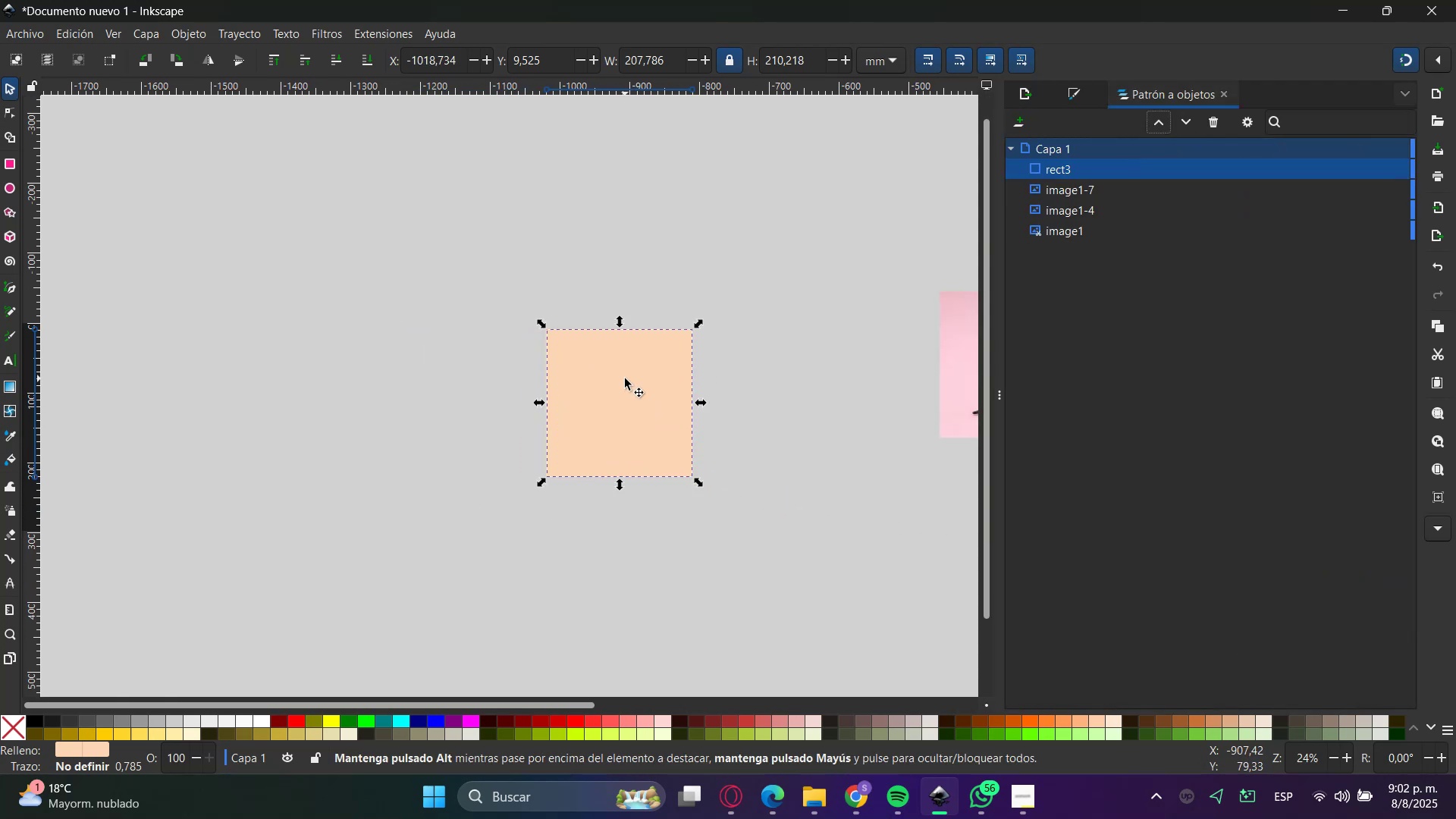 
hold_key(key=ControlLeft, duration=1.5)
left_click_drag(start_coordinate=[543, 324], to_coordinate=[271, 161])
 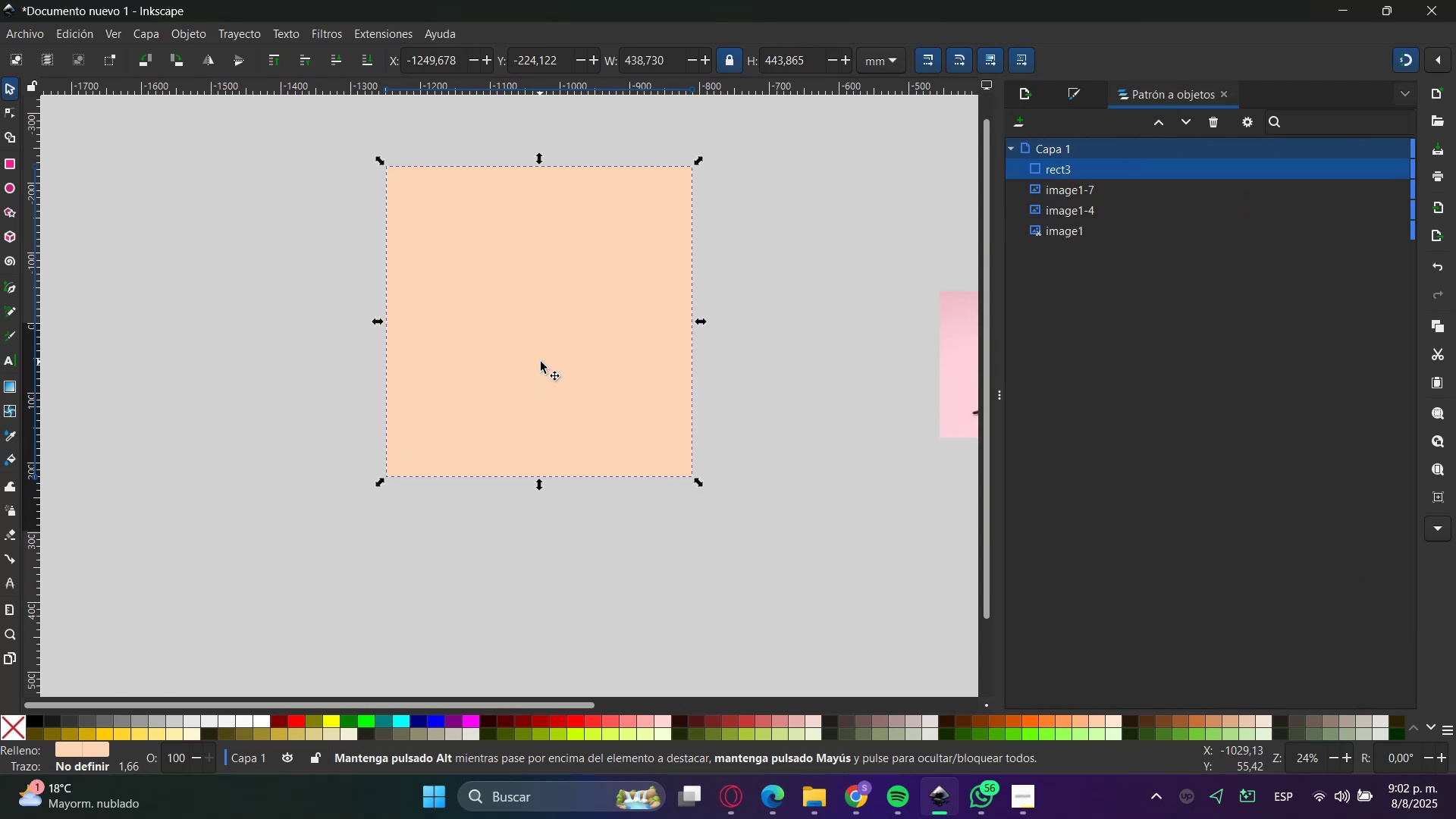 
left_click_drag(start_coordinate=[539, 365], to_coordinate=[530, 432])
 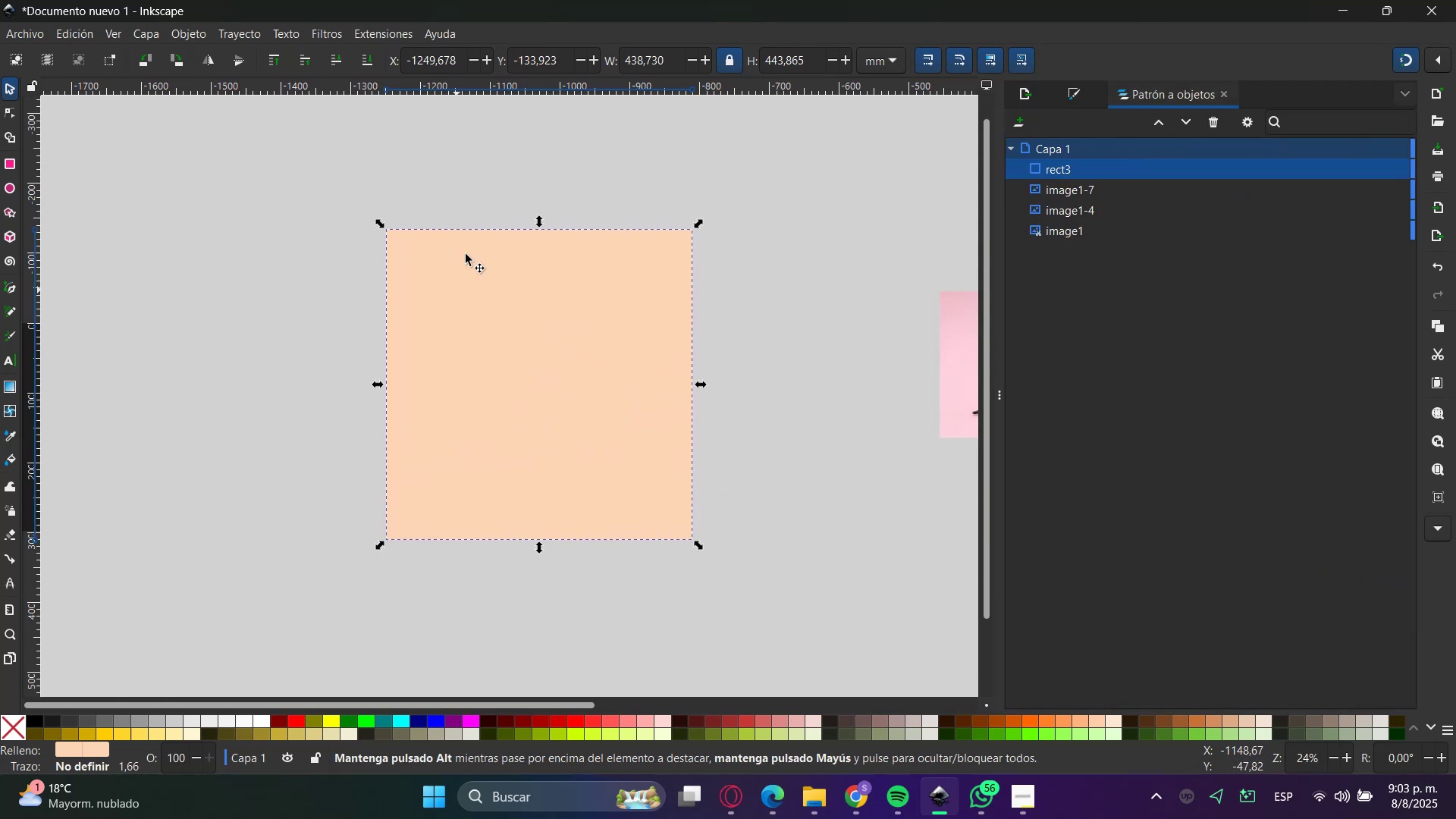 
hold_key(key=ControlLeft, duration=0.69)
 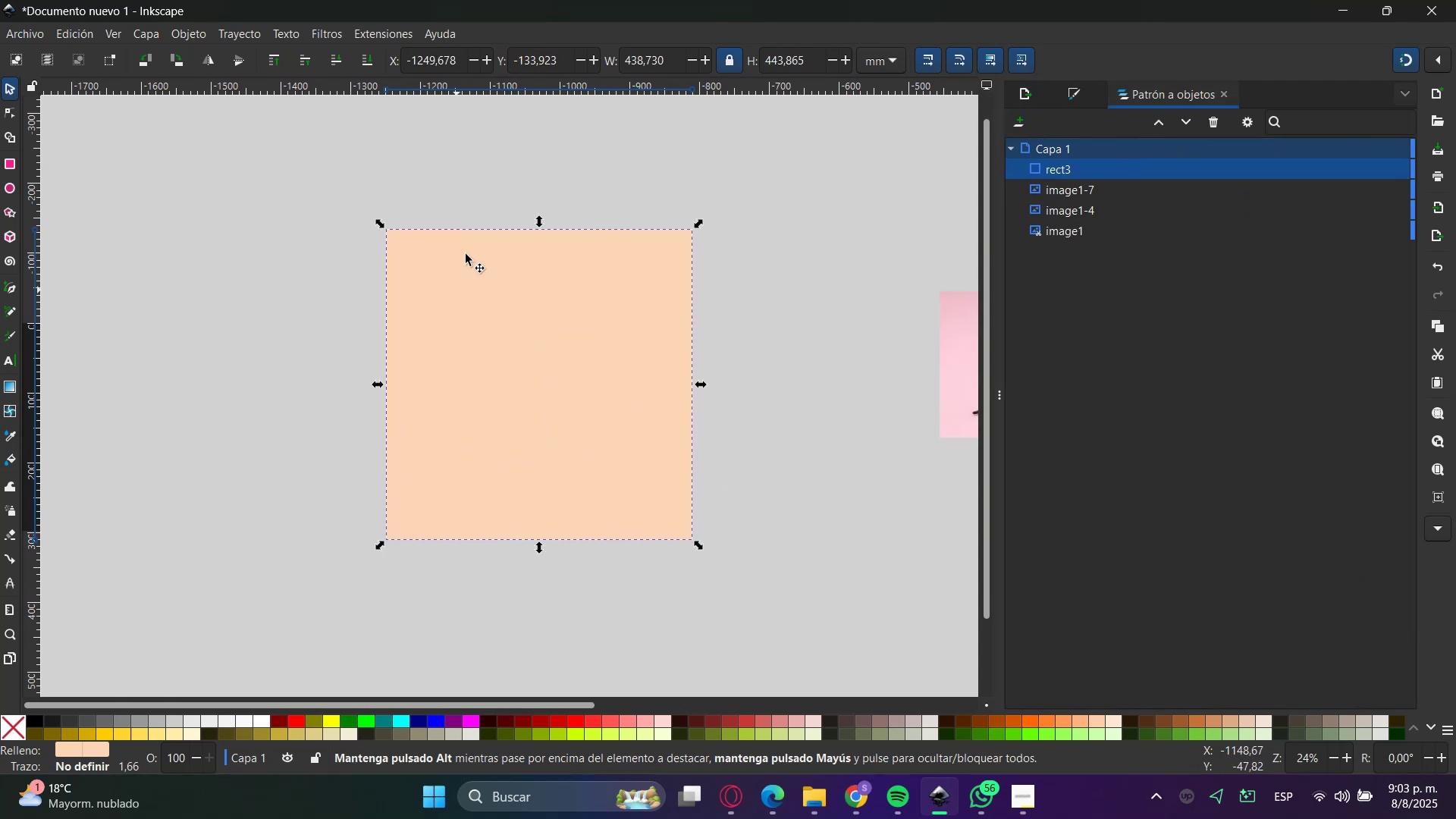 
hold_key(key=ControlLeft, duration=1.15)
left_click_drag(start_coordinate=[380, 228], to_coordinate=[473, 324])
 